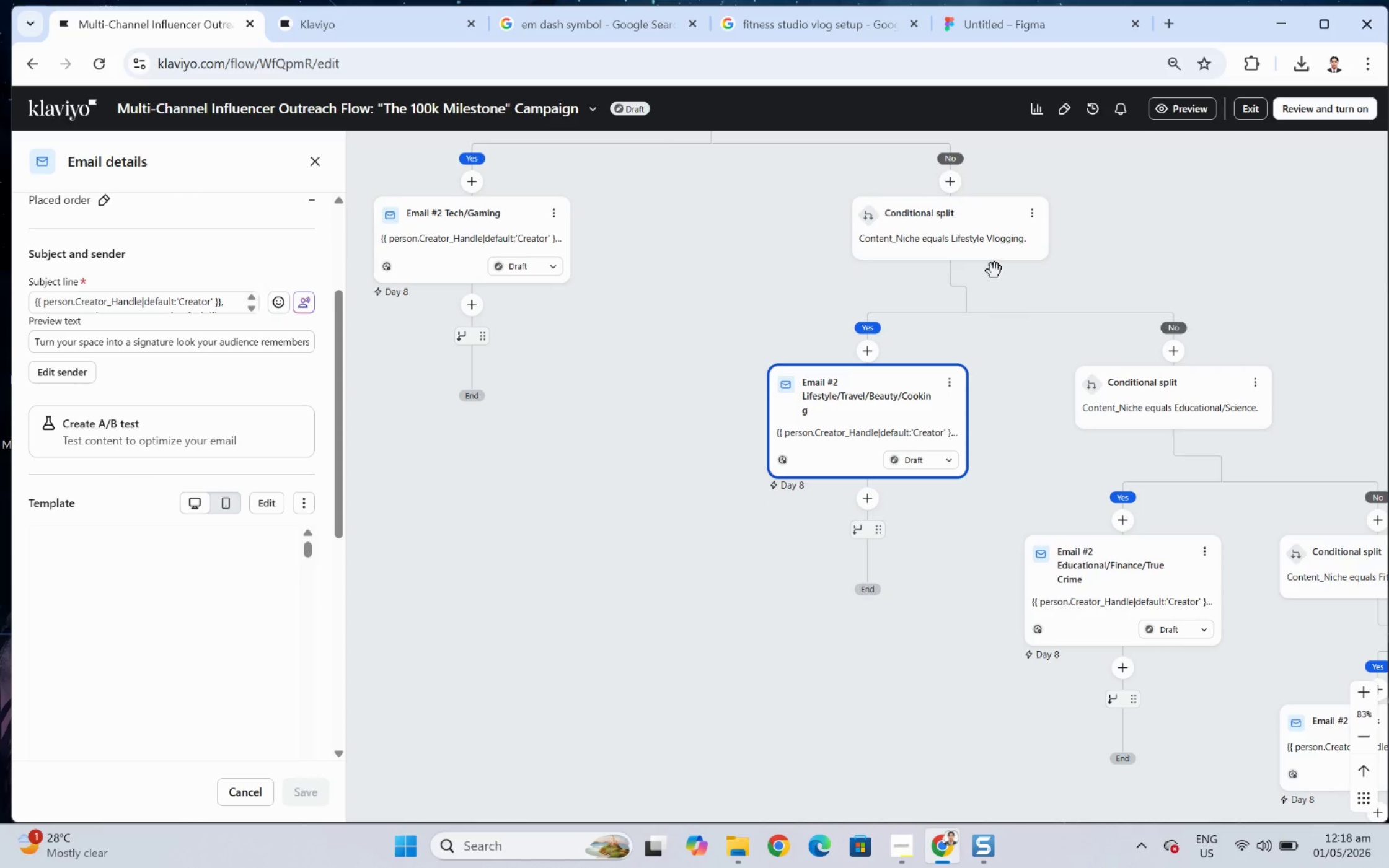 
left_click([994, 218])
 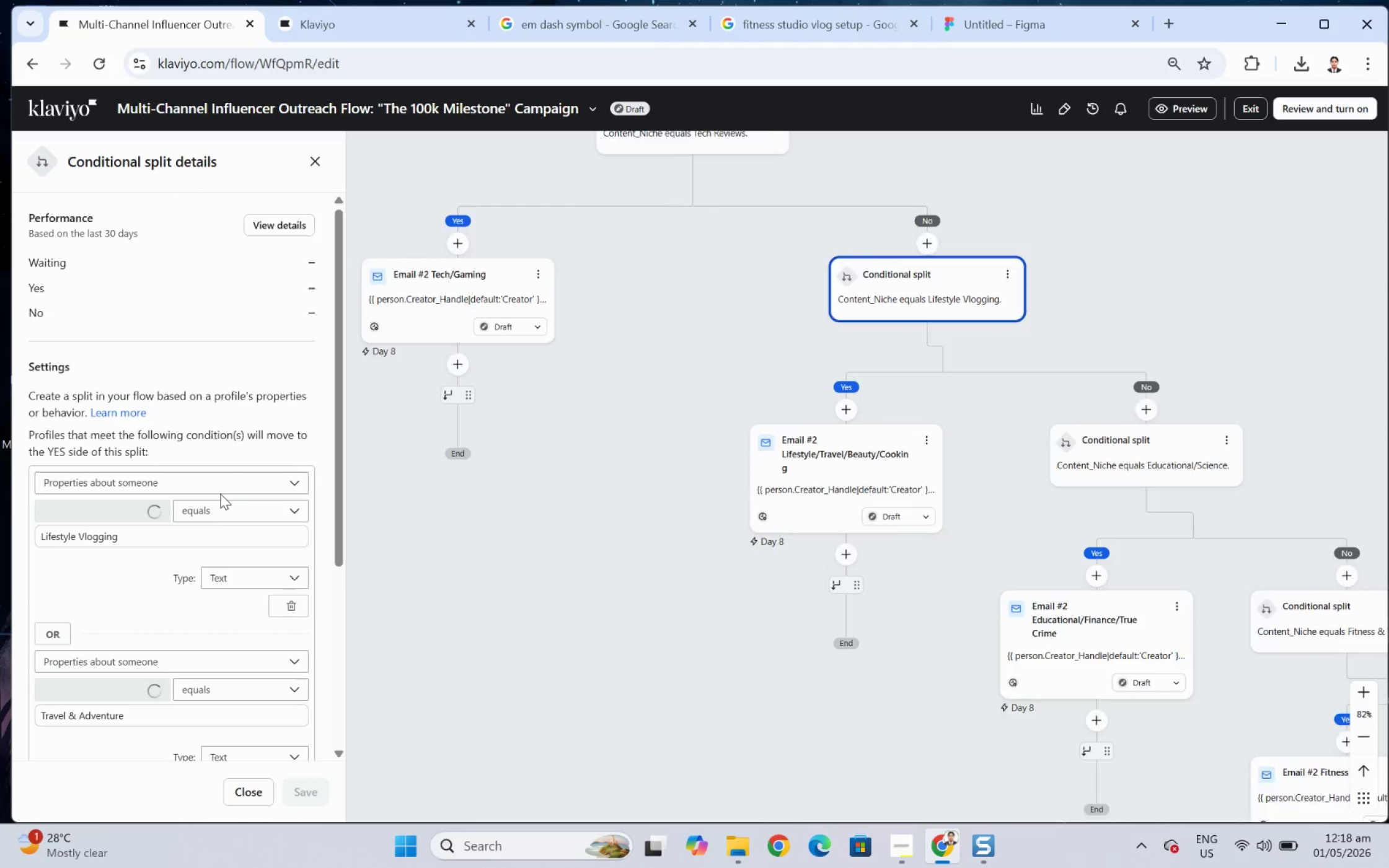 
scroll: coordinate [219, 500], scroll_direction: down, amount: 4.0
 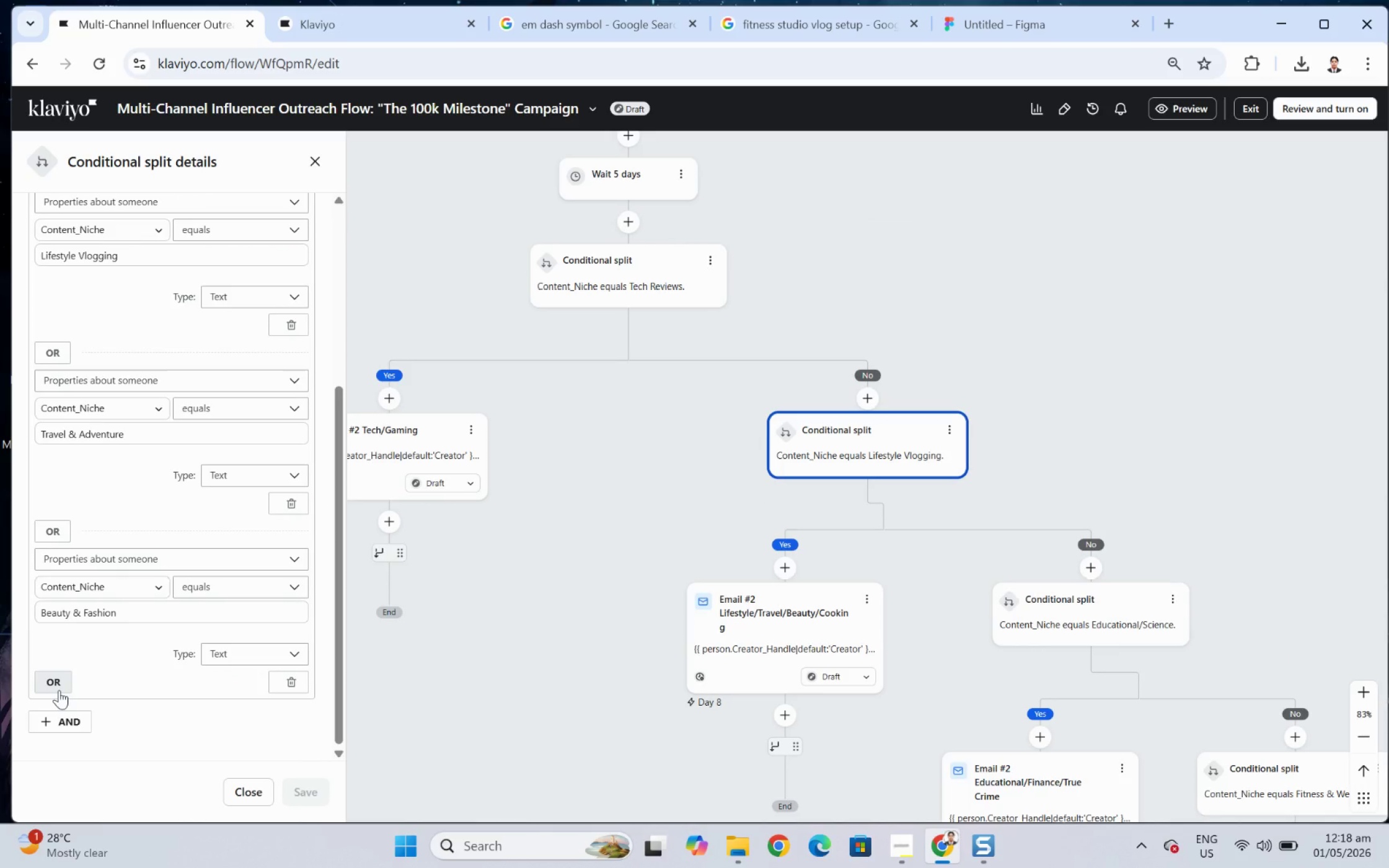 
left_click([59, 690])
 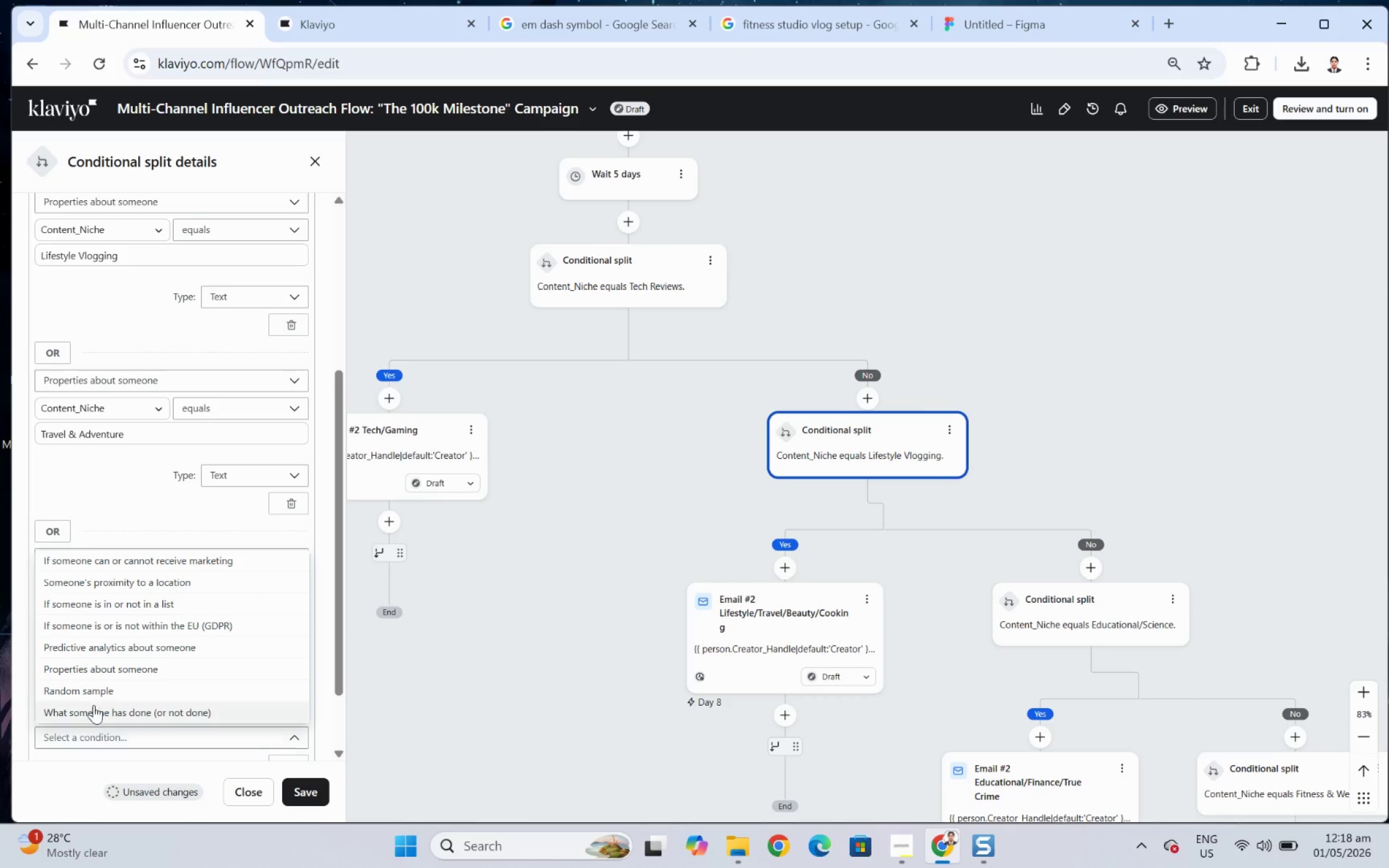 
left_click([96, 671])
 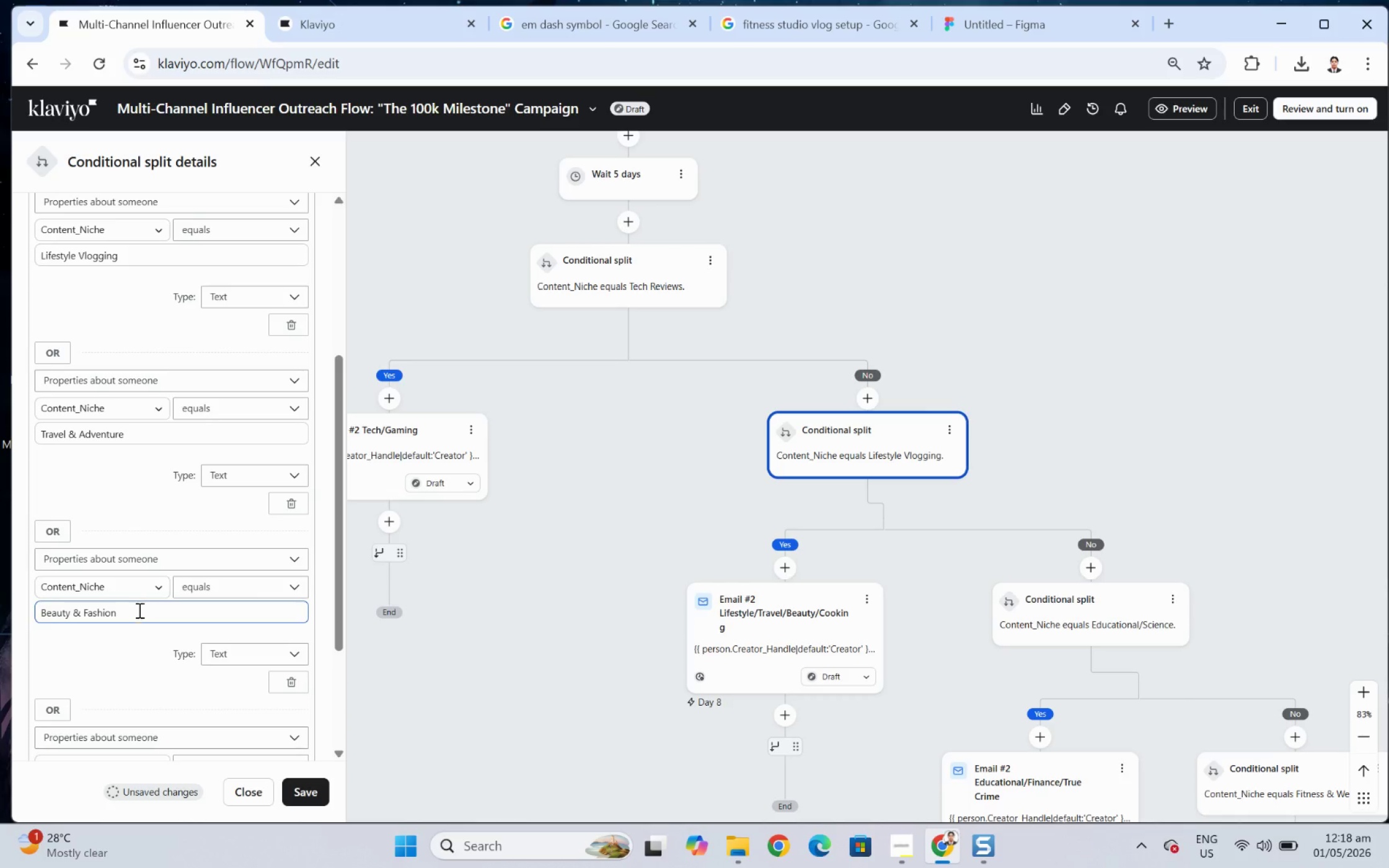 
double_click([138, 611])
 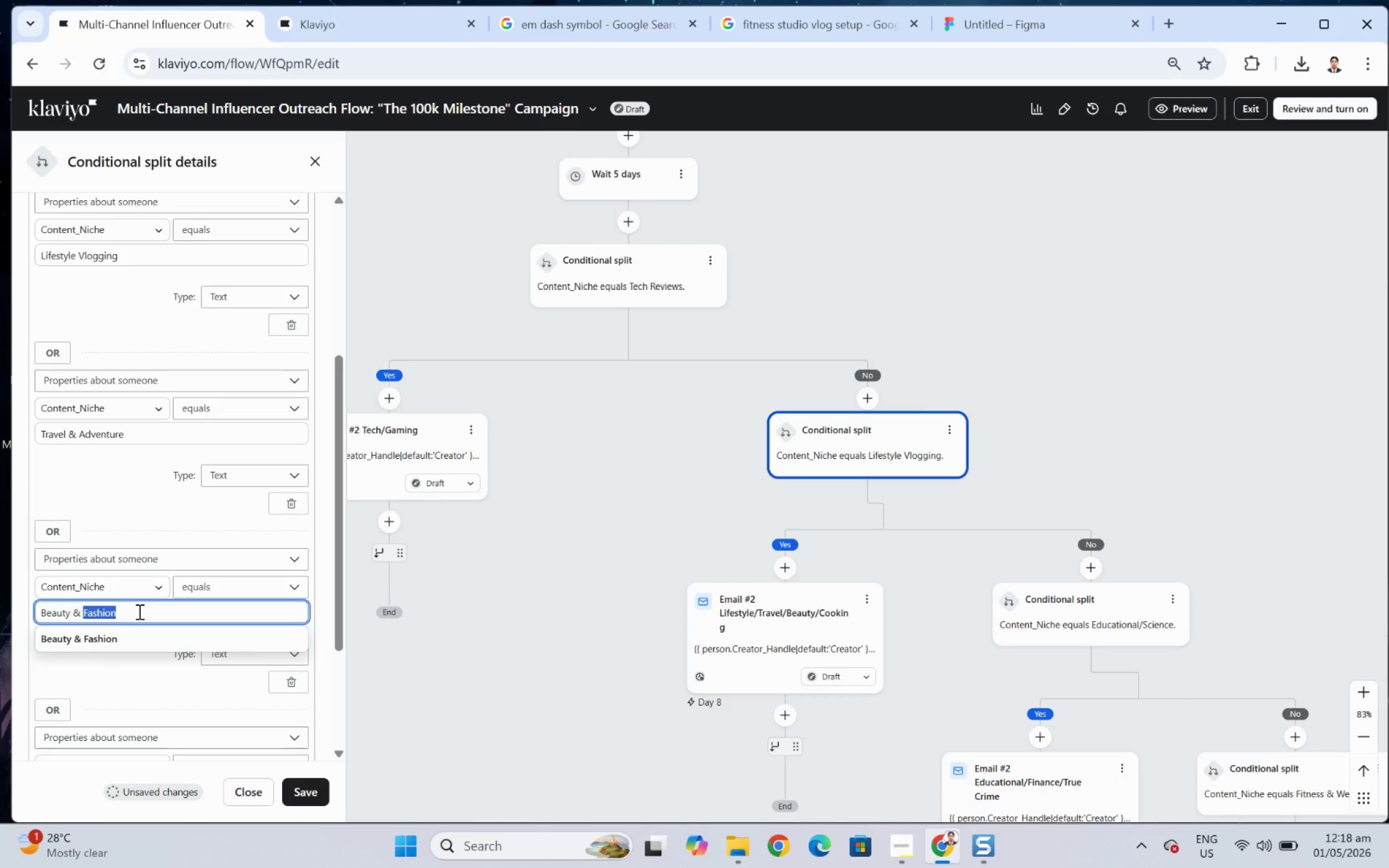 
left_click([138, 611])
 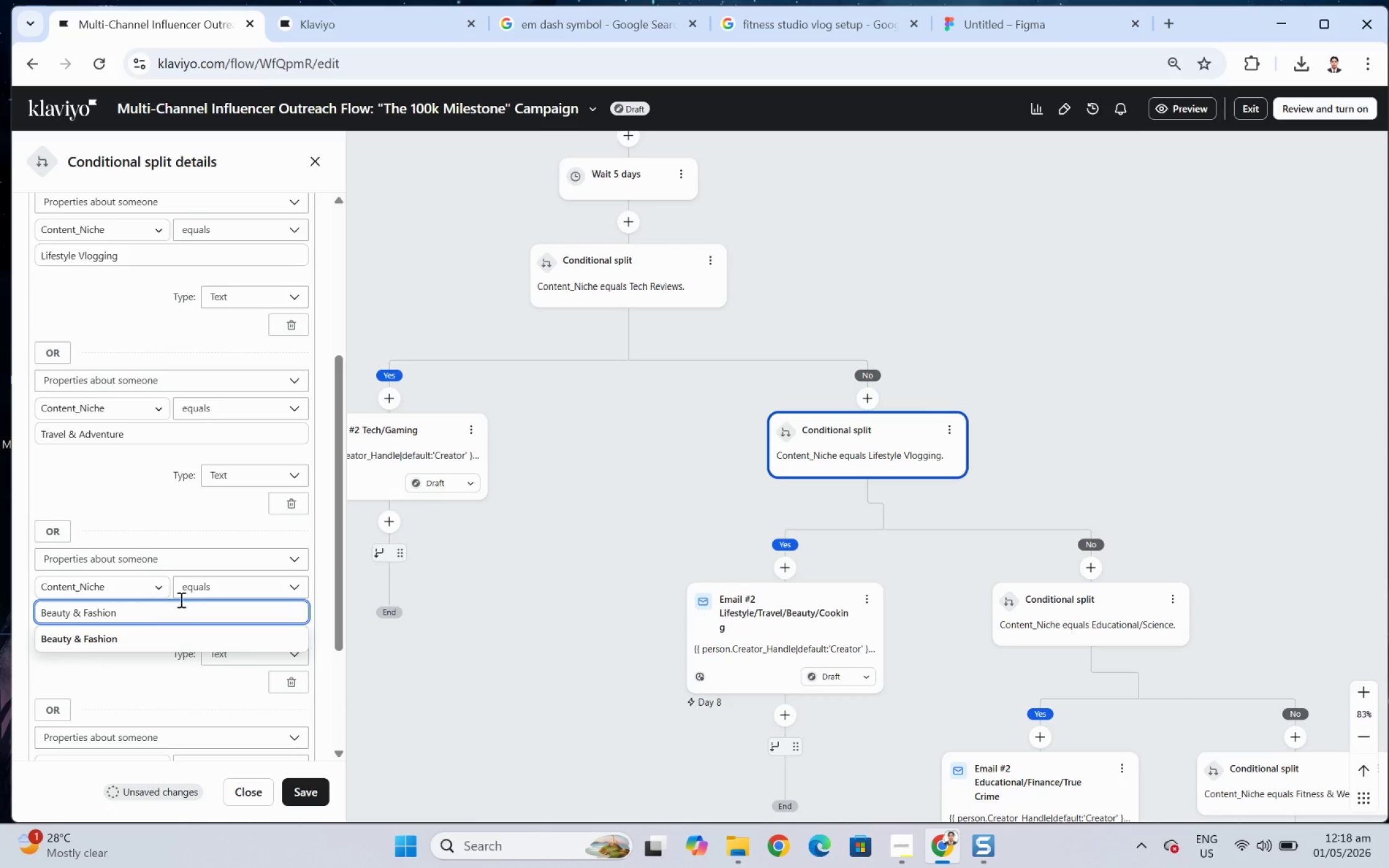 
scroll: coordinate [207, 588], scroll_direction: down, amount: 4.0
 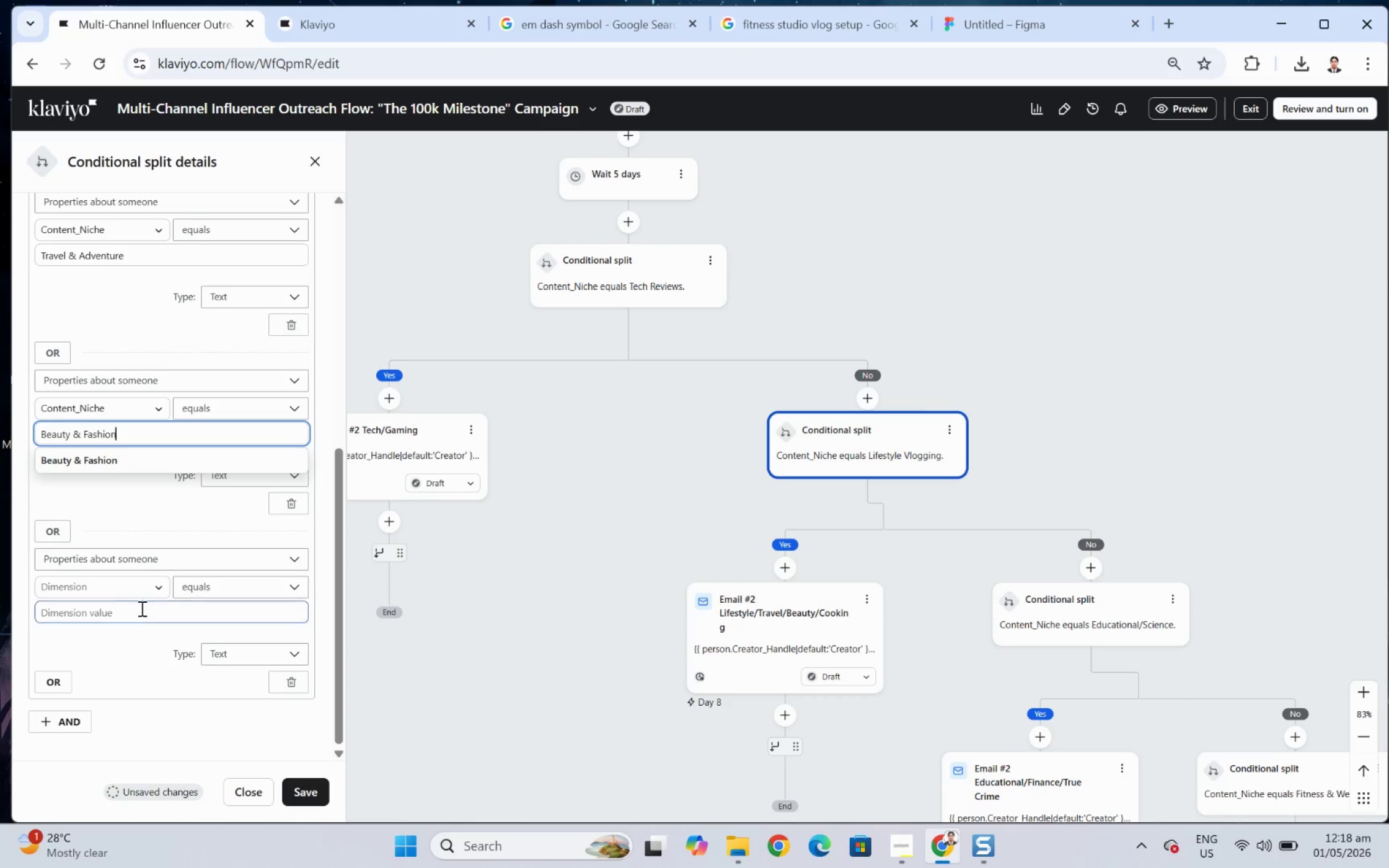 
left_click([126, 590])
 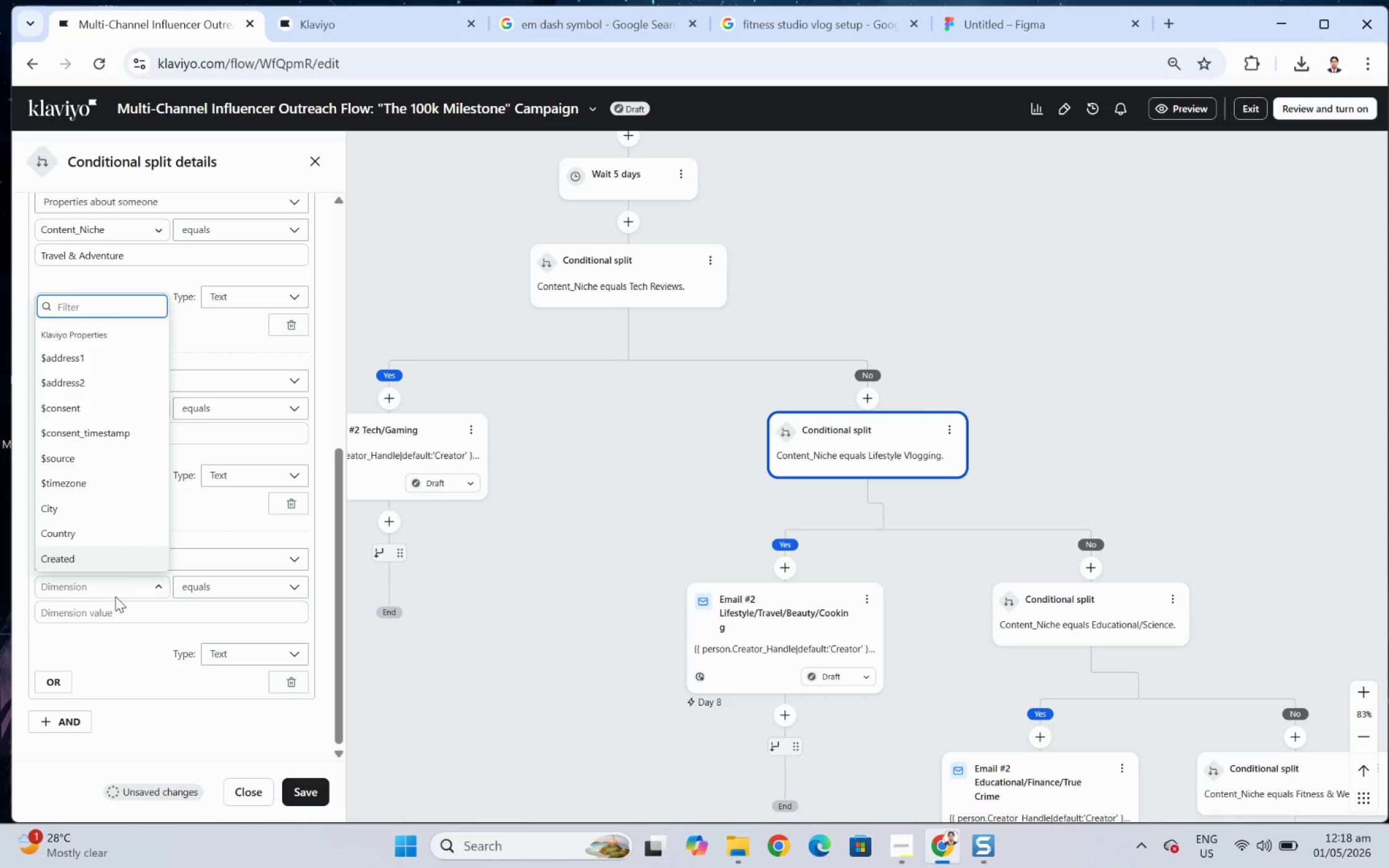 
type(nich)
 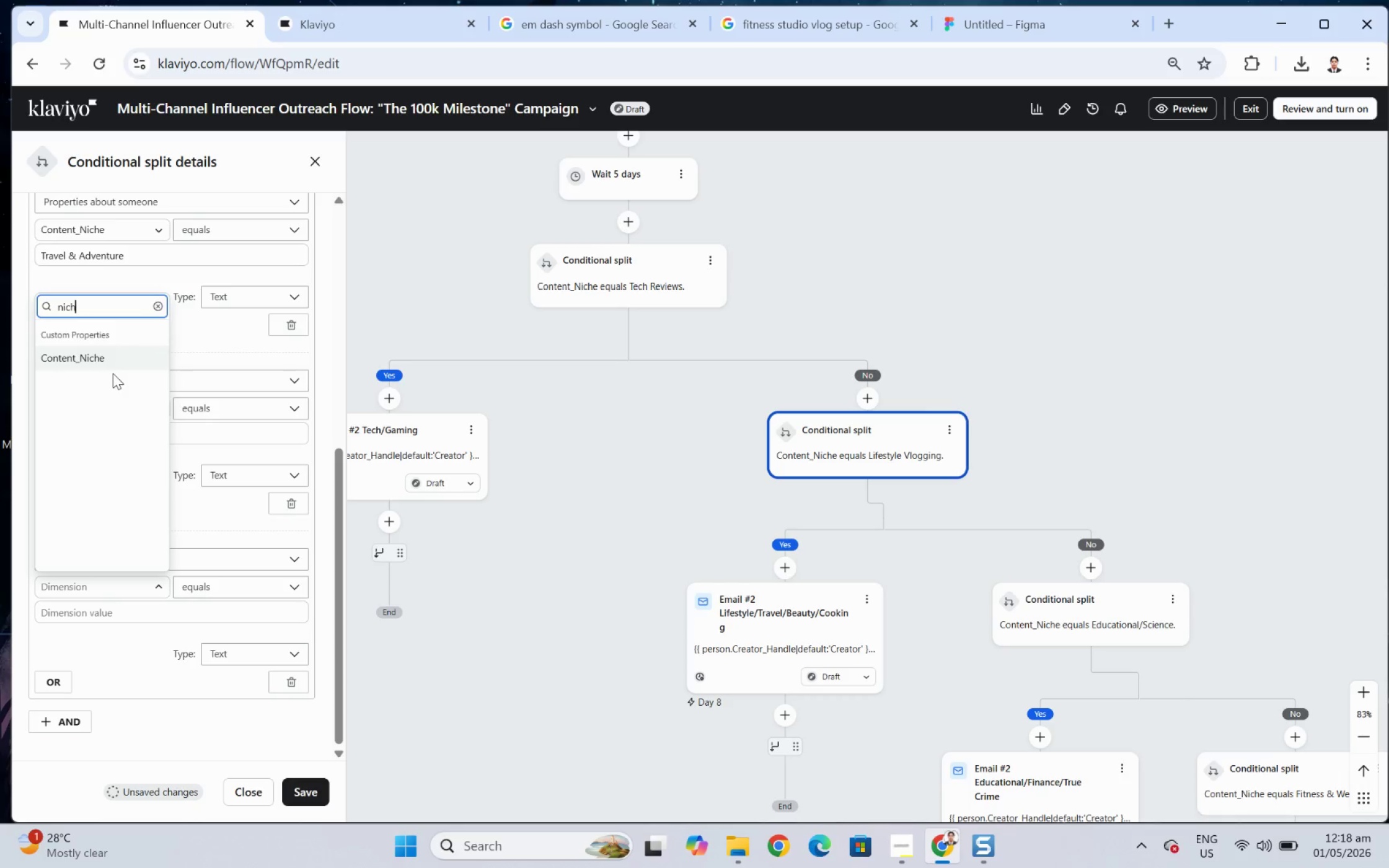 
left_click([113, 362])
 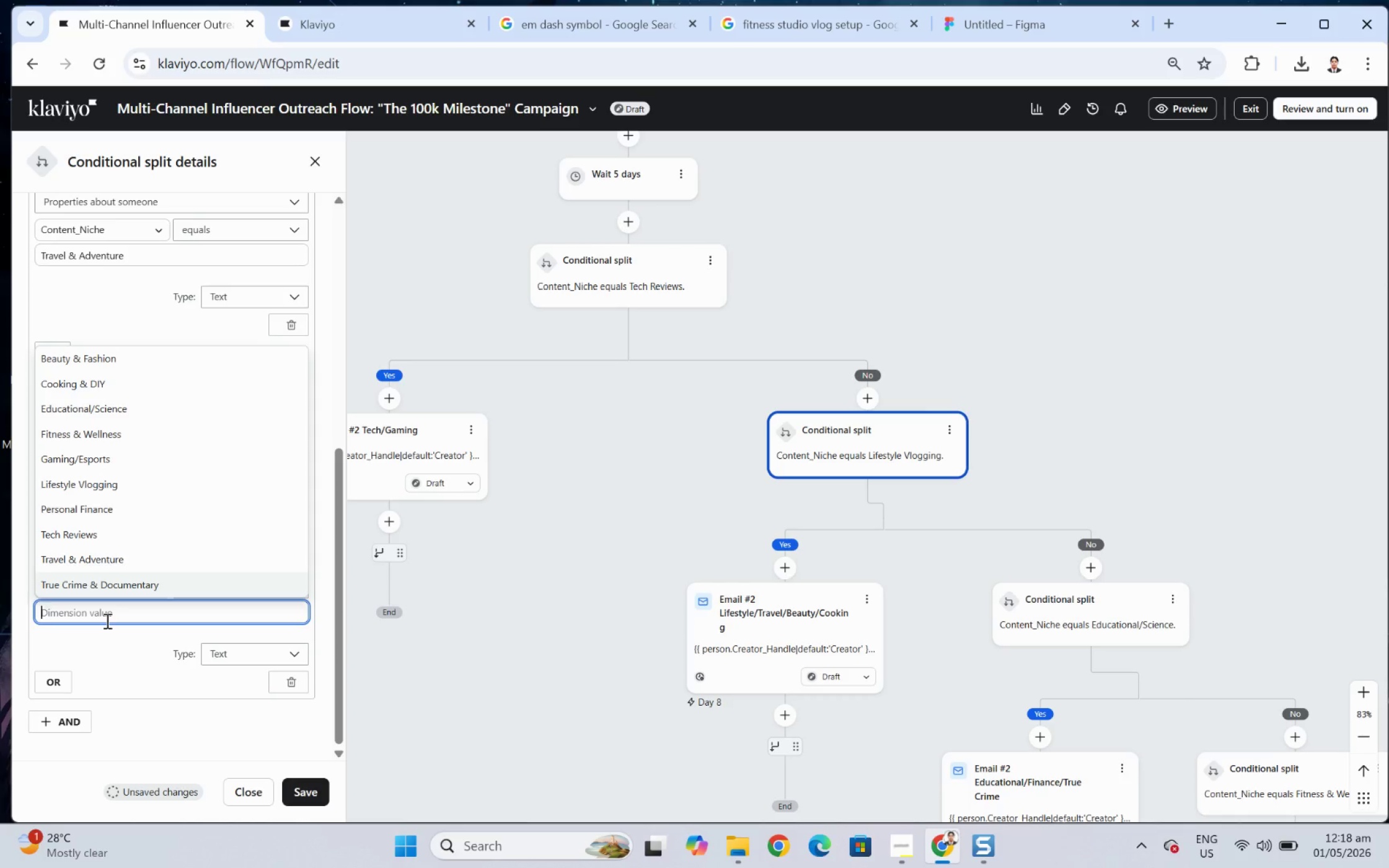 
wait(19.32)
 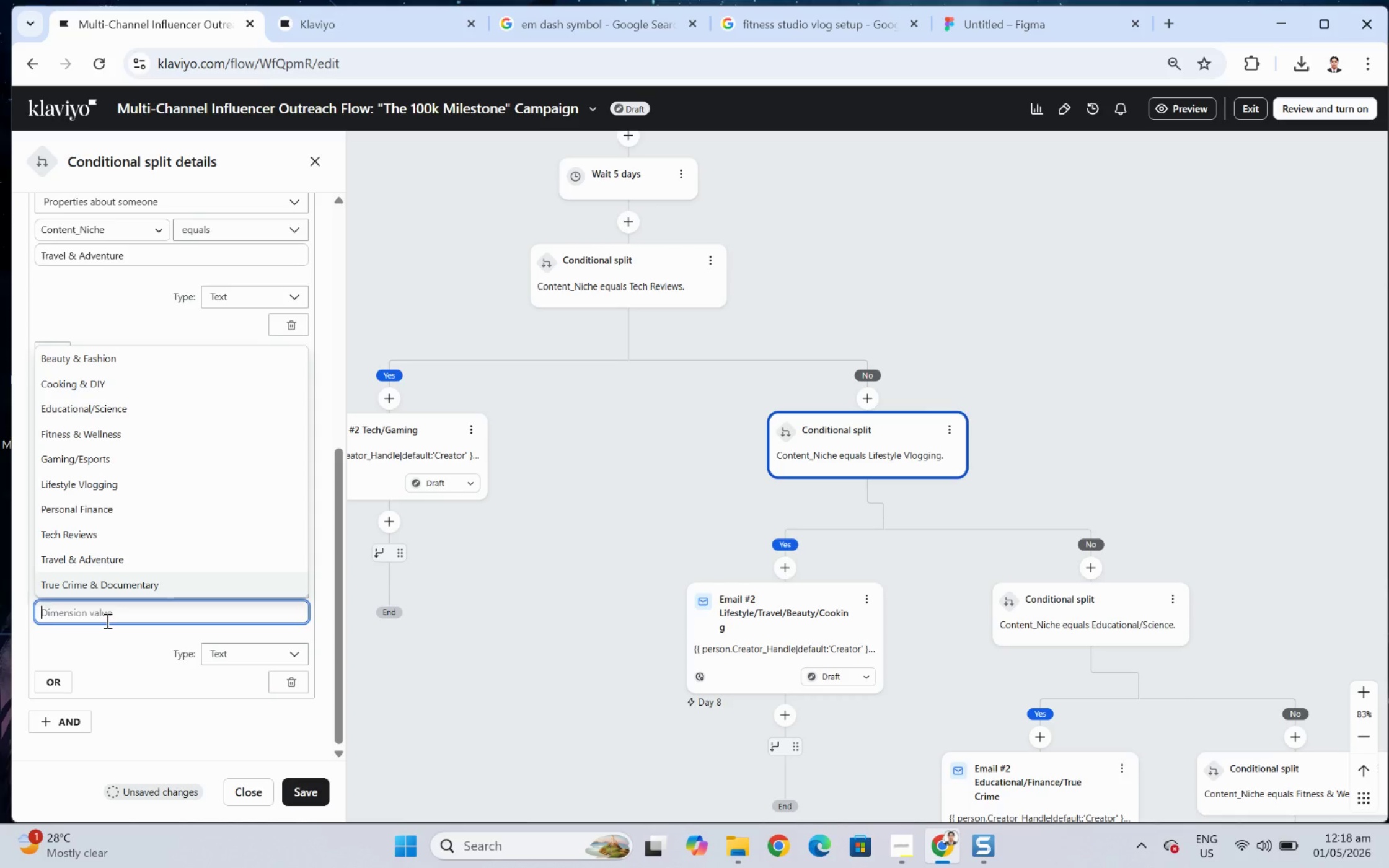 
type(cio)
key(Backspace)
key(Backspace)
type(ooking)
 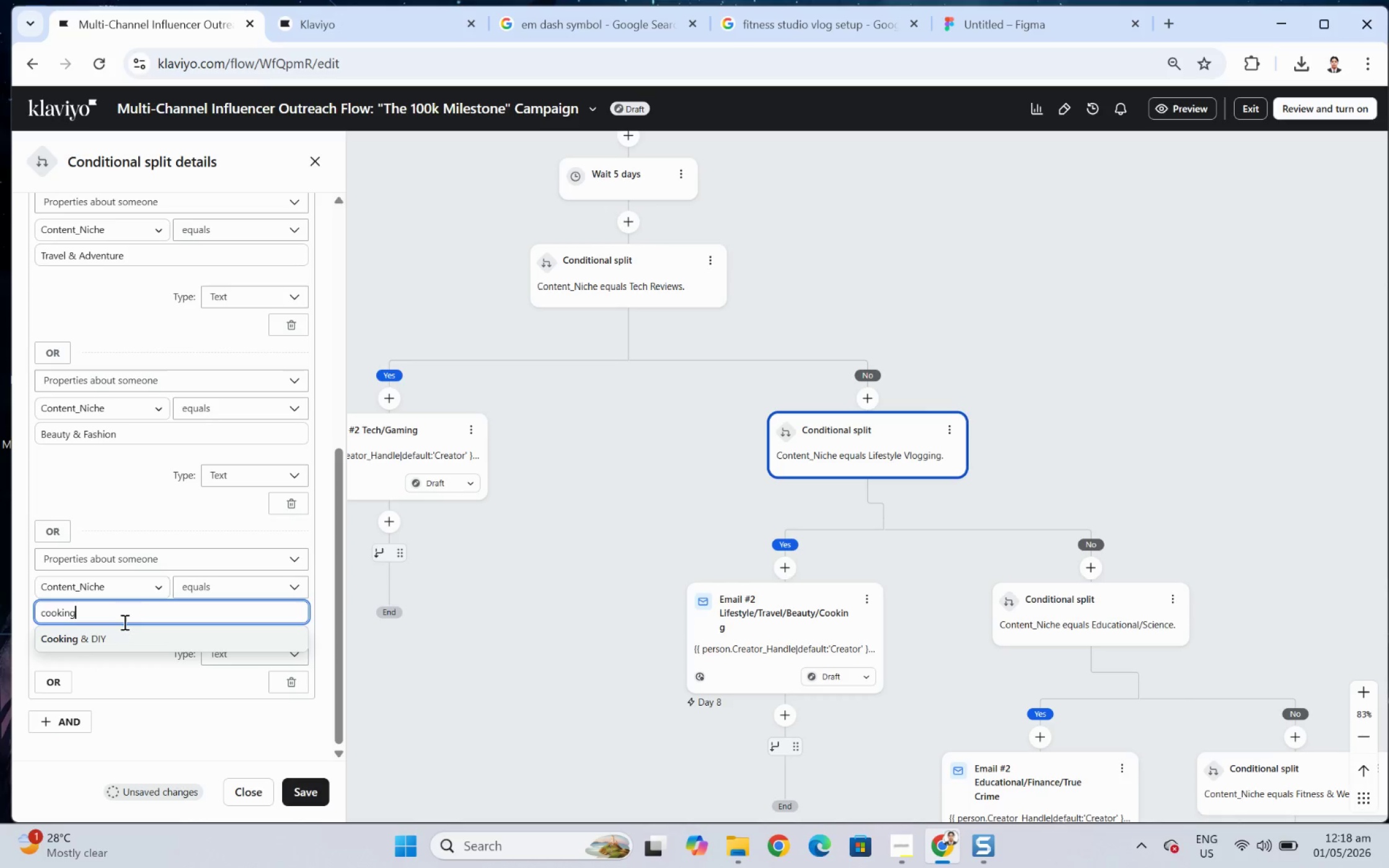 
left_click([128, 636])
 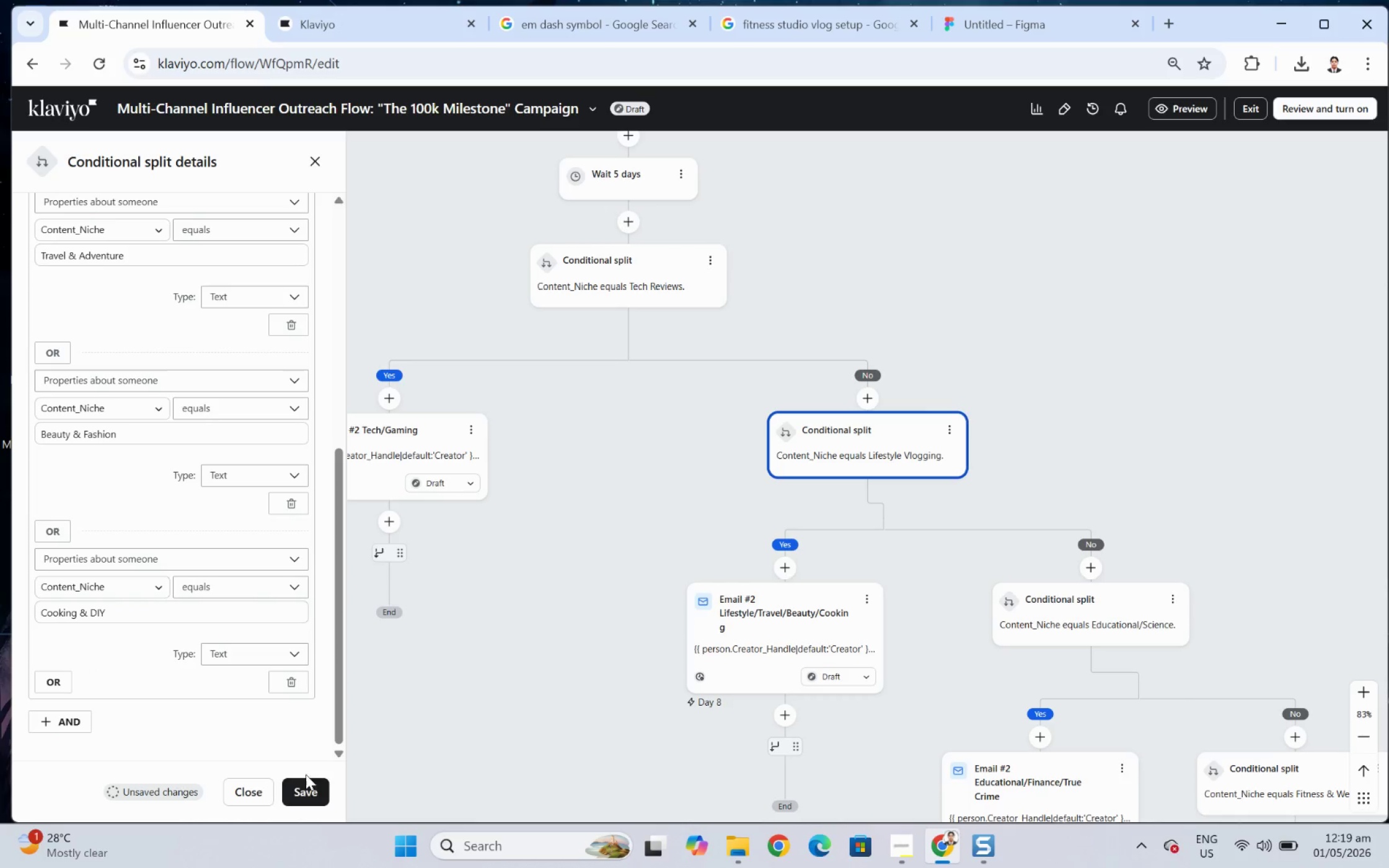 
left_click([311, 781])
 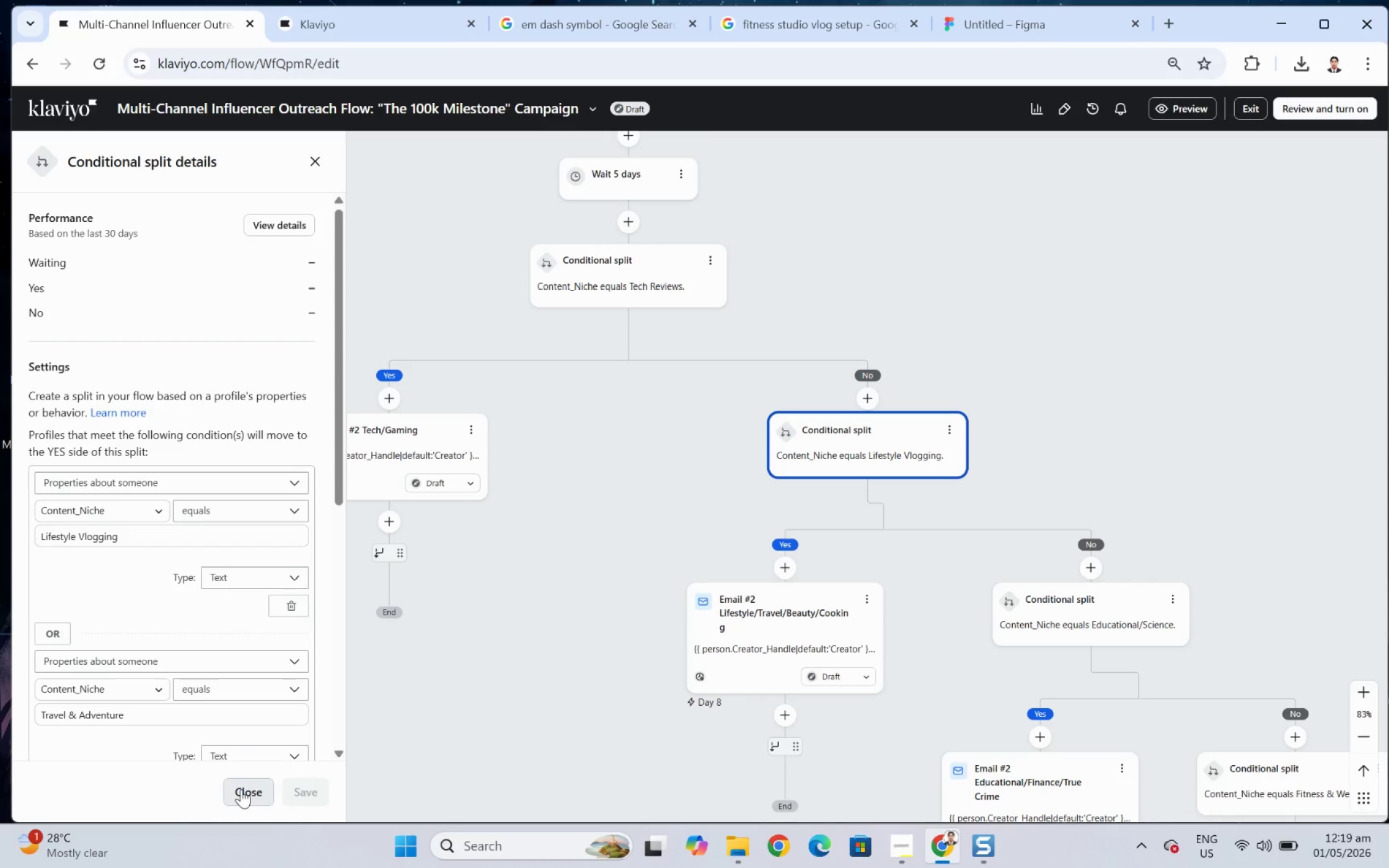 
scroll: coordinate [239, 631], scroll_direction: down, amount: 7.0
 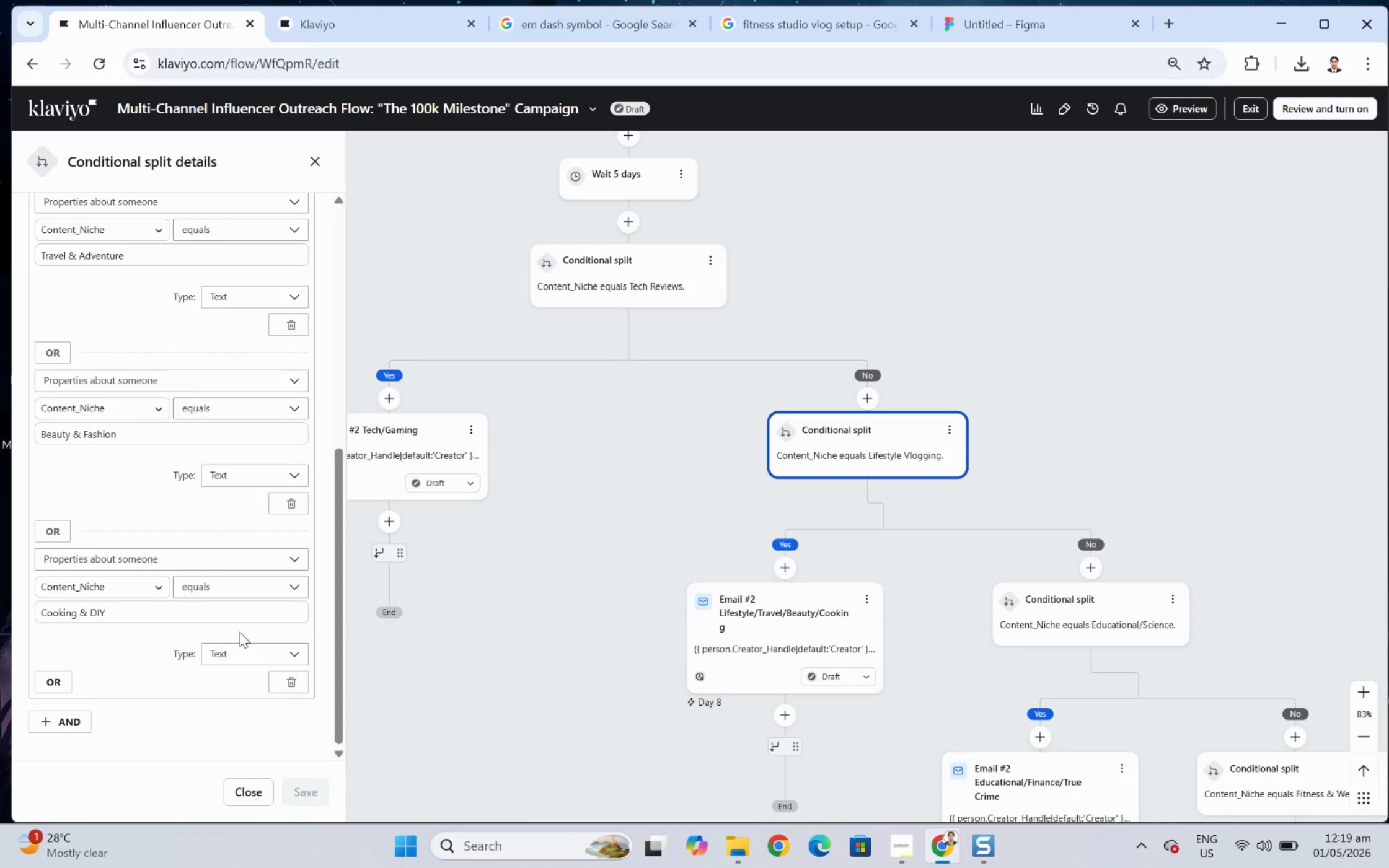 
scroll: coordinate [239, 631], scroll_direction: up, amount: 10.0
 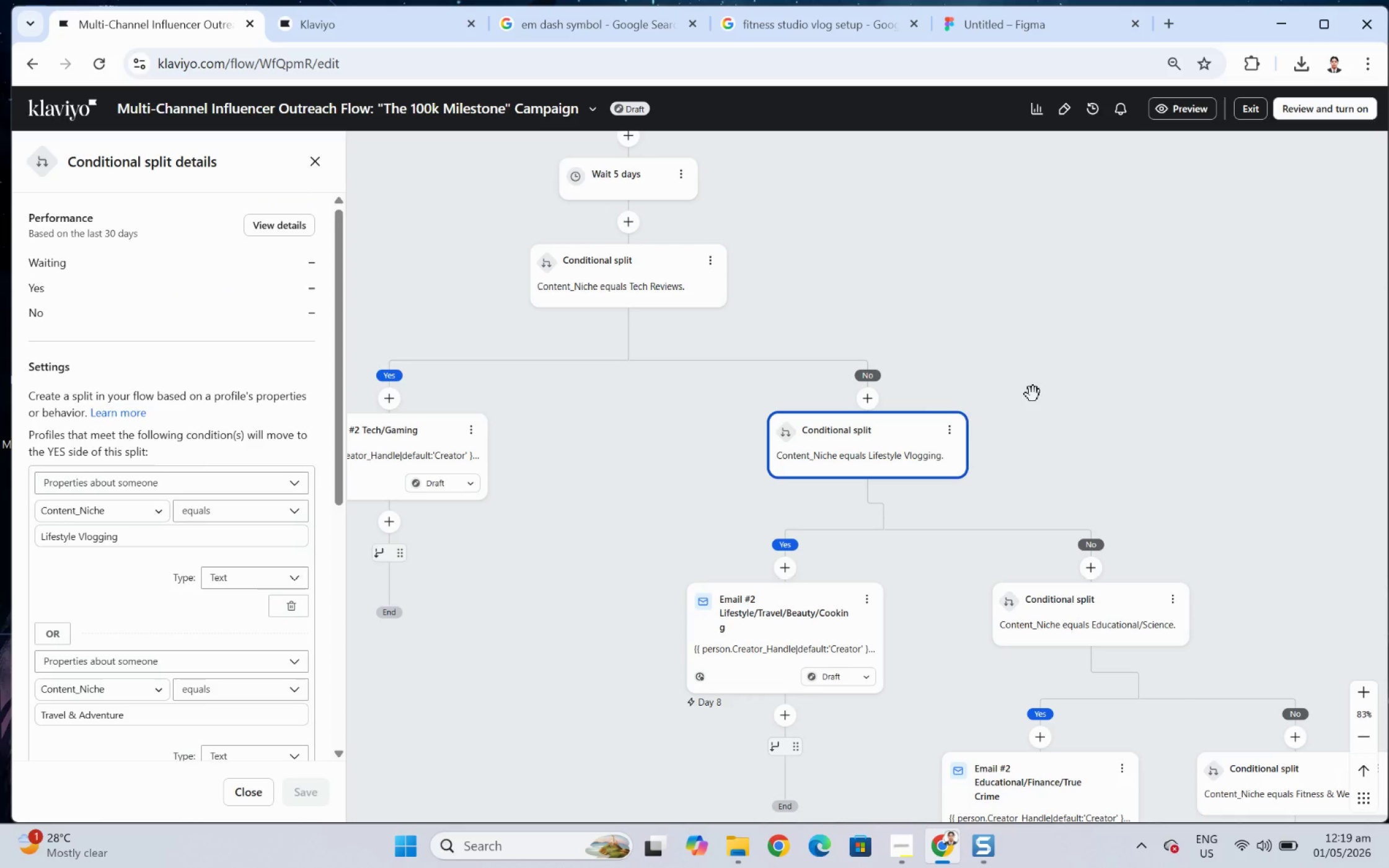 
key(F12)
 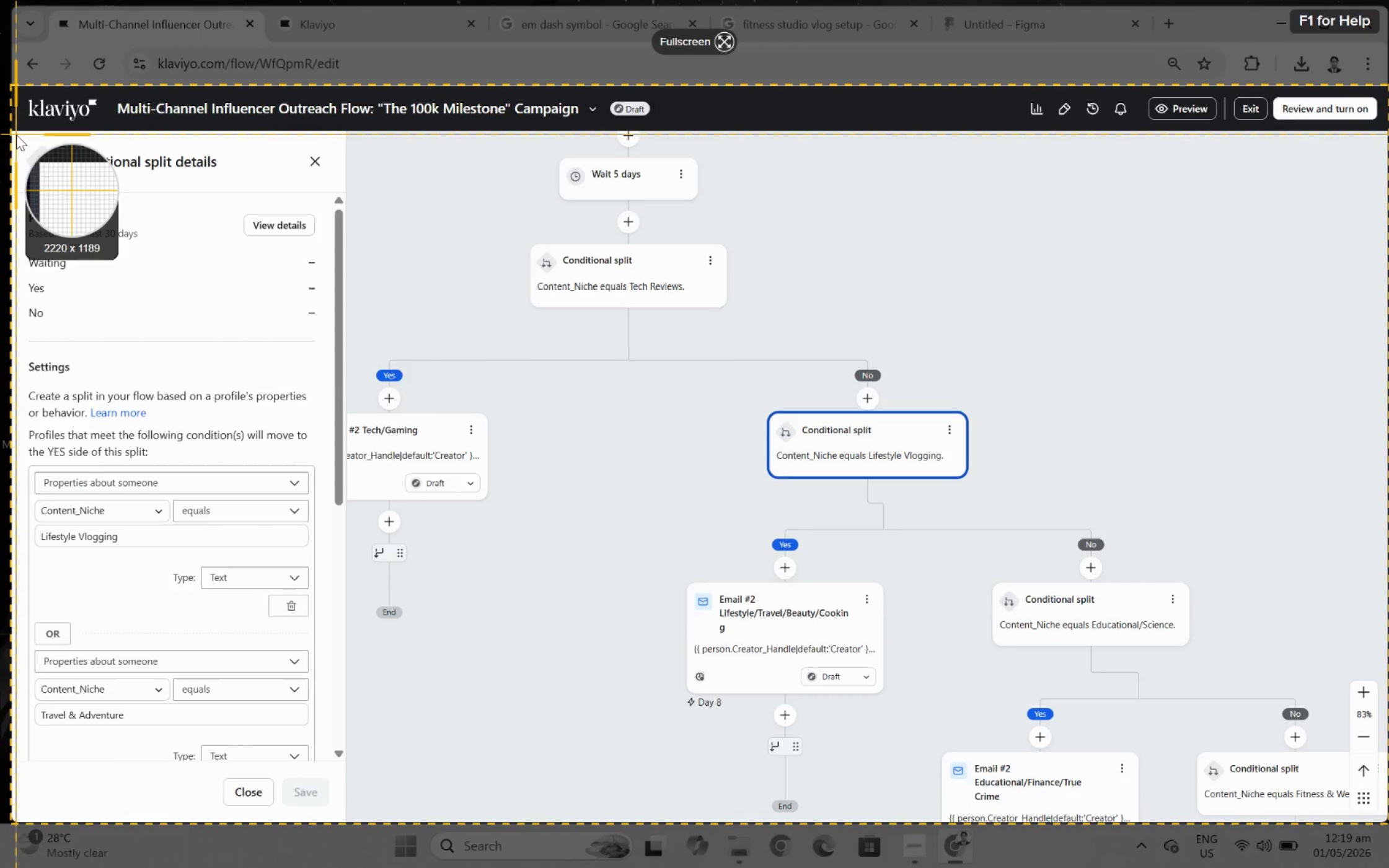 
left_click_drag(start_coordinate=[15, 131], to_coordinate=[330, 763])
 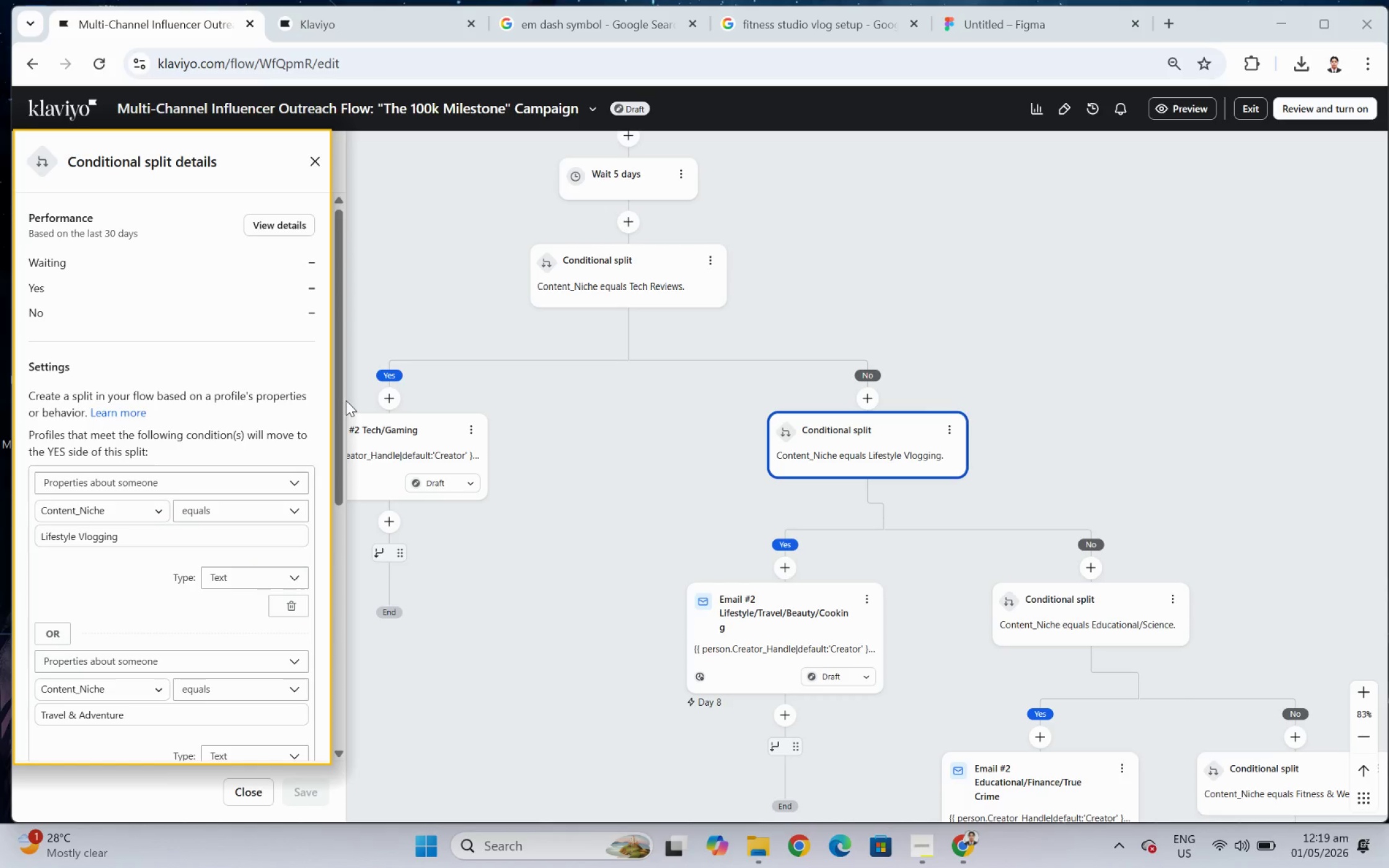 
left_click_drag(start_coordinate=[341, 398], to_coordinate=[349, 646])
 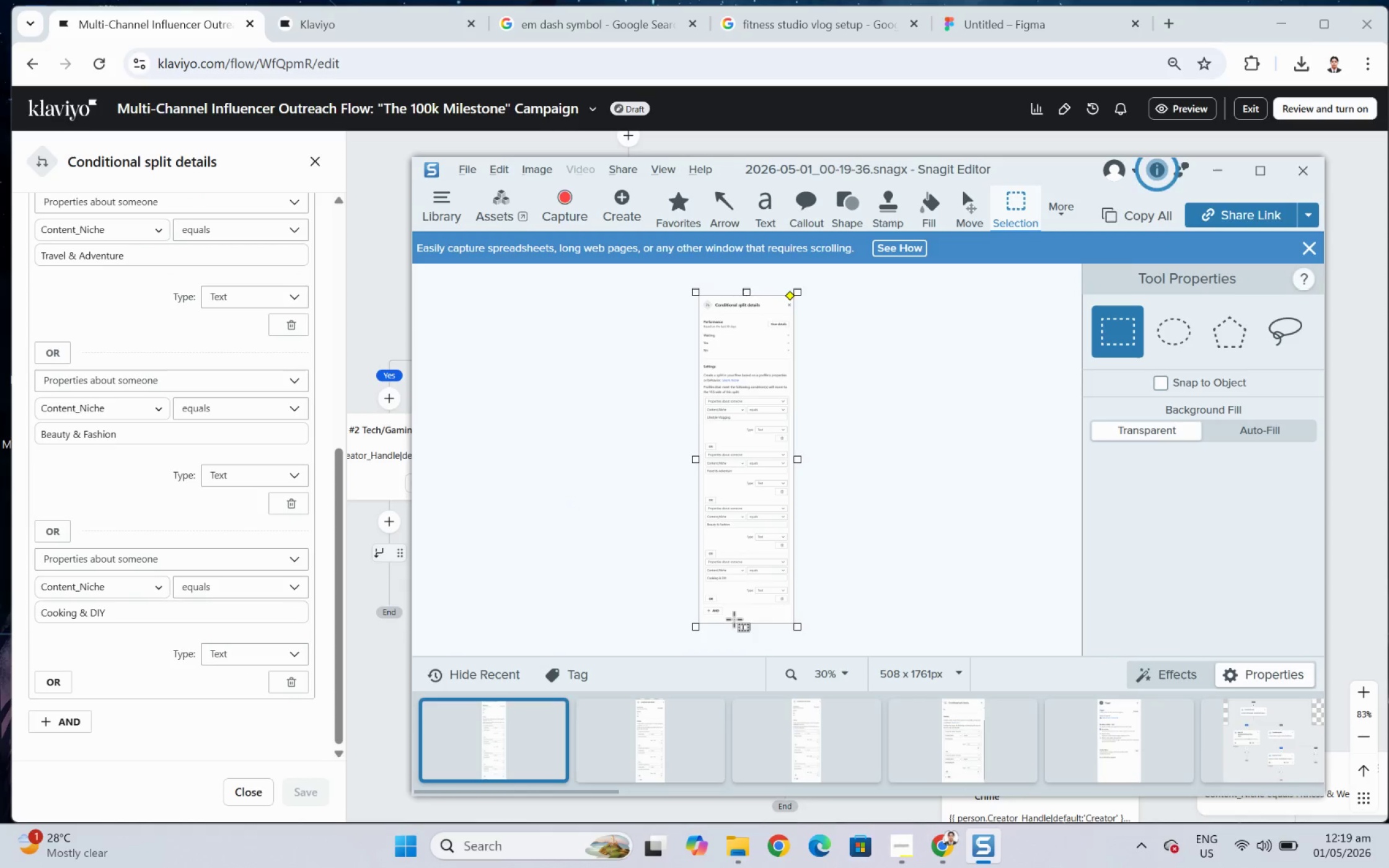 
wait(7.09)
 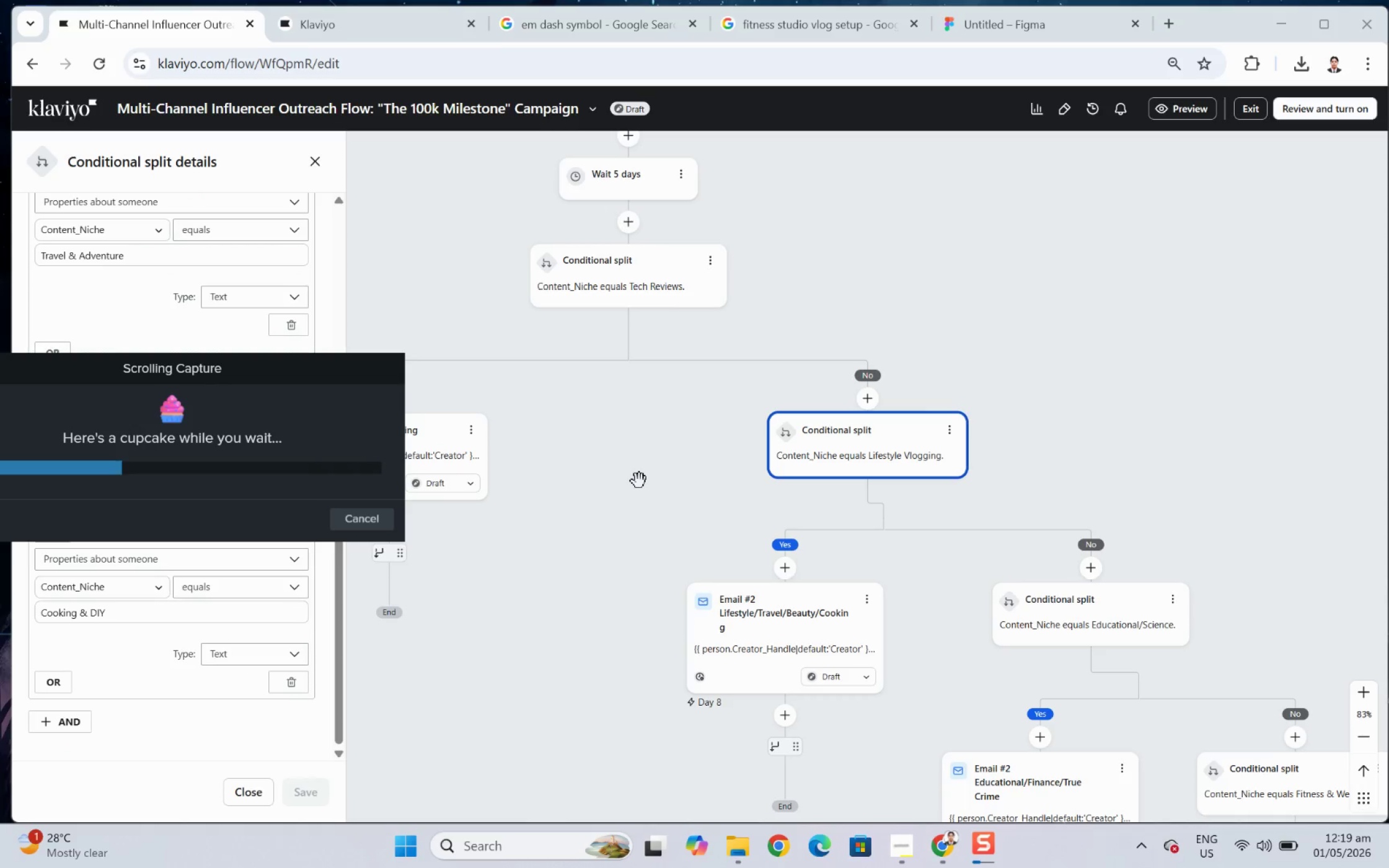 
key(Control+C)
 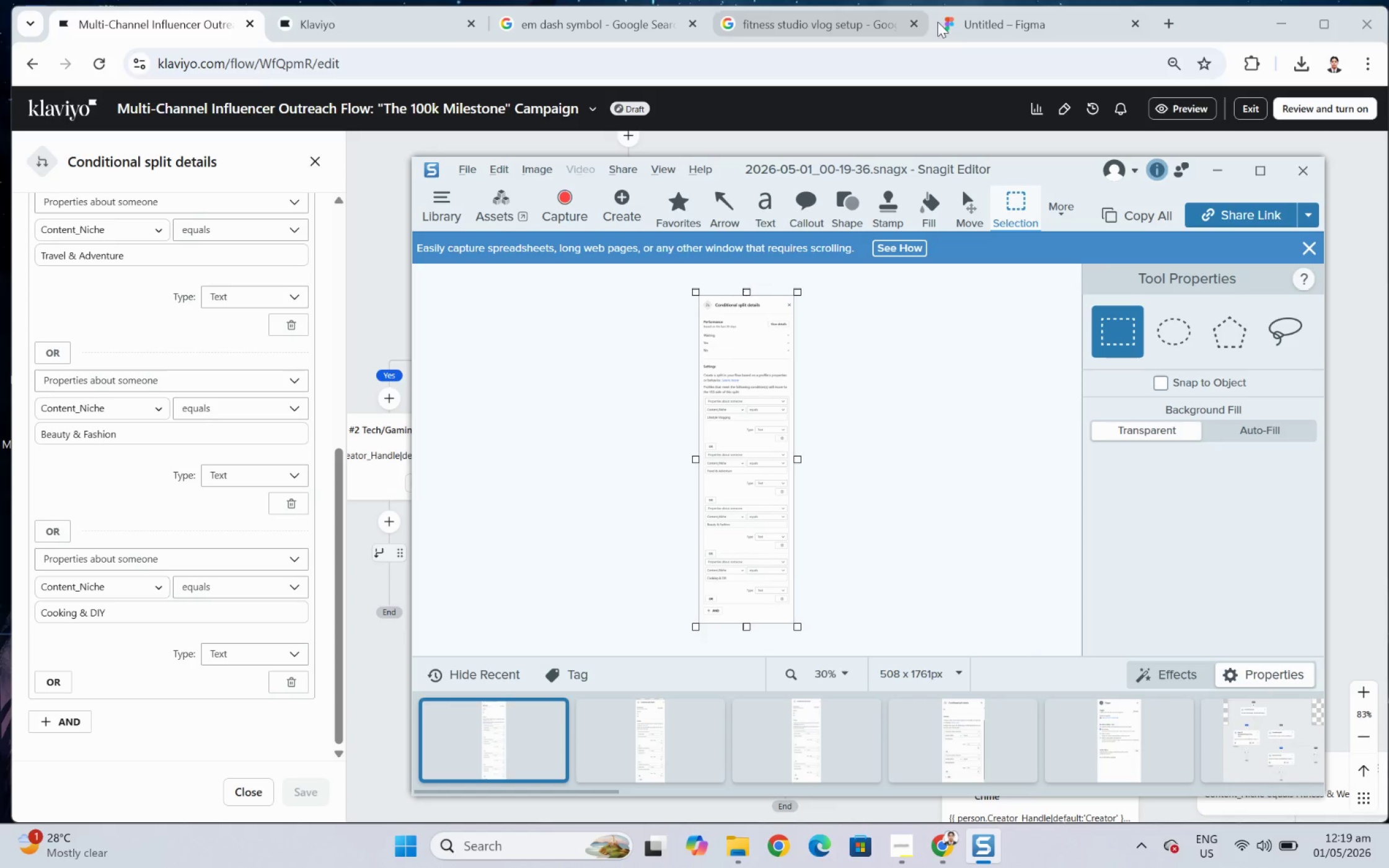 
left_click([974, 26])
 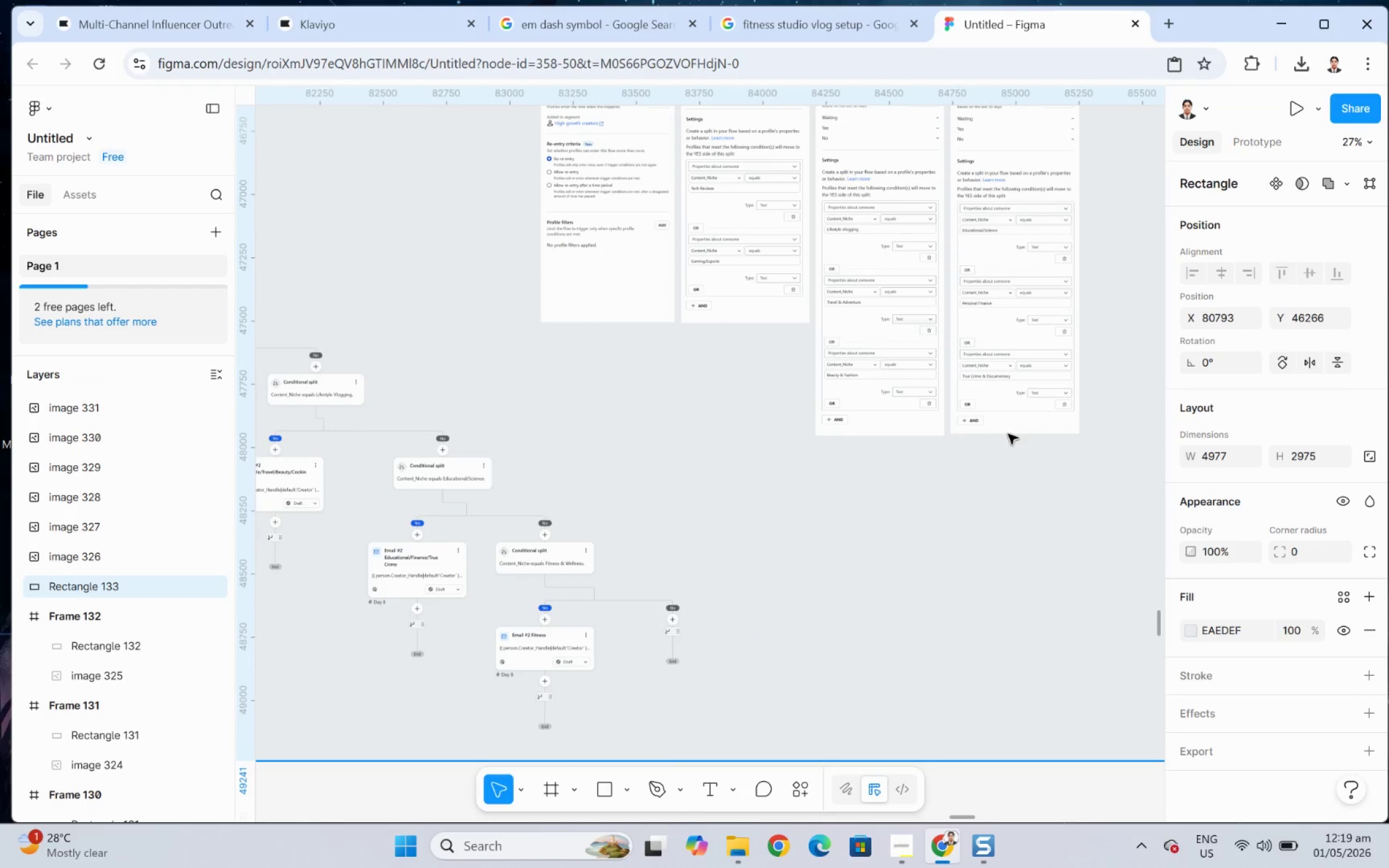 
hold_key(key=ControlLeft, duration=0.54)
scroll: coordinate [901, 326], scroll_direction: up, amount: 9.0
 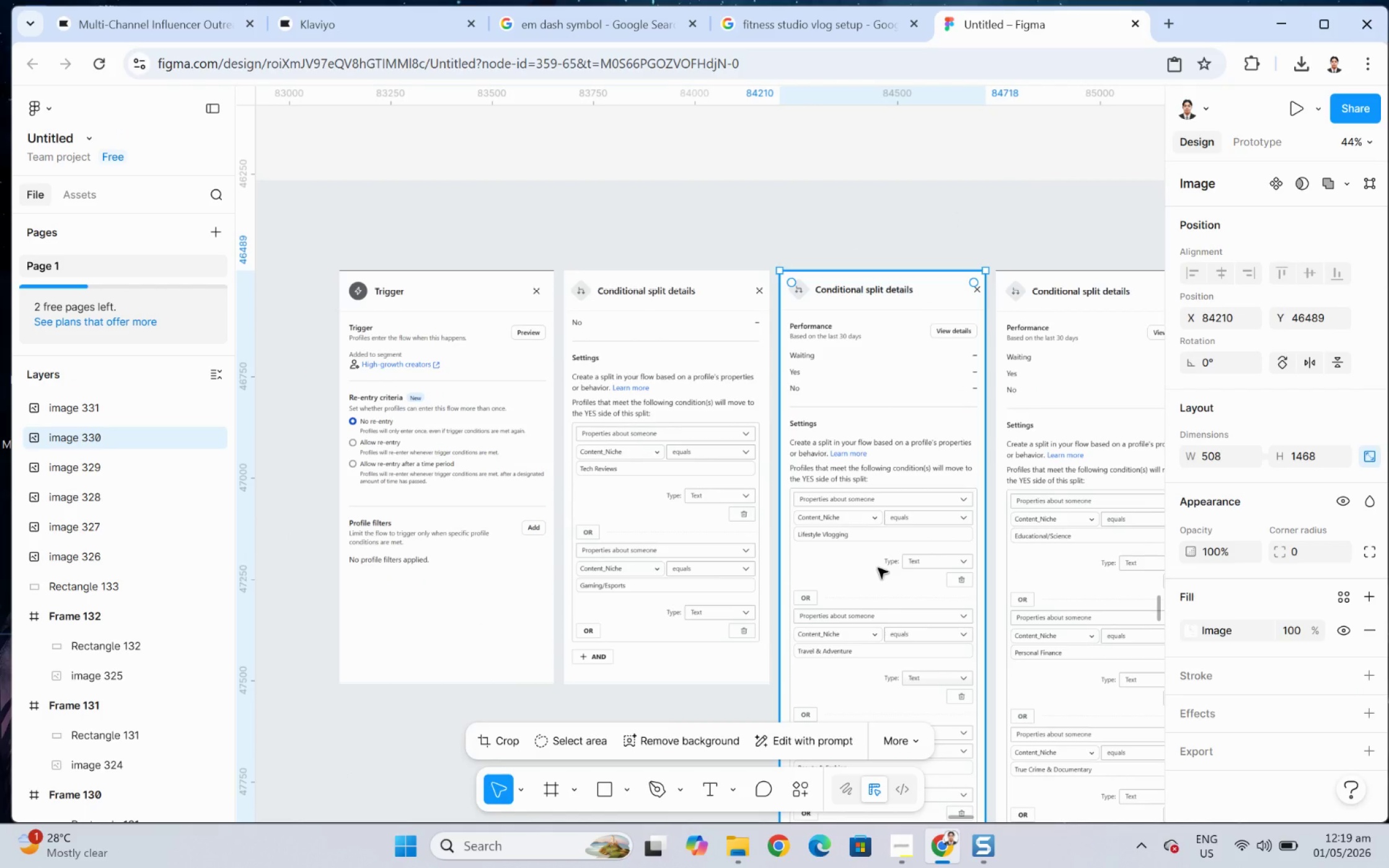 
scroll: coordinate [878, 568], scroll_direction: down, amount: 5.0
 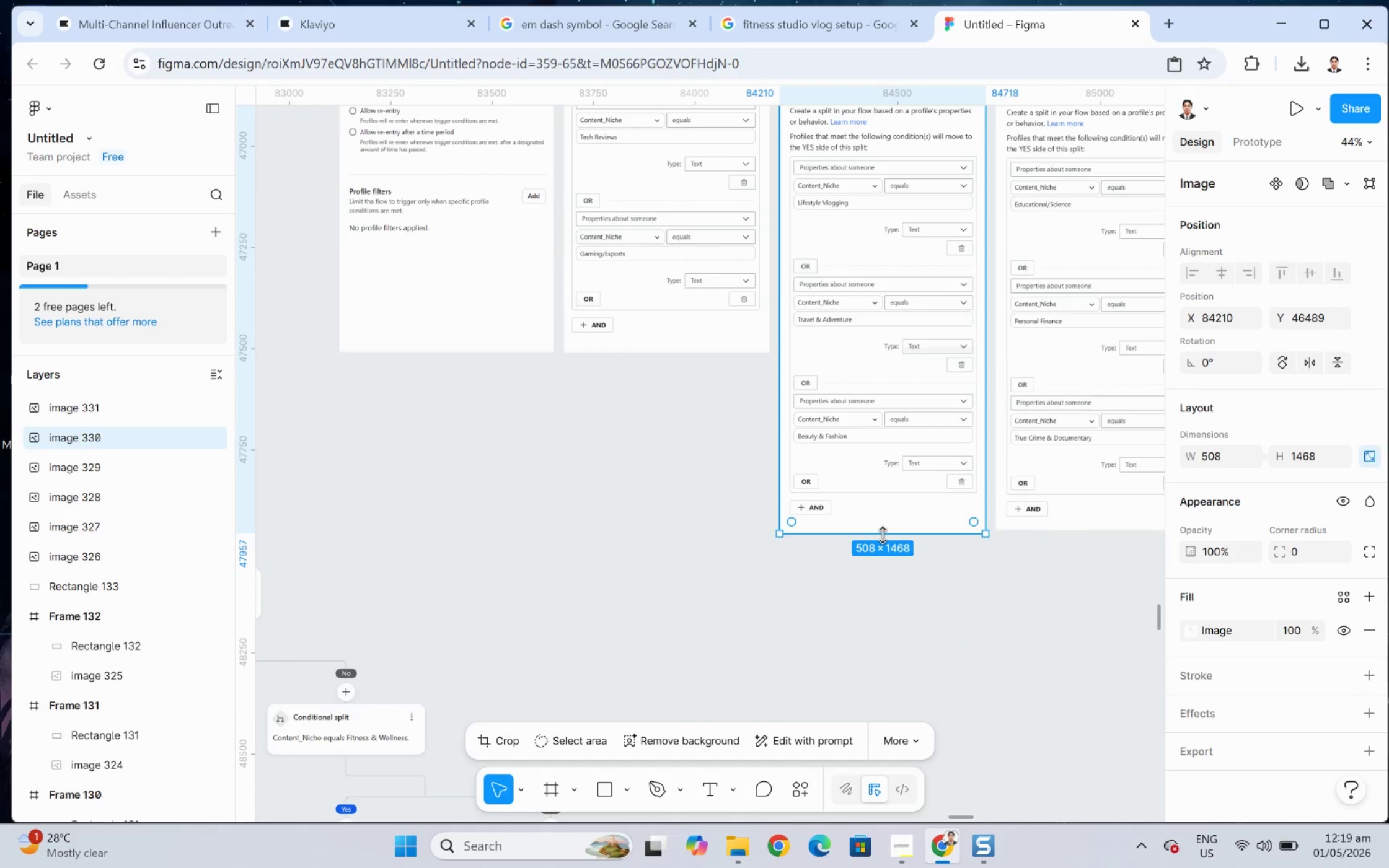 
key(Delete)
 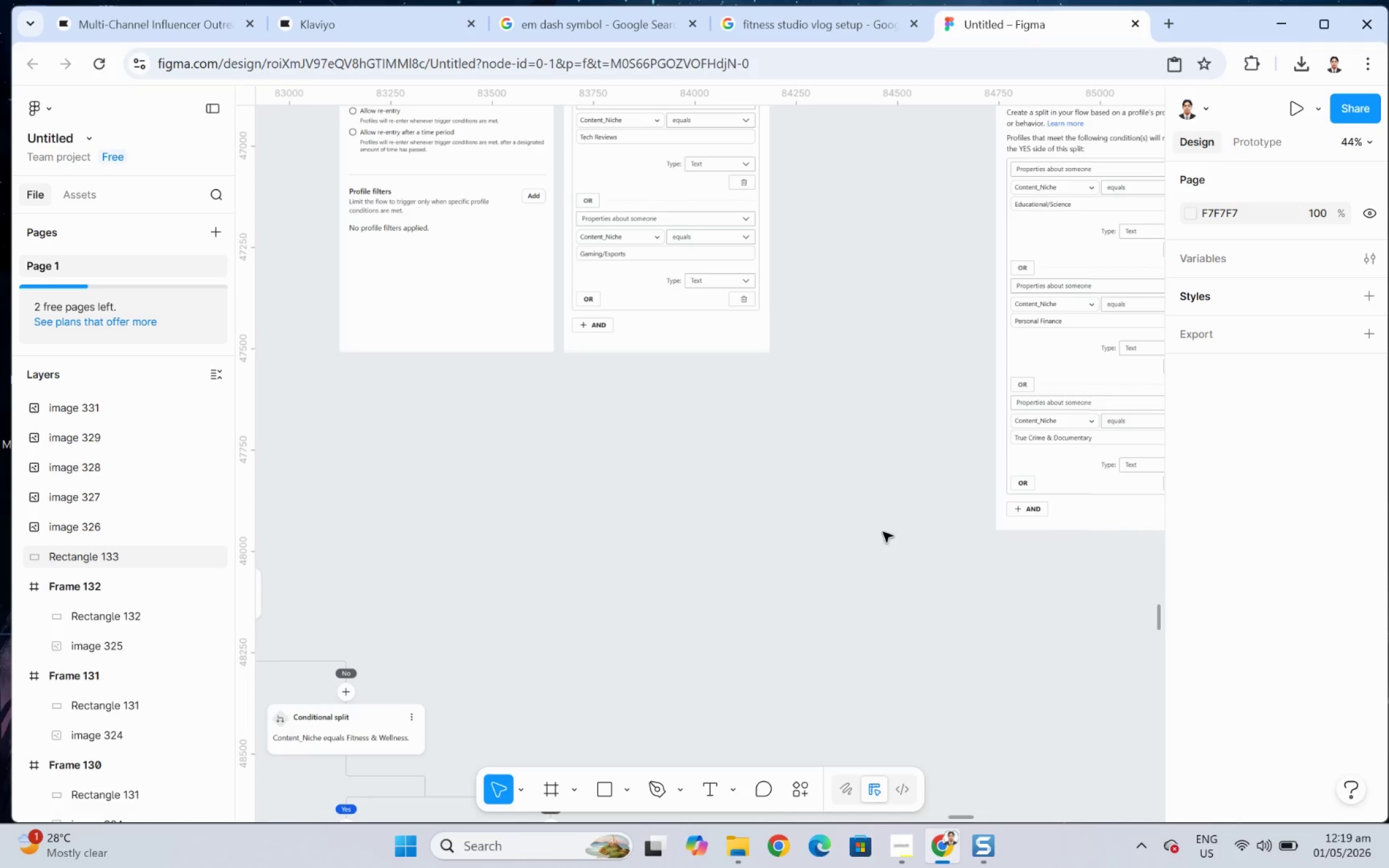 
key(Control+V)
 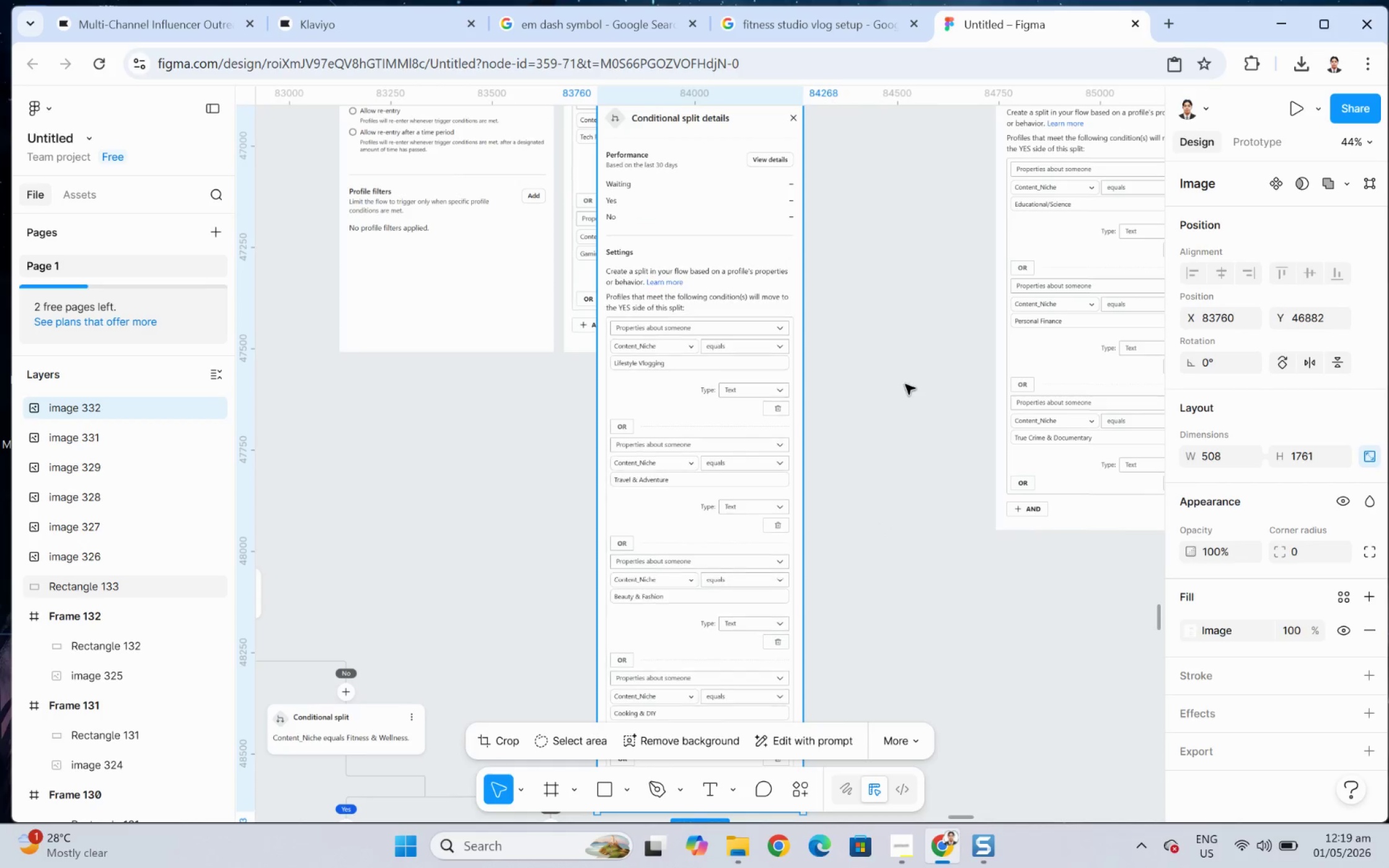 
left_click_drag(start_coordinate=[731, 372], to_coordinate=[884, 334])
 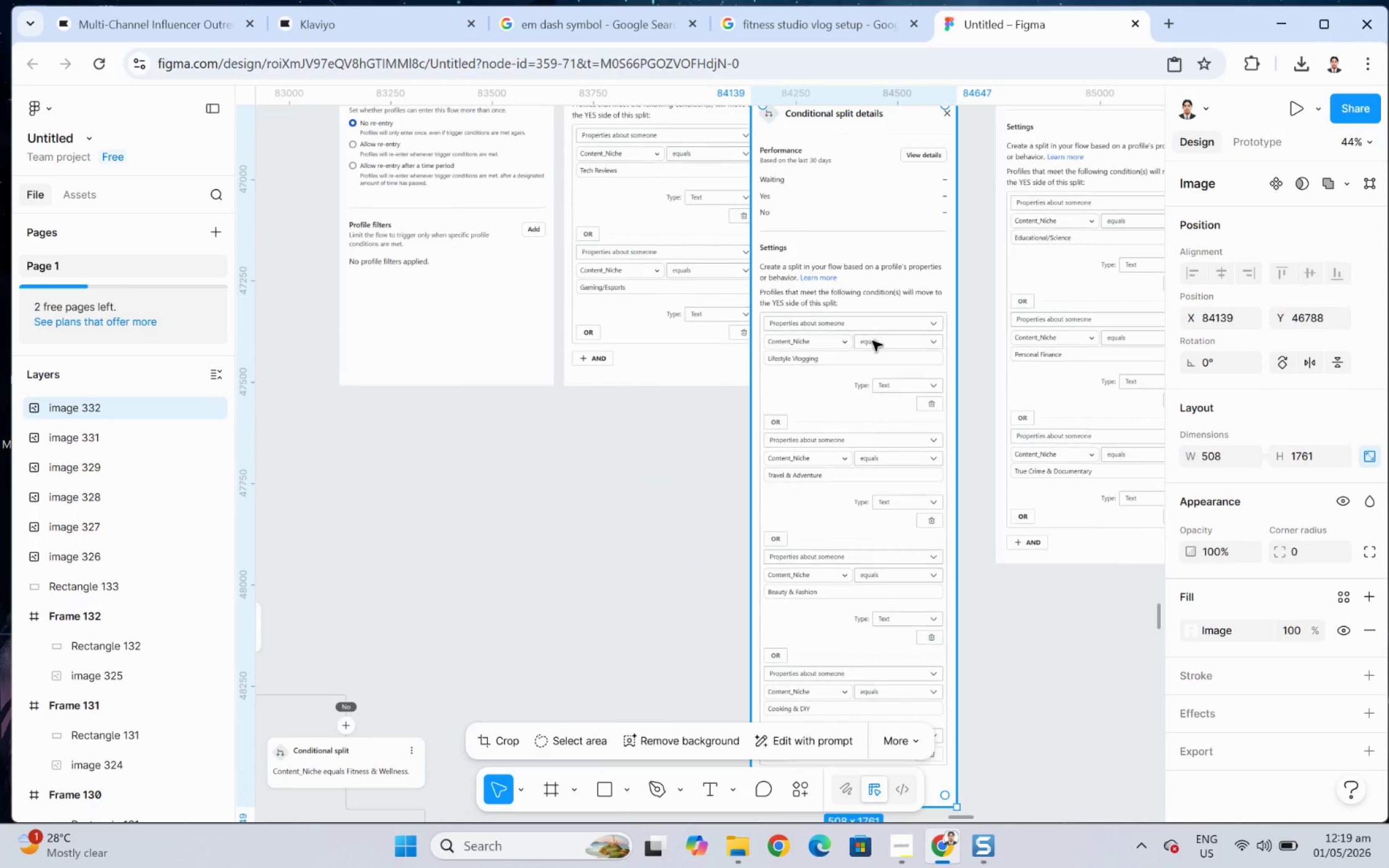 
scroll: coordinate [902, 368], scroll_direction: up, amount: 3.0
 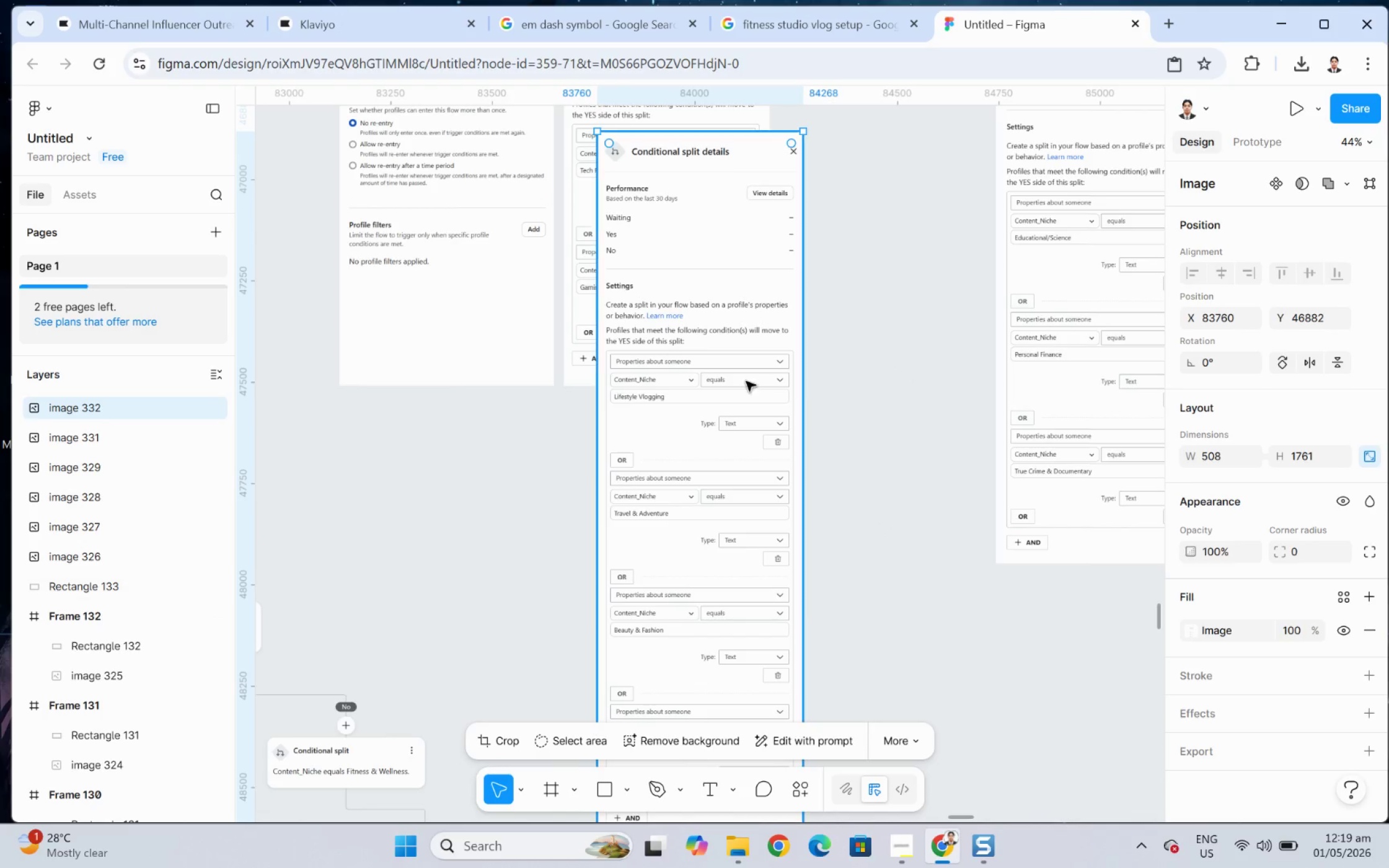 
left_click_drag(start_coordinate=[876, 414], to_coordinate=[917, 329])
 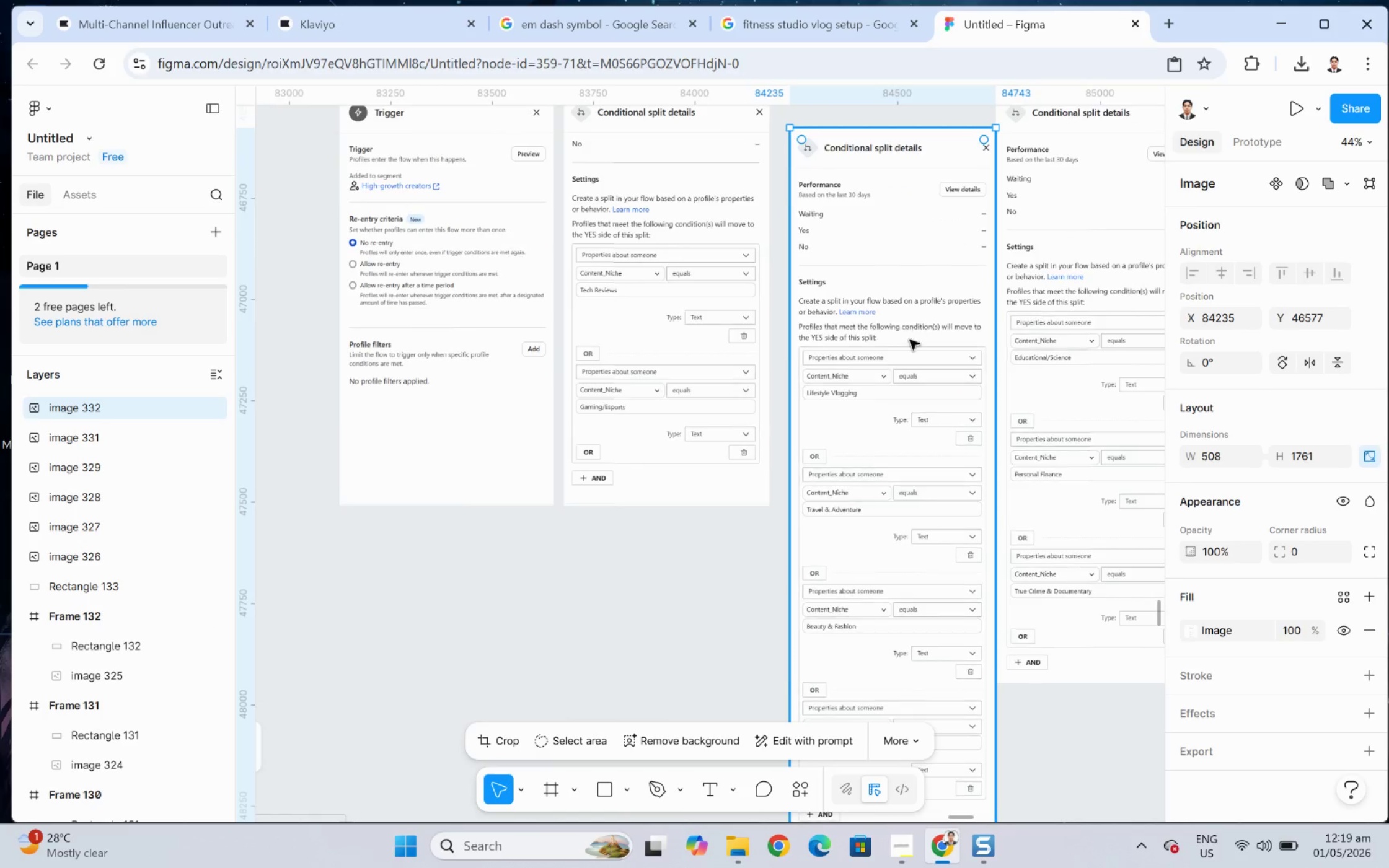 
scroll: coordinate [873, 344], scroll_direction: up, amount: 4.0
 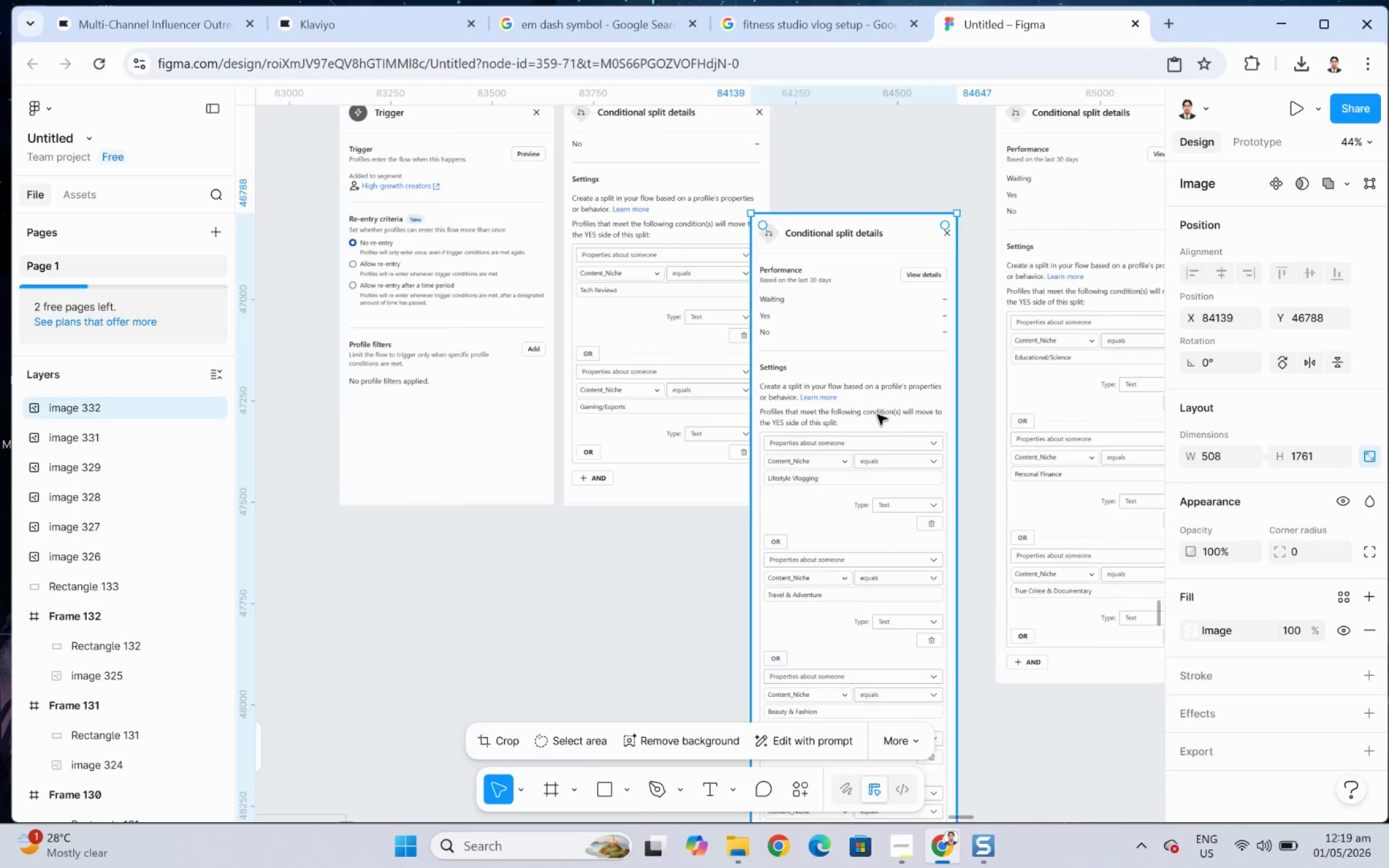 
left_click_drag(start_coordinate=[897, 475], to_coordinate=[884, 441])
 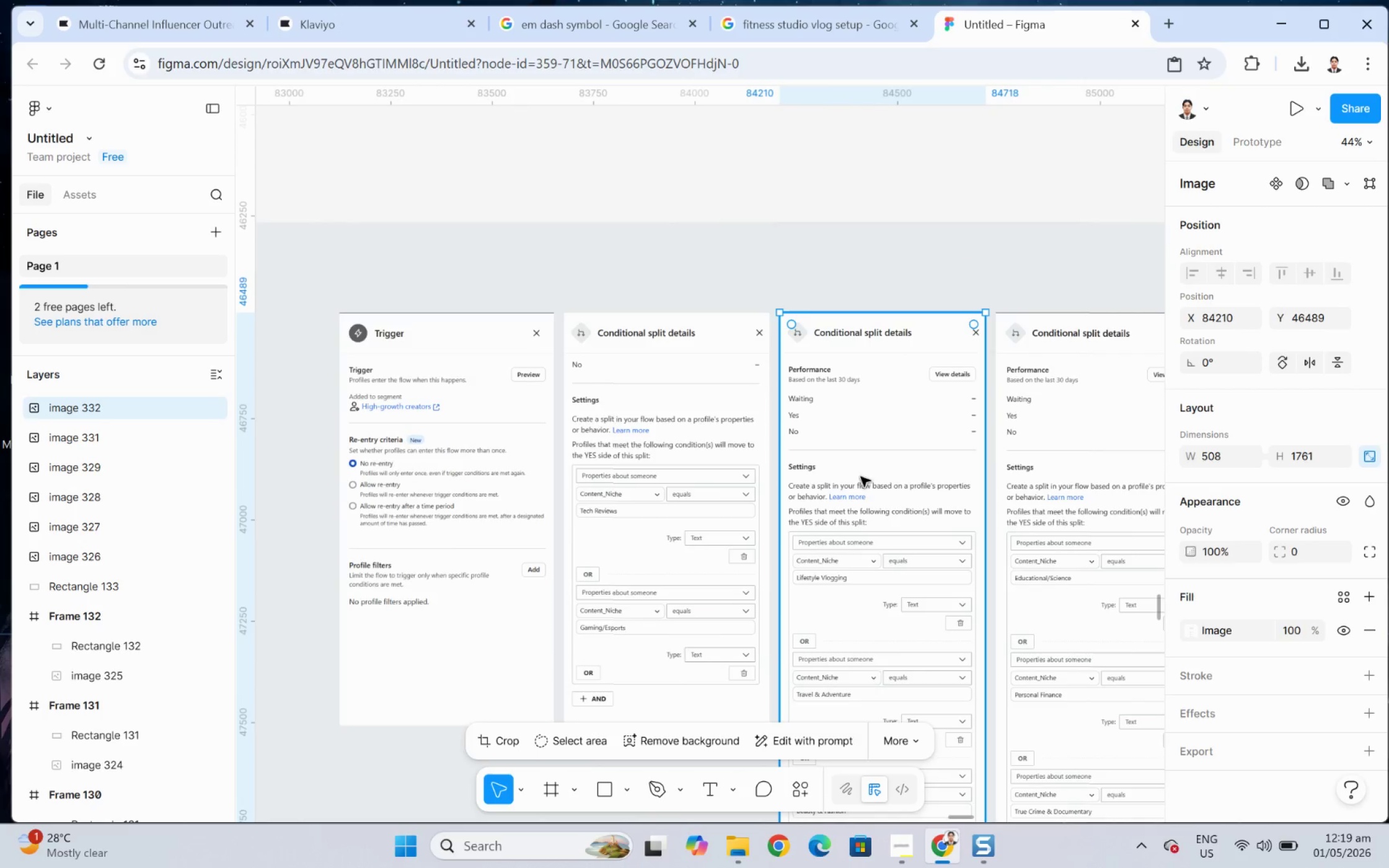 
scroll: coordinate [911, 356], scroll_direction: up, amount: 4.0
 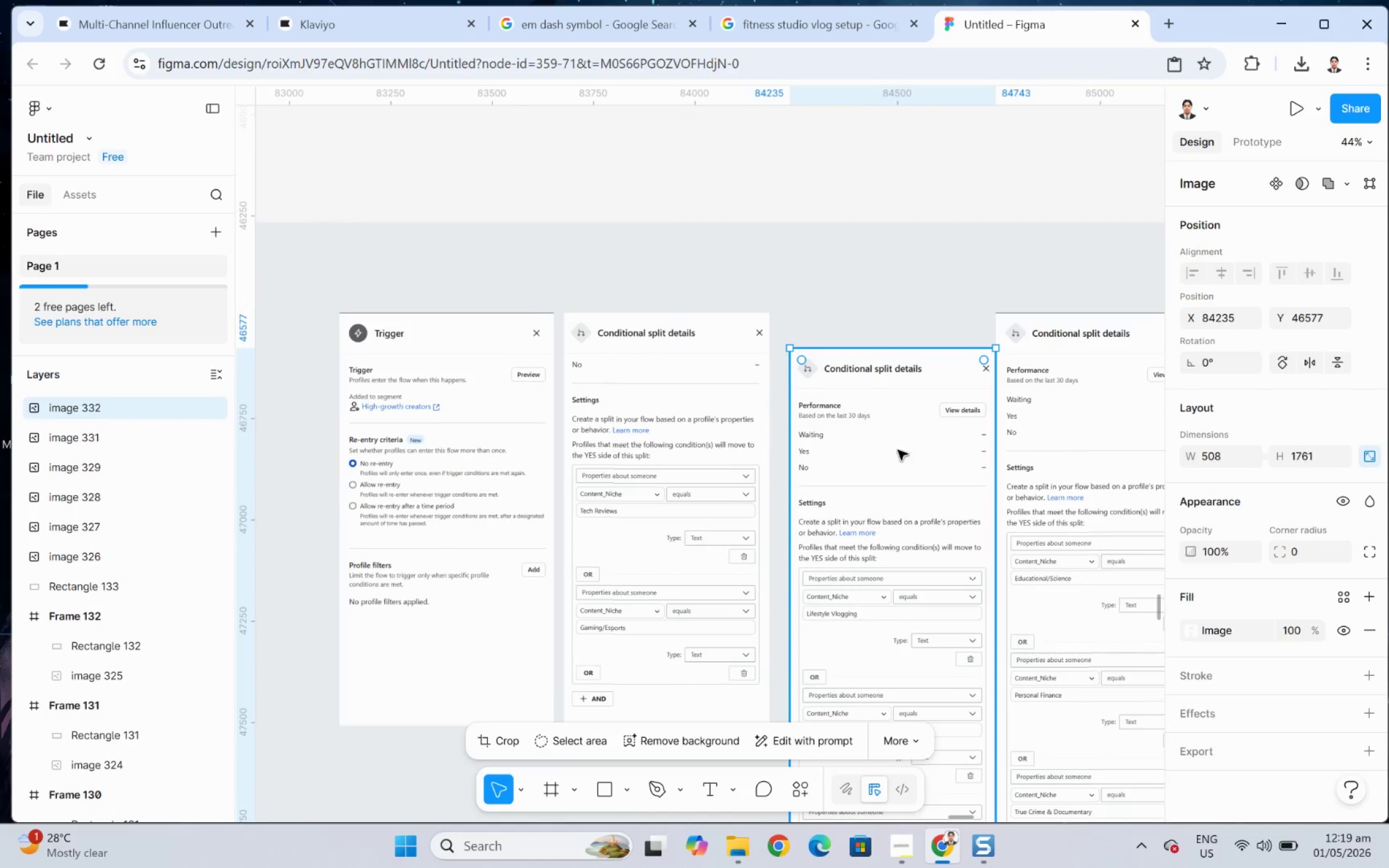 
hold_key(key=ControlLeft, duration=0.57)
scroll: coordinate [859, 483], scroll_direction: down, amount: 6.0
 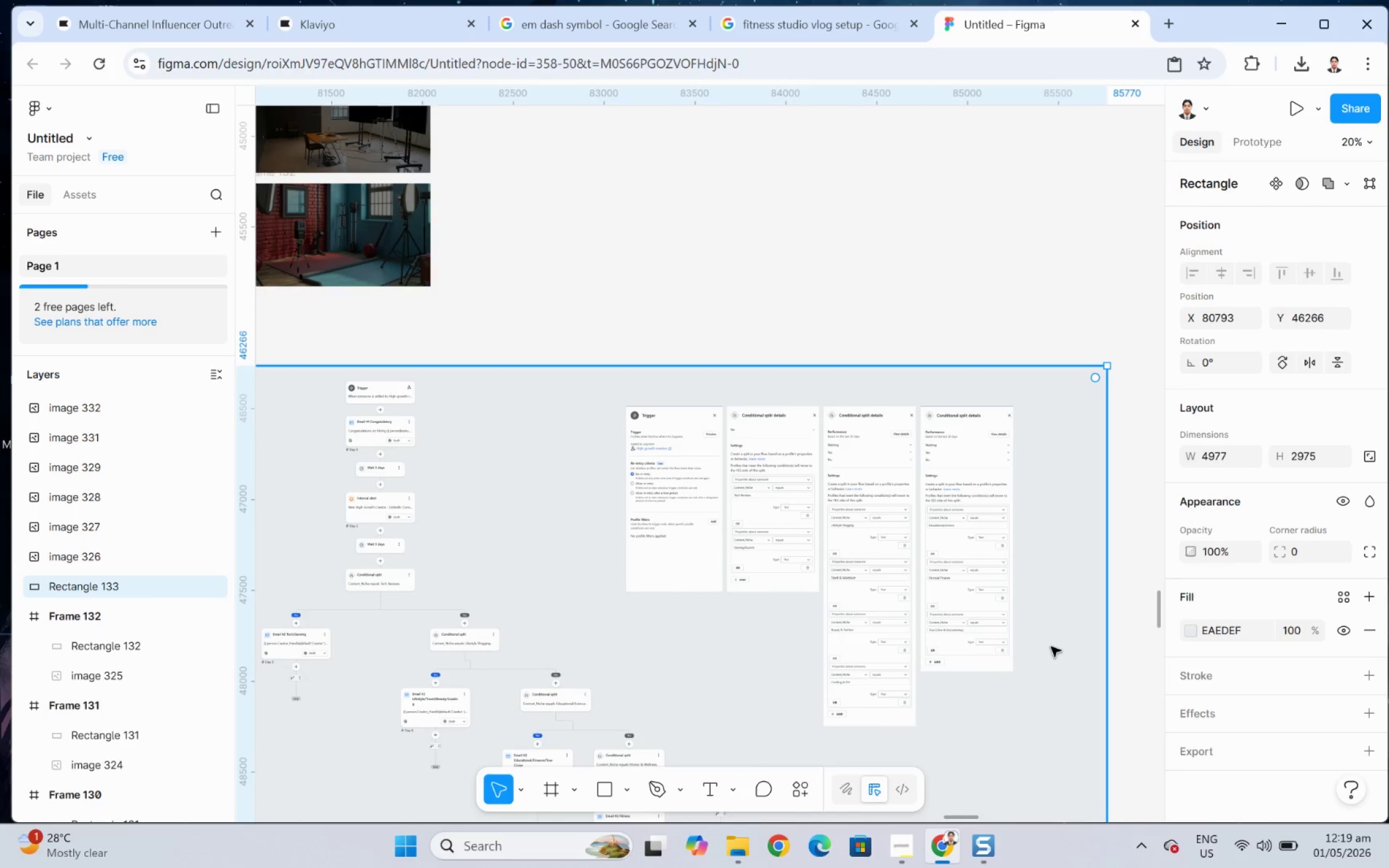 
hold_key(key=ControlLeft, duration=1.3)
scroll: coordinate [1059, 664], scroll_direction: up, amount: 6.0
 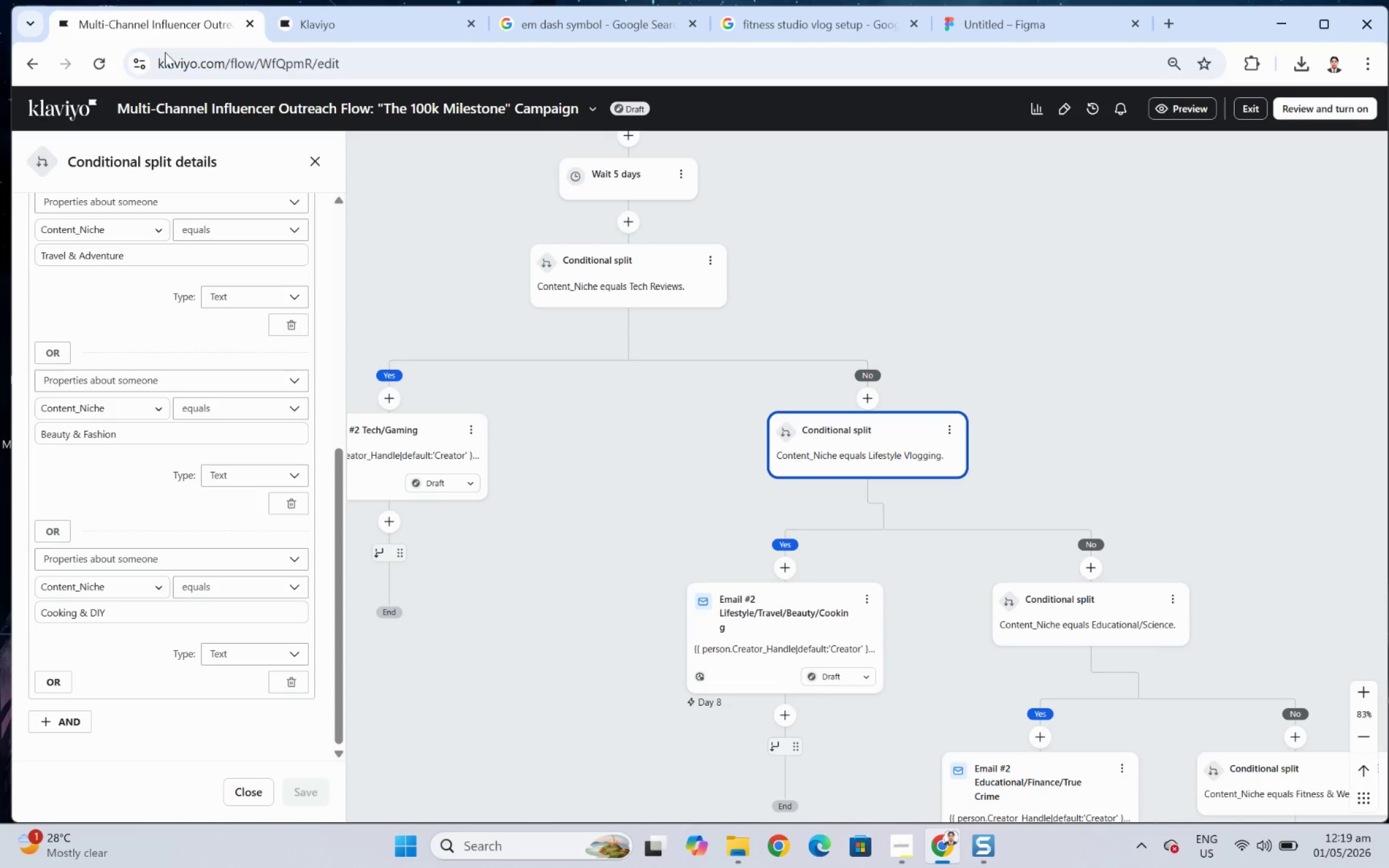 
scroll: coordinate [1145, 485], scroll_direction: down, amount: 4.0
 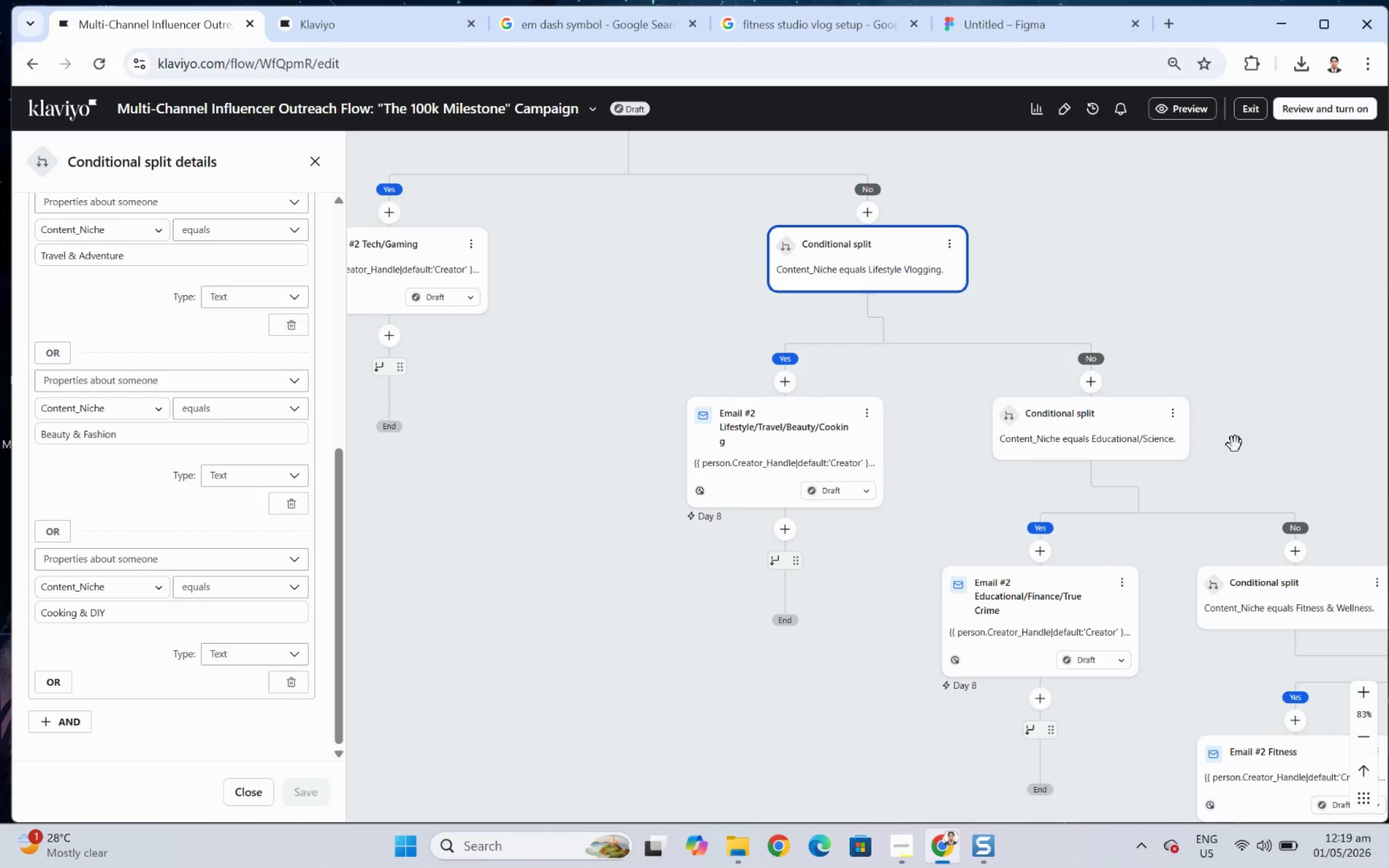 
left_click_drag(start_coordinate=[1238, 441], to_coordinate=[766, 332])
 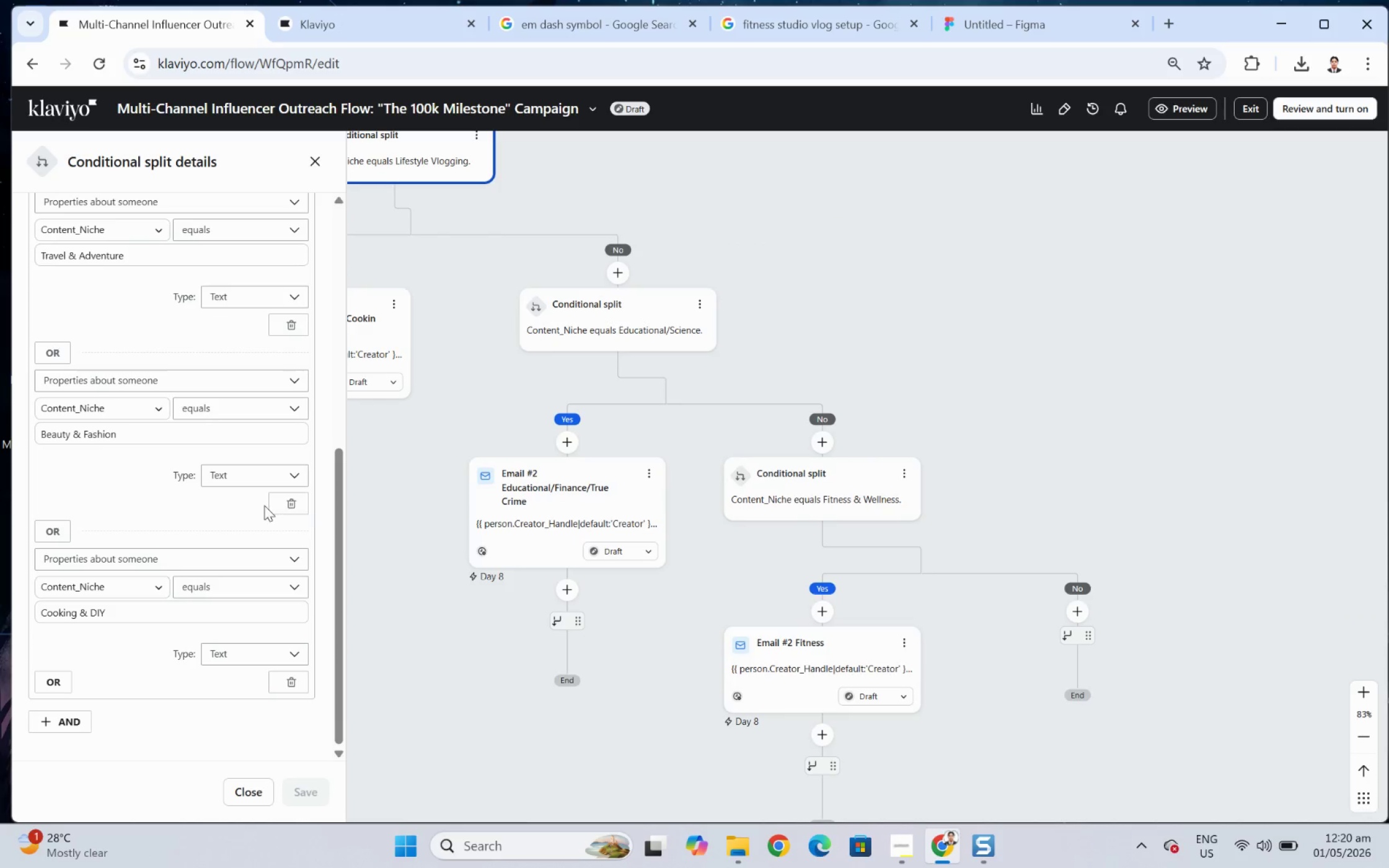 
left_click([853, 501])
 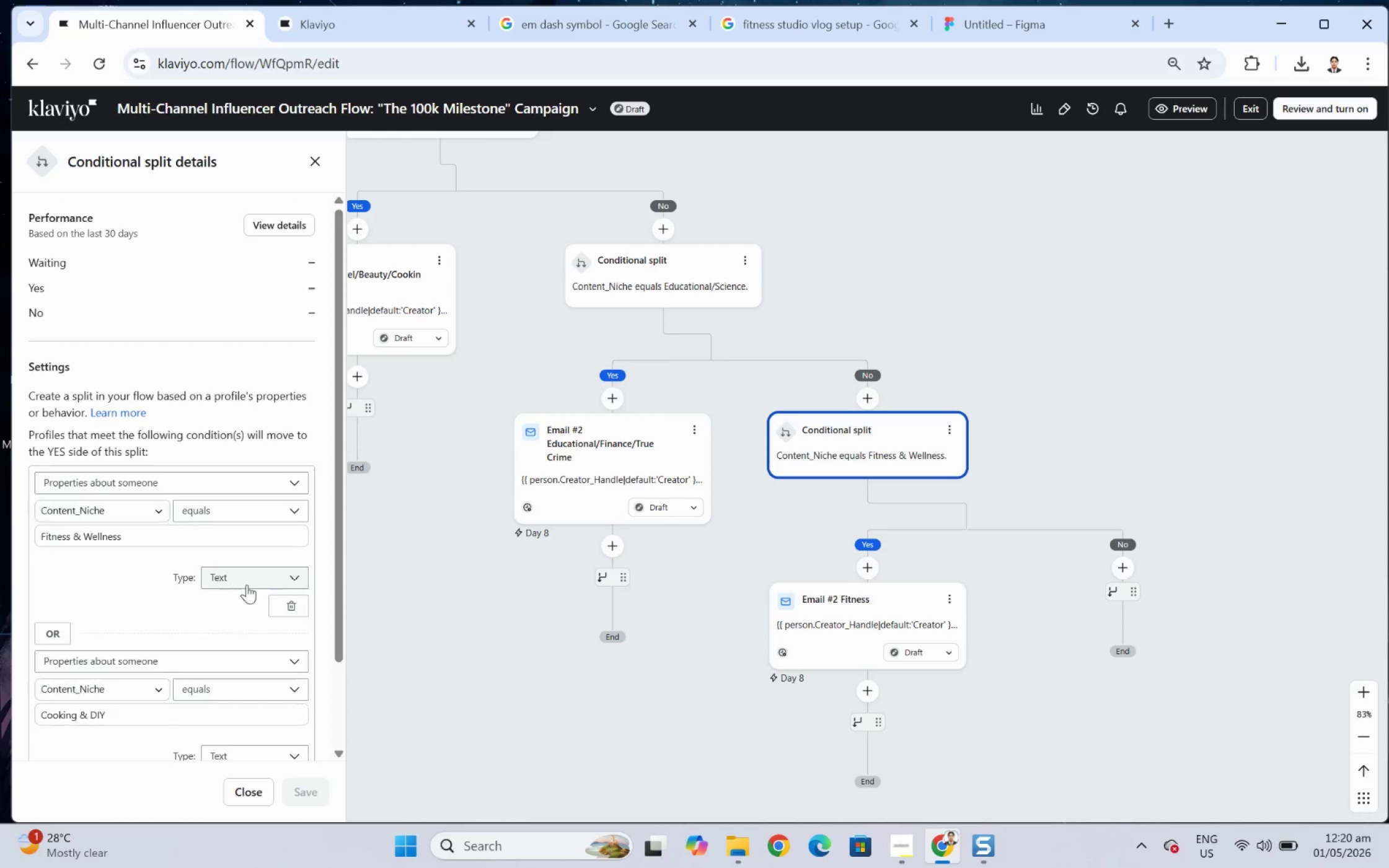 
scroll: coordinate [278, 584], scroll_direction: down, amount: 3.0
 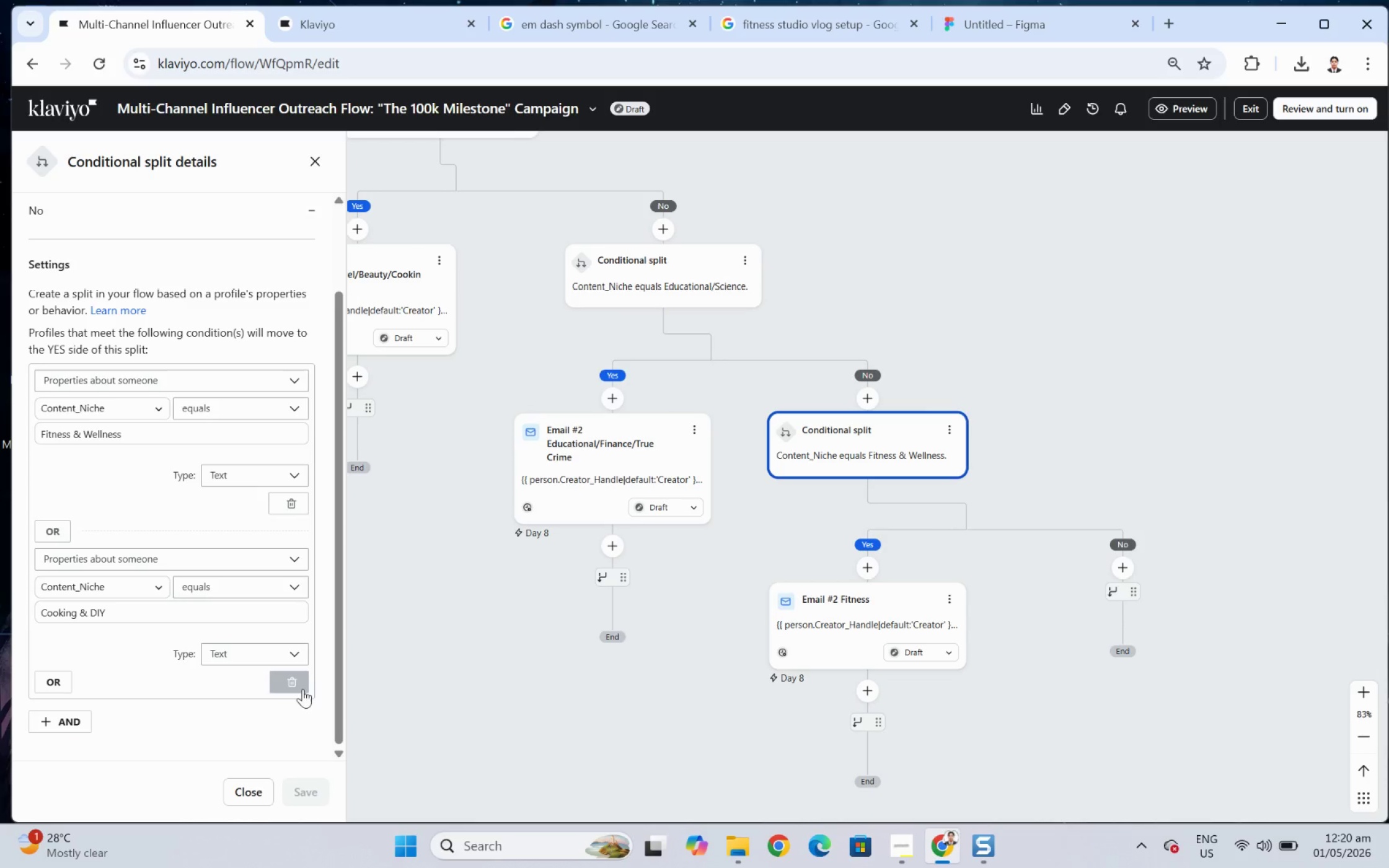 
scroll: coordinate [301, 598], scroll_direction: none, amount: 0.0
 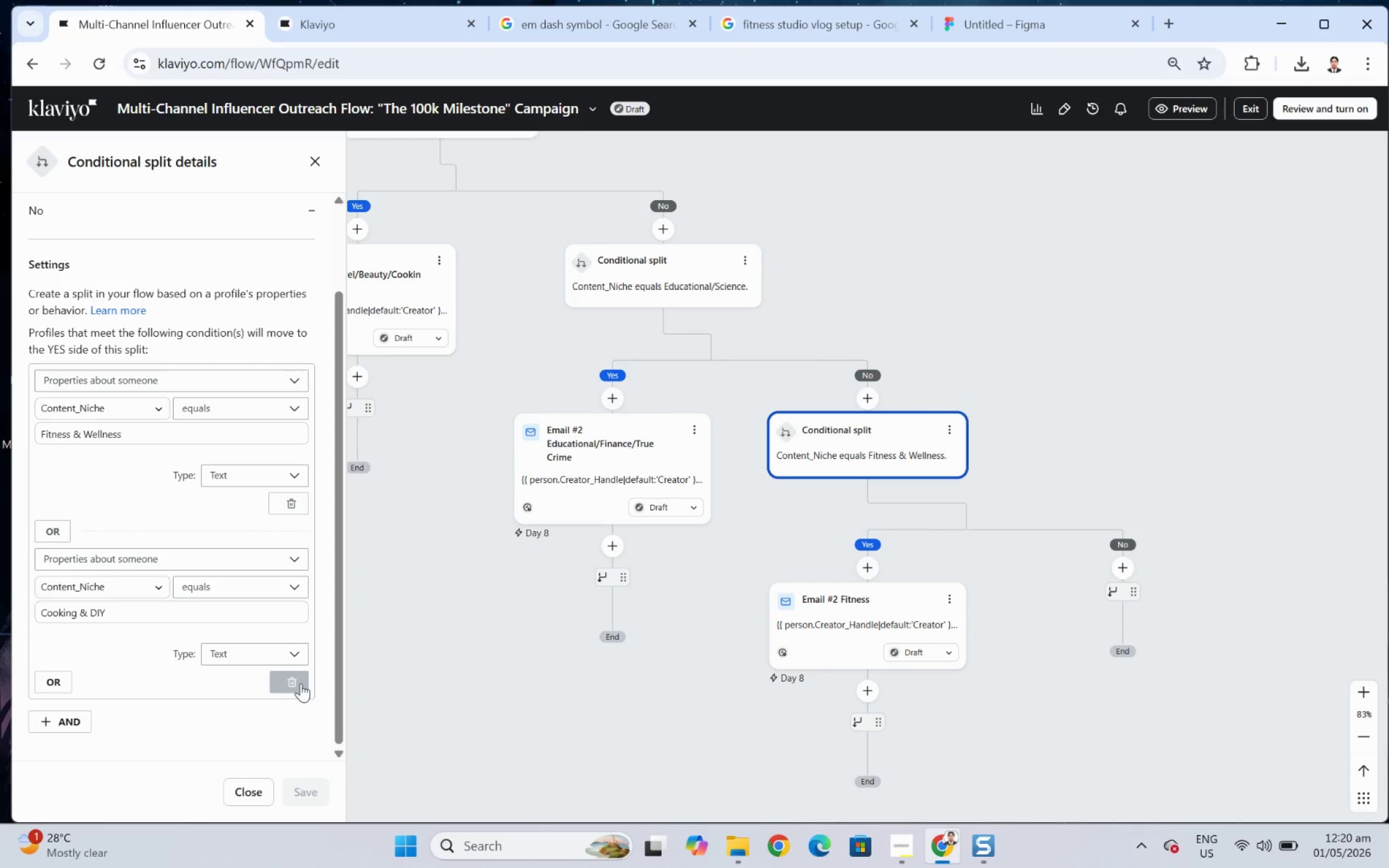 
left_click([301, 683])
 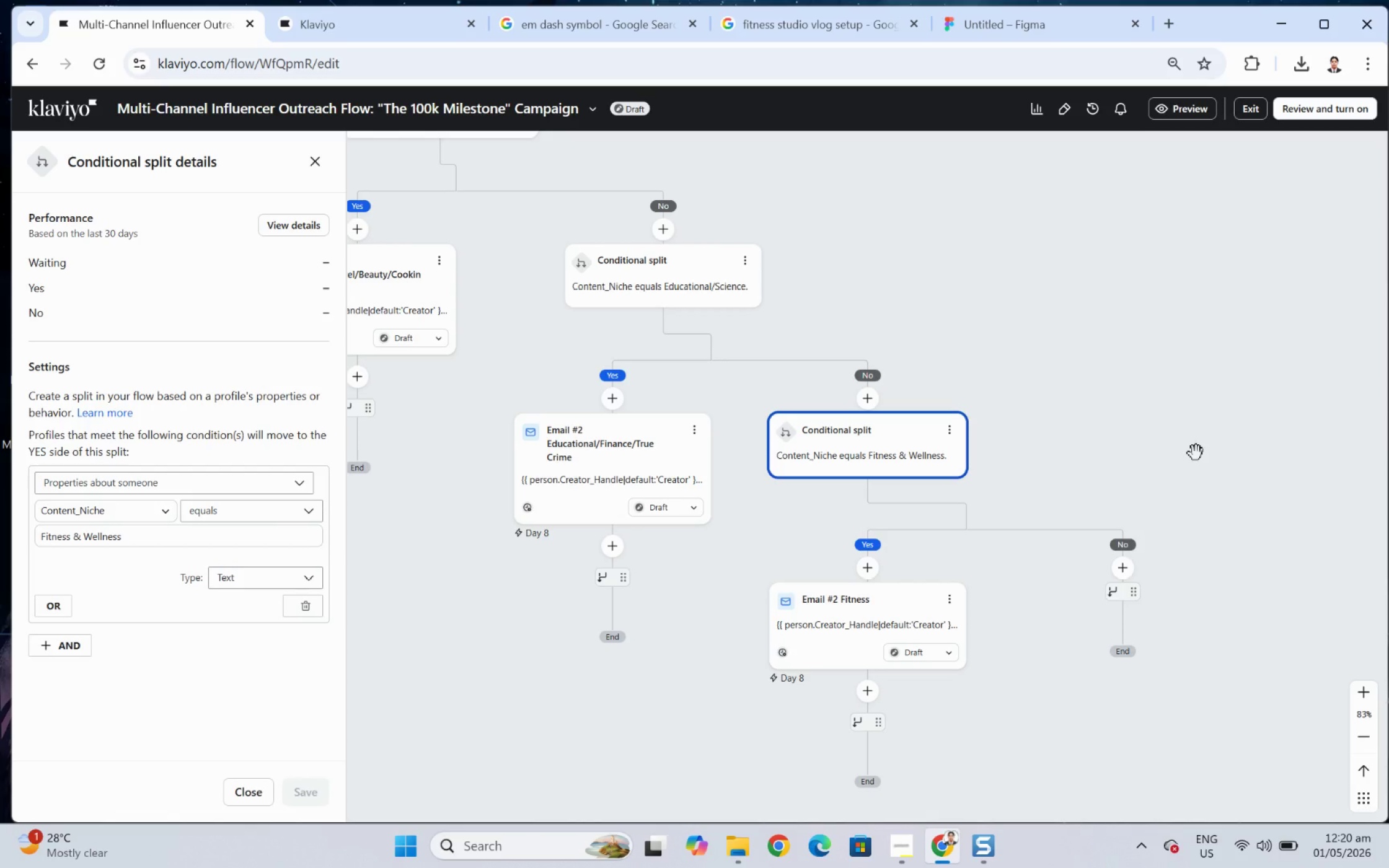 
wait(7.28)
 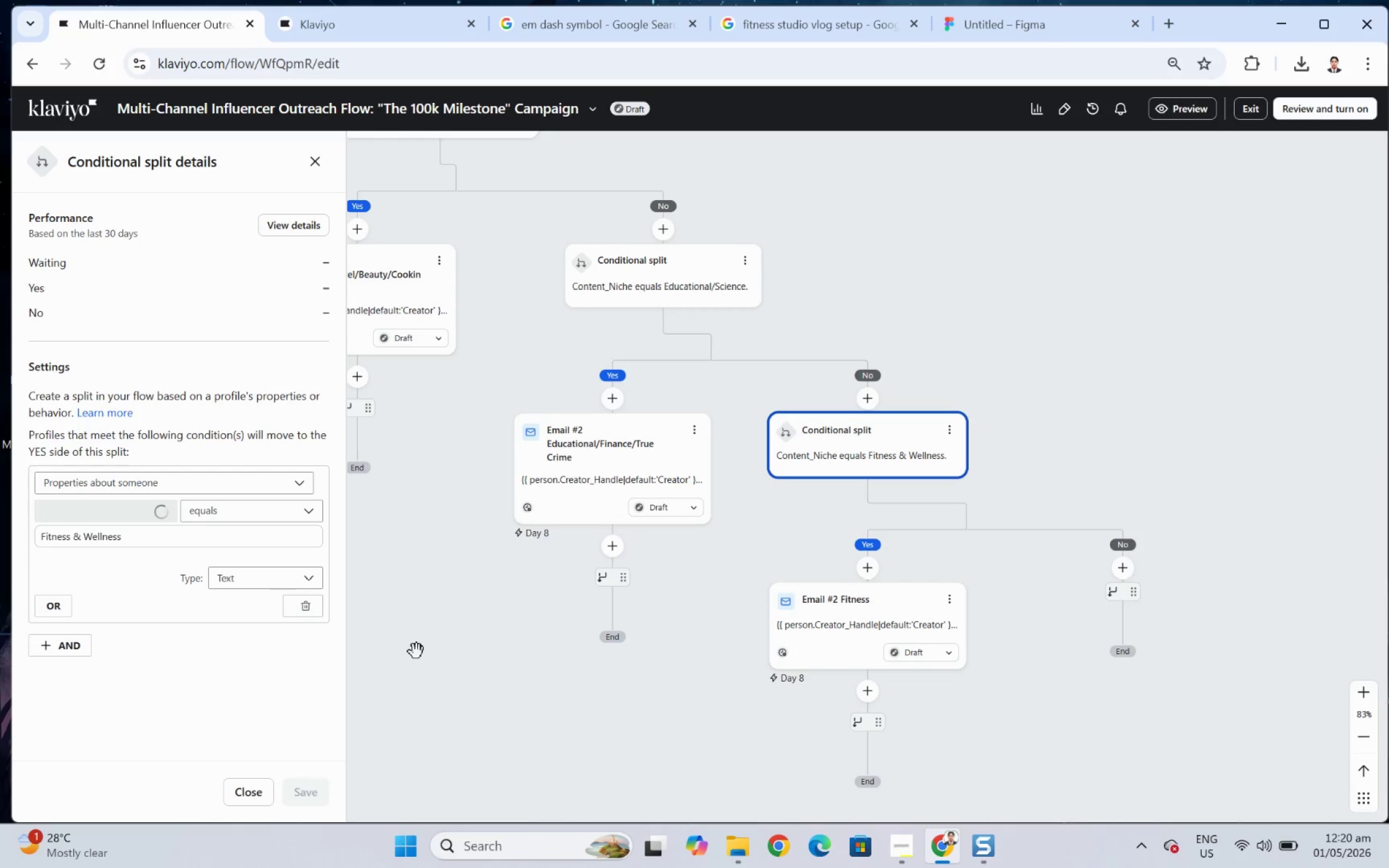 
key(F12)
 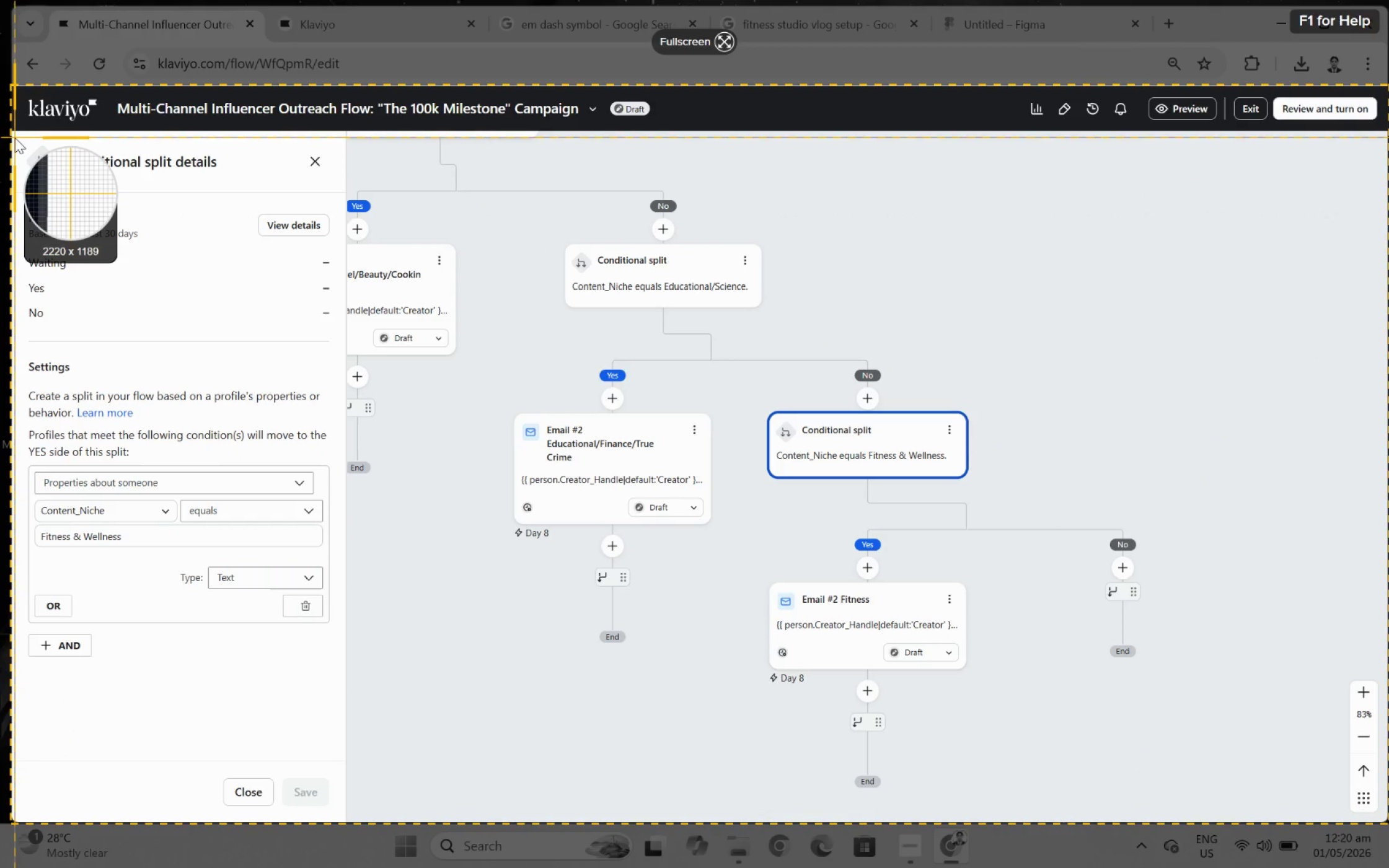 
left_click_drag(start_coordinate=[15, 136], to_coordinate=[342, 755])
 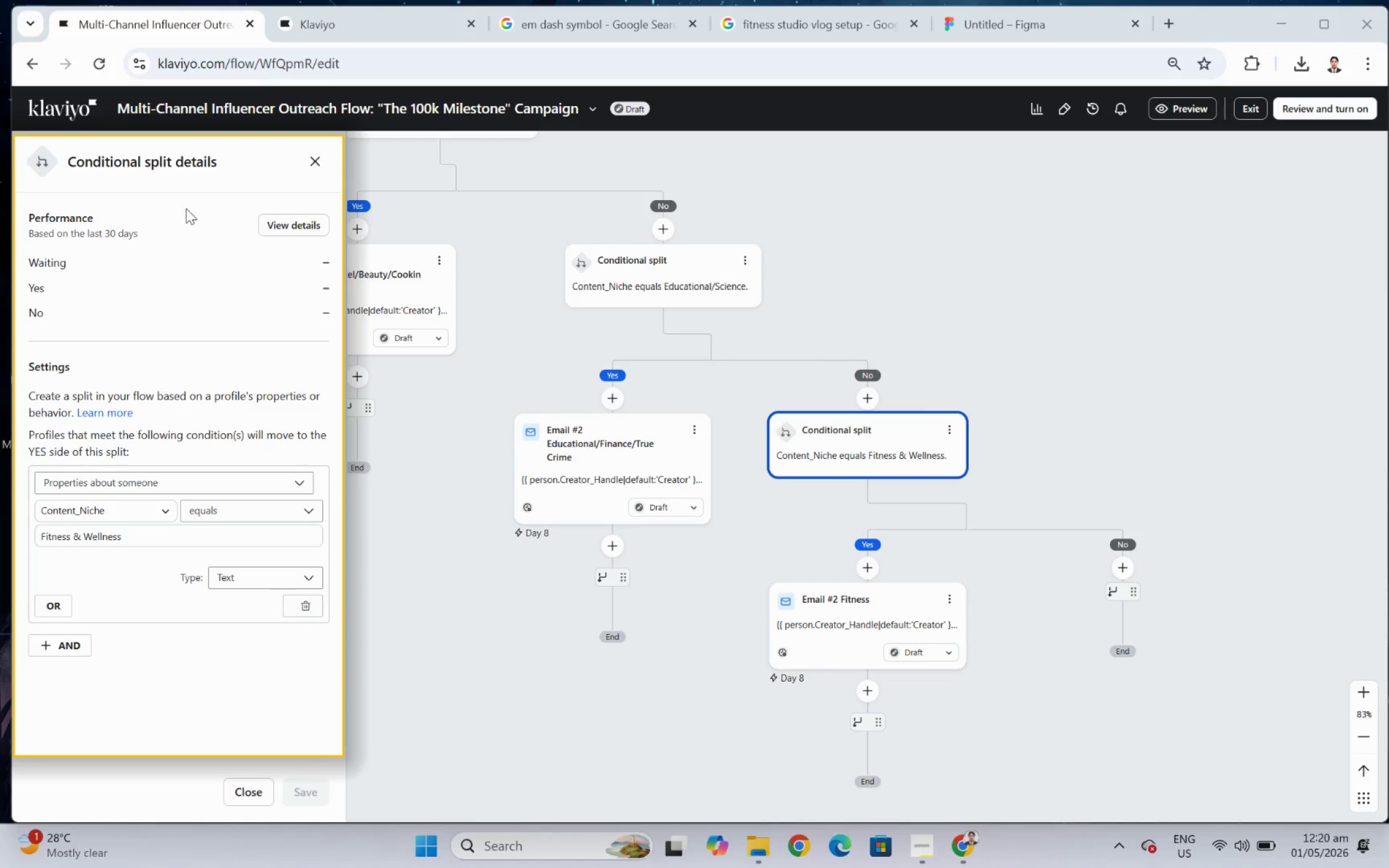 
left_click([95, 89])
 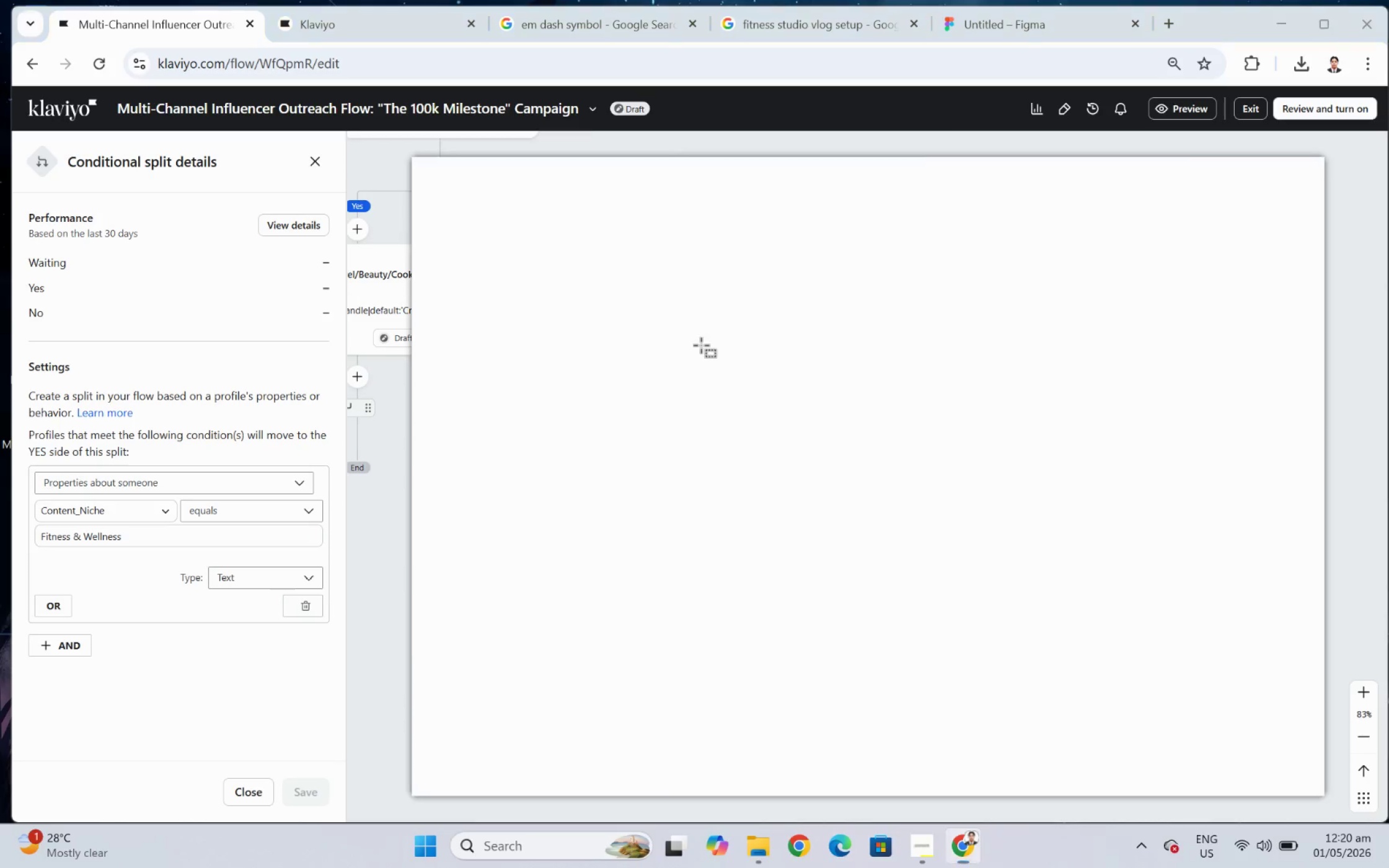 
key(Control+C)
 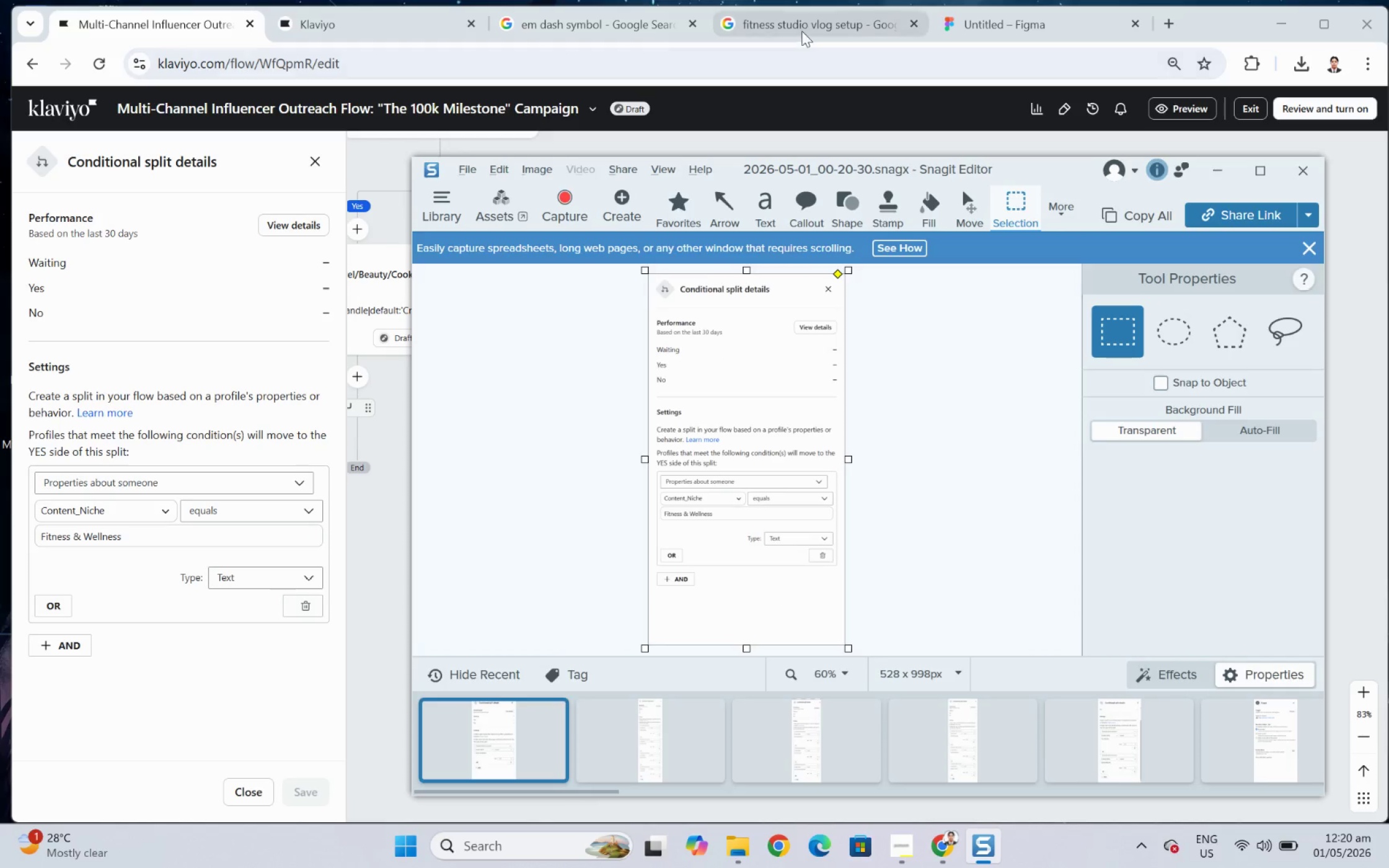 
left_click([801, 31])
 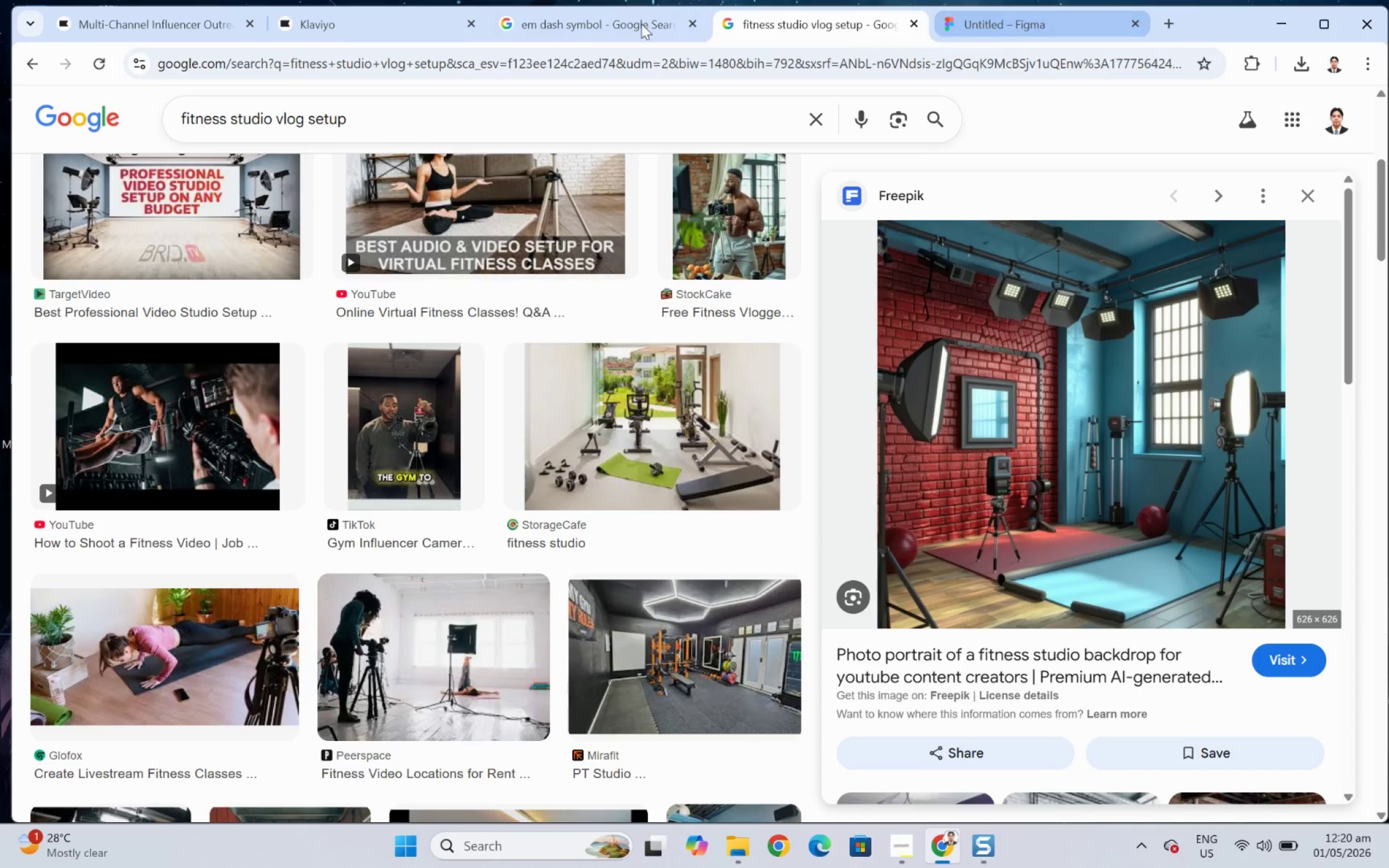 
left_click([590, 24])
 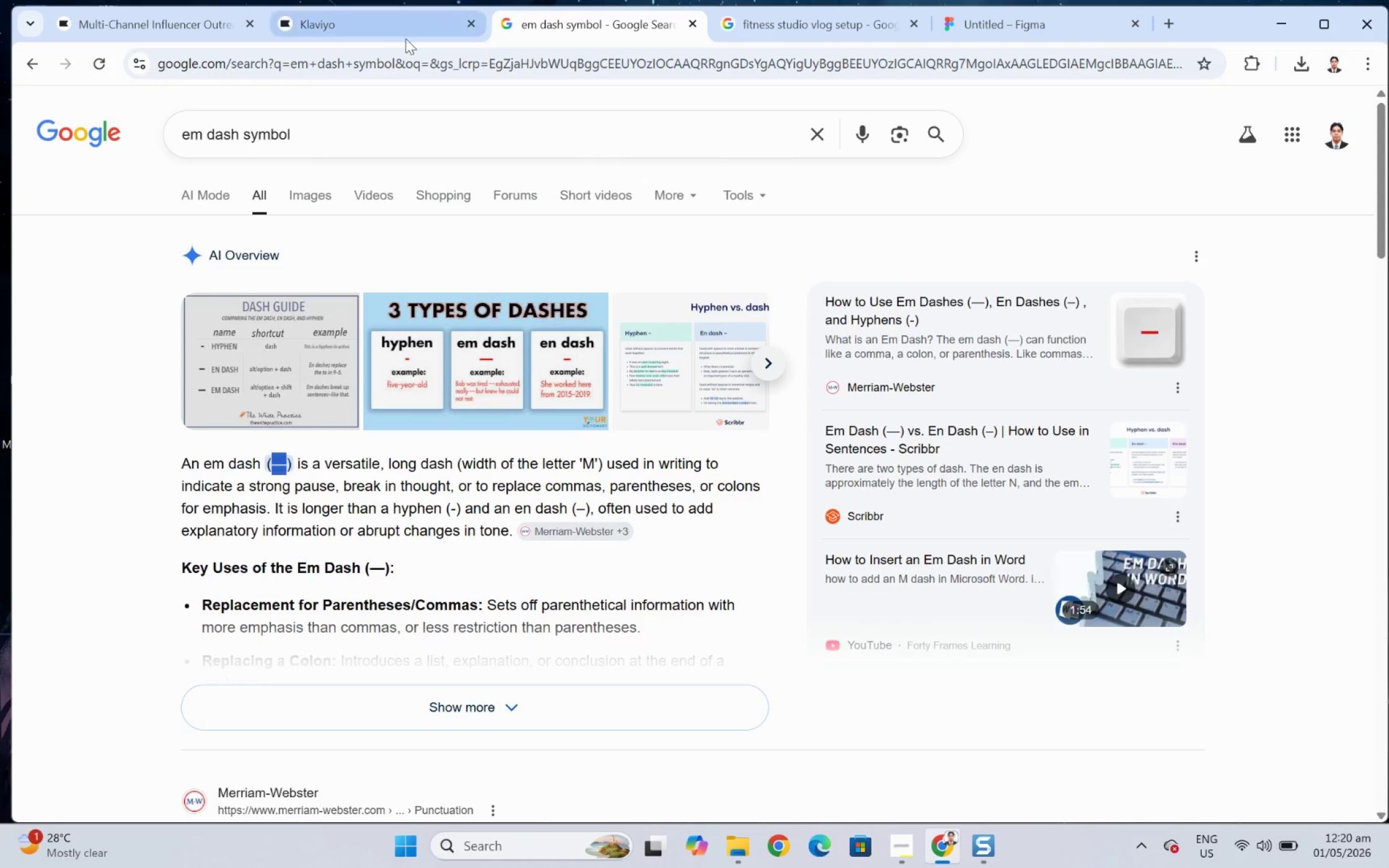 
left_click([396, 38])
 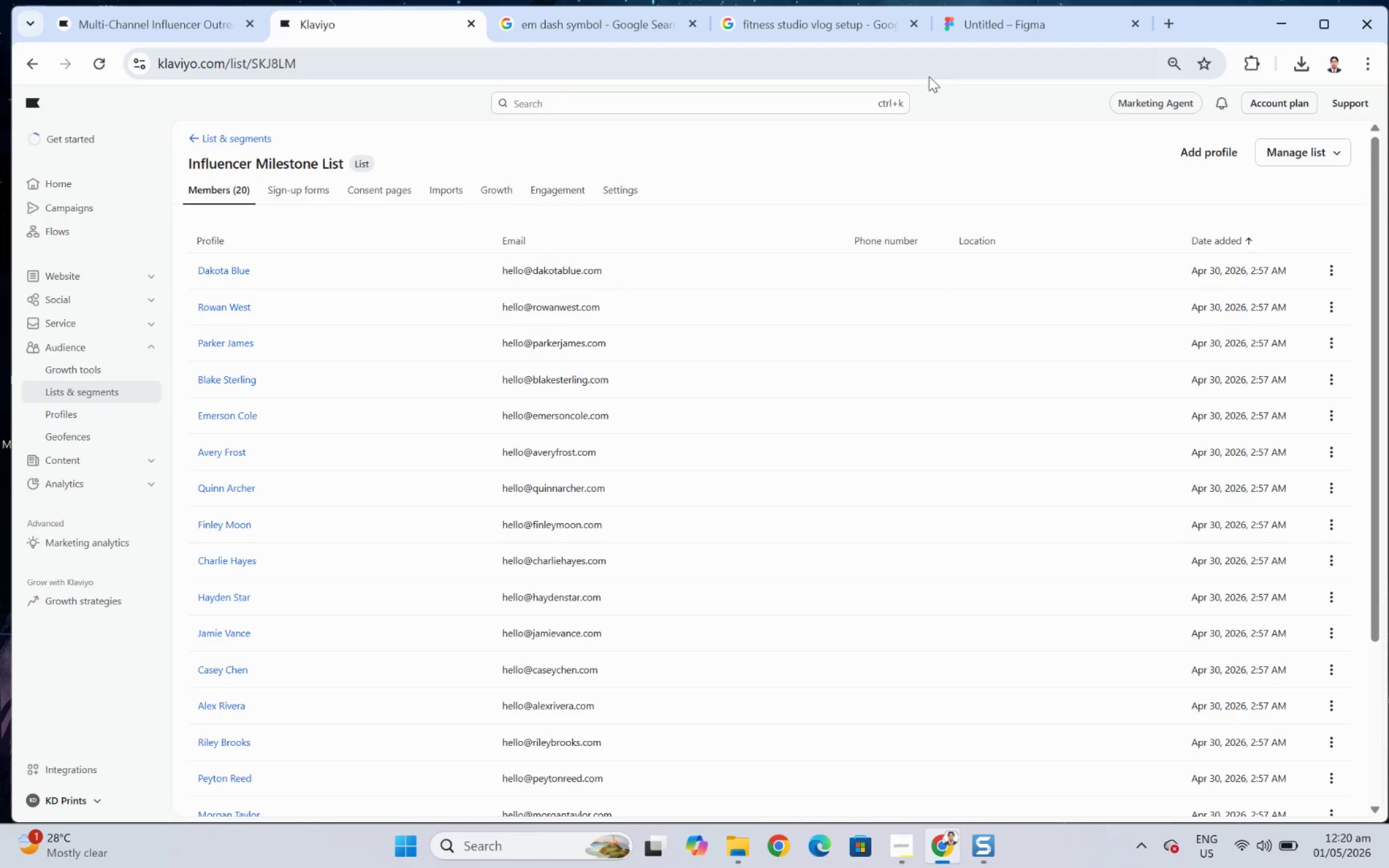 
left_click([980, 38])
 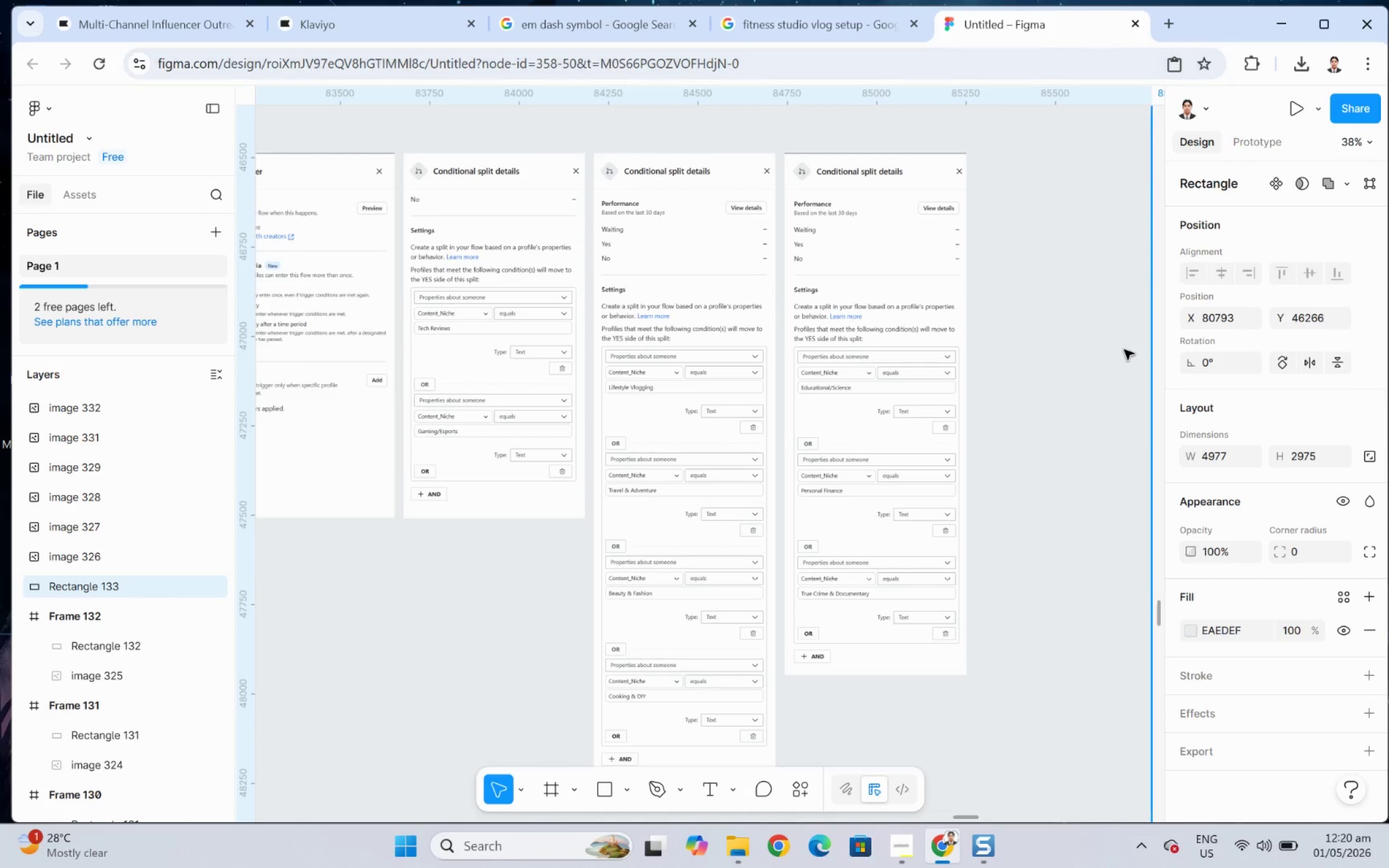 
left_click([1121, 350])
 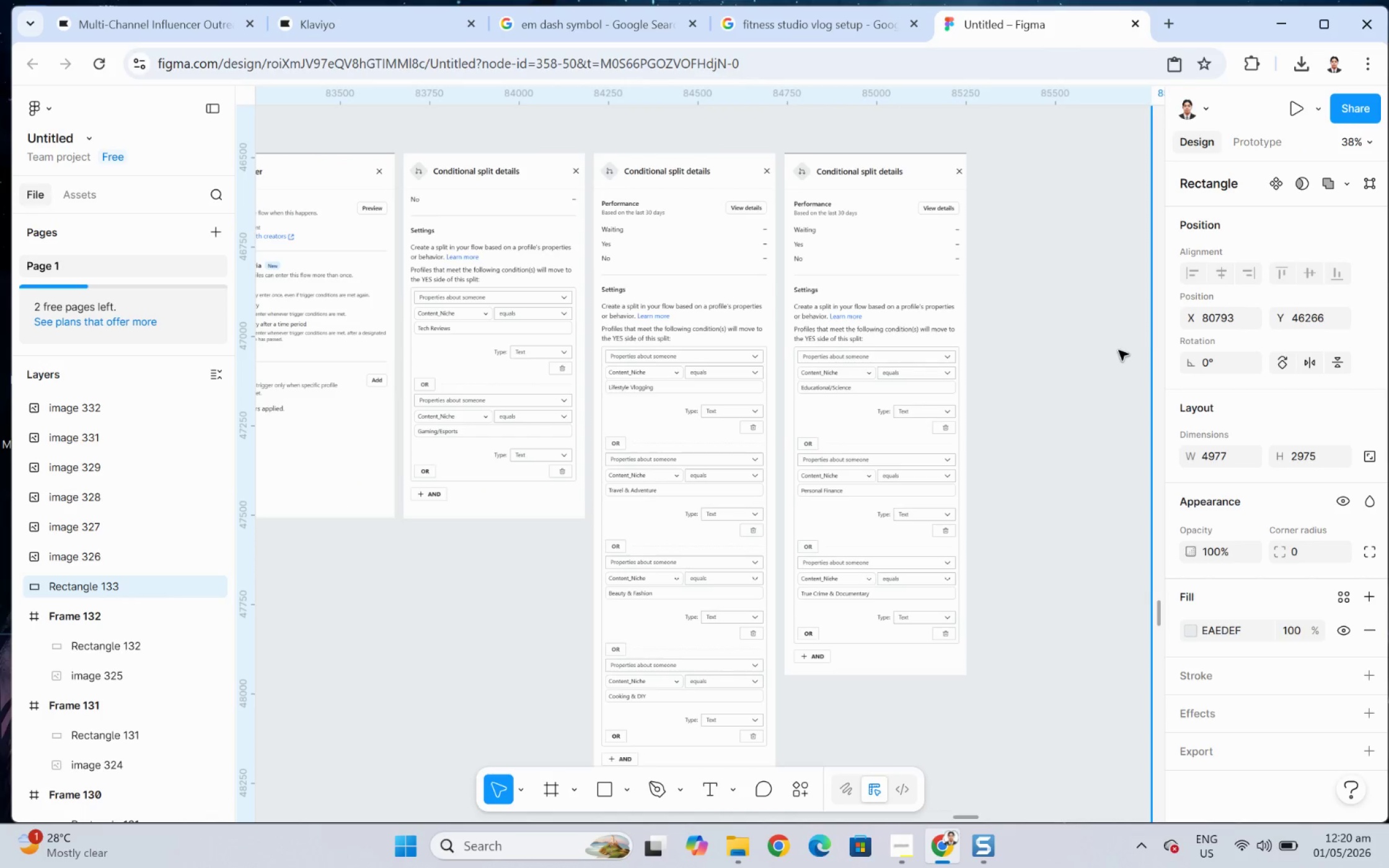 
key(Control+V)
 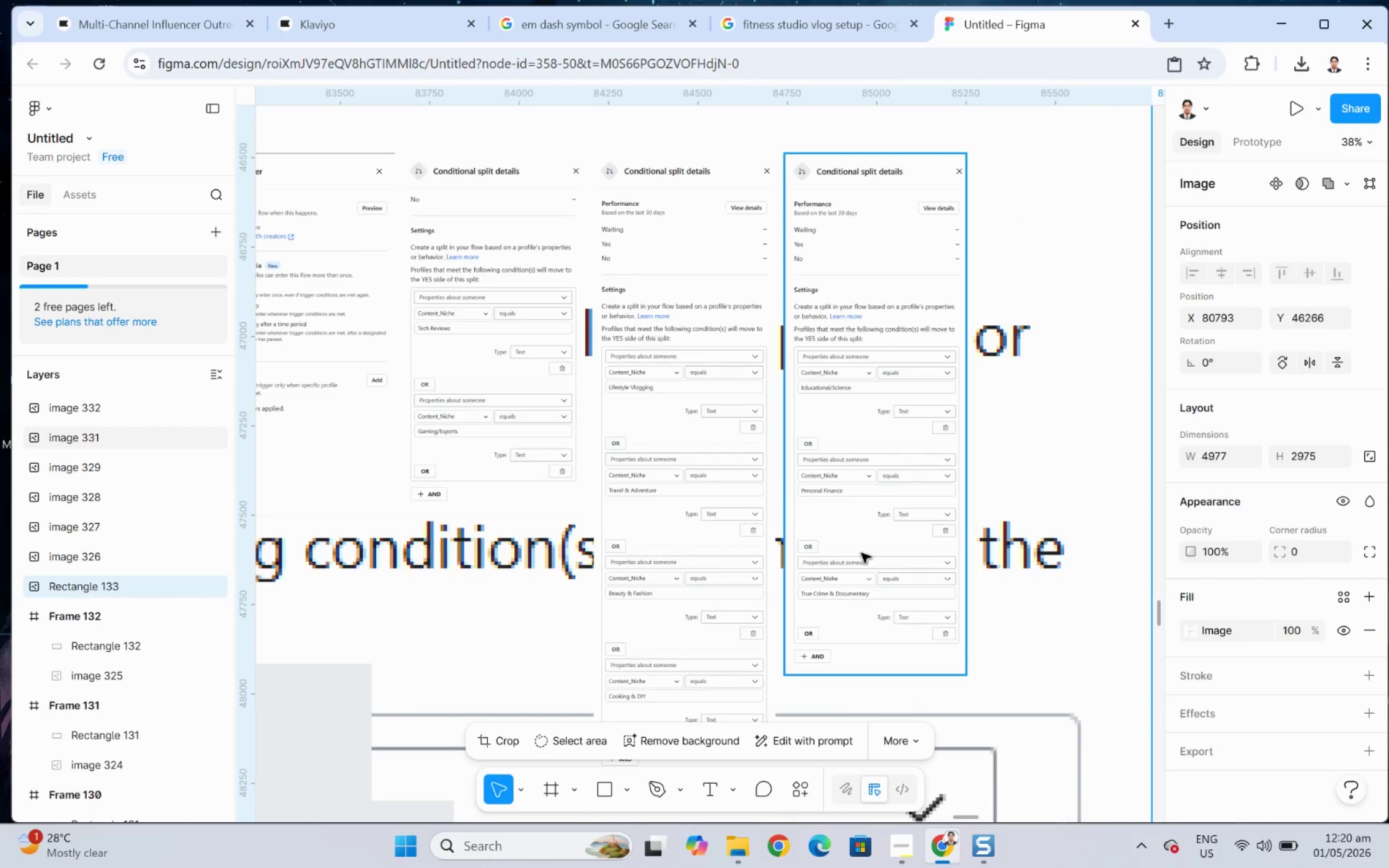 
key(Control+ControlLeft)
 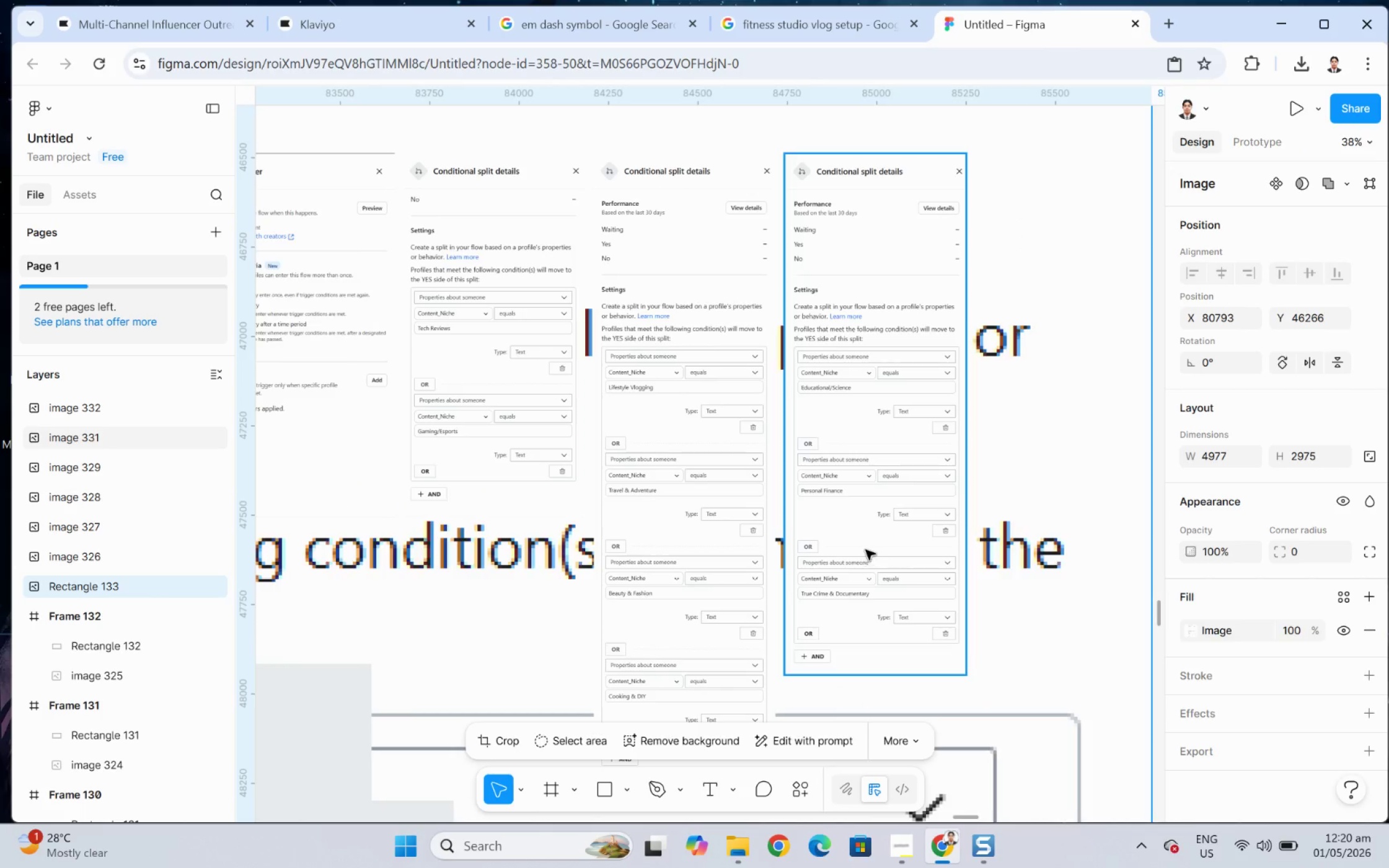 
key(Control+Z)
 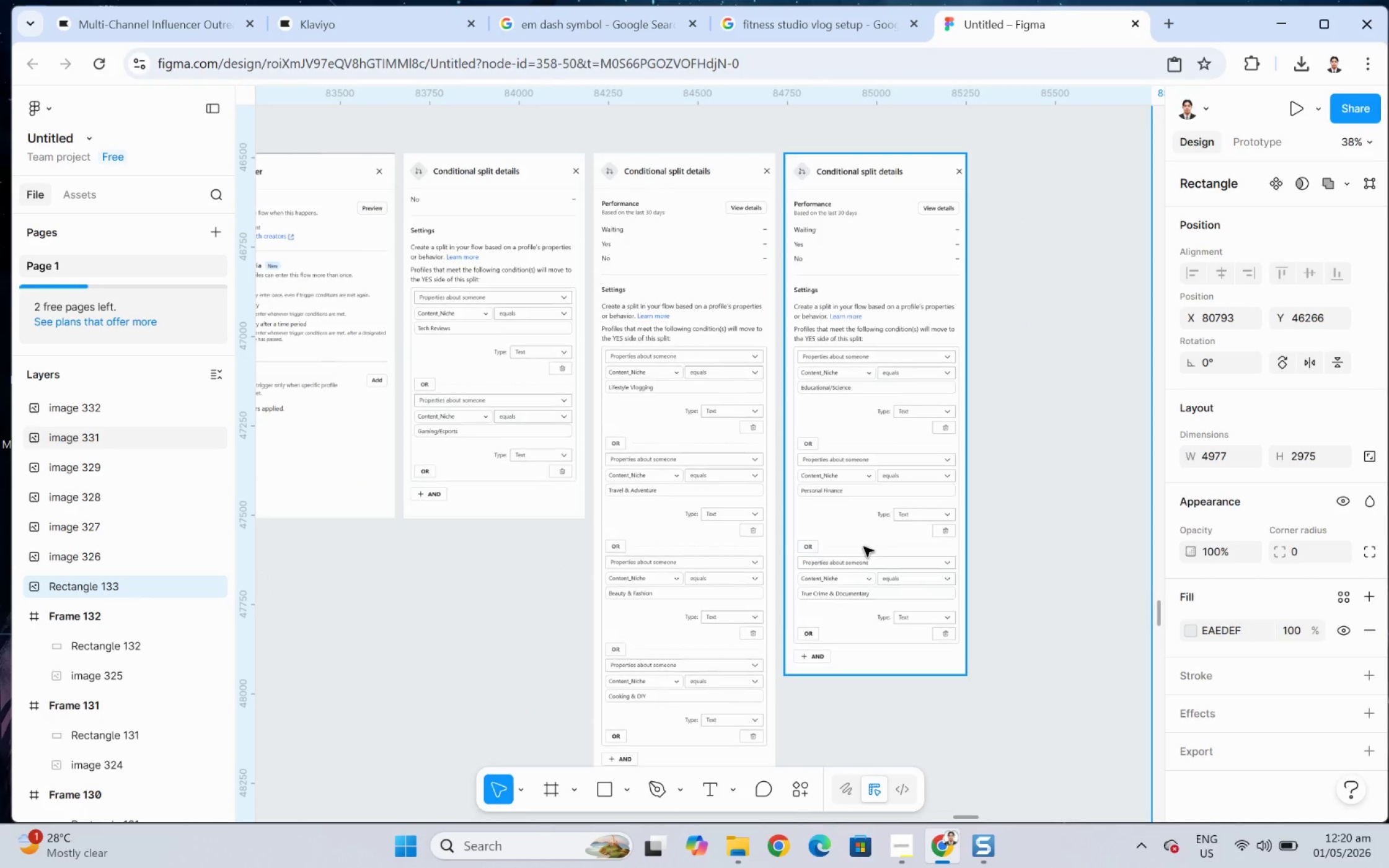 
hold_key(key=ControlLeft, duration=0.34)
 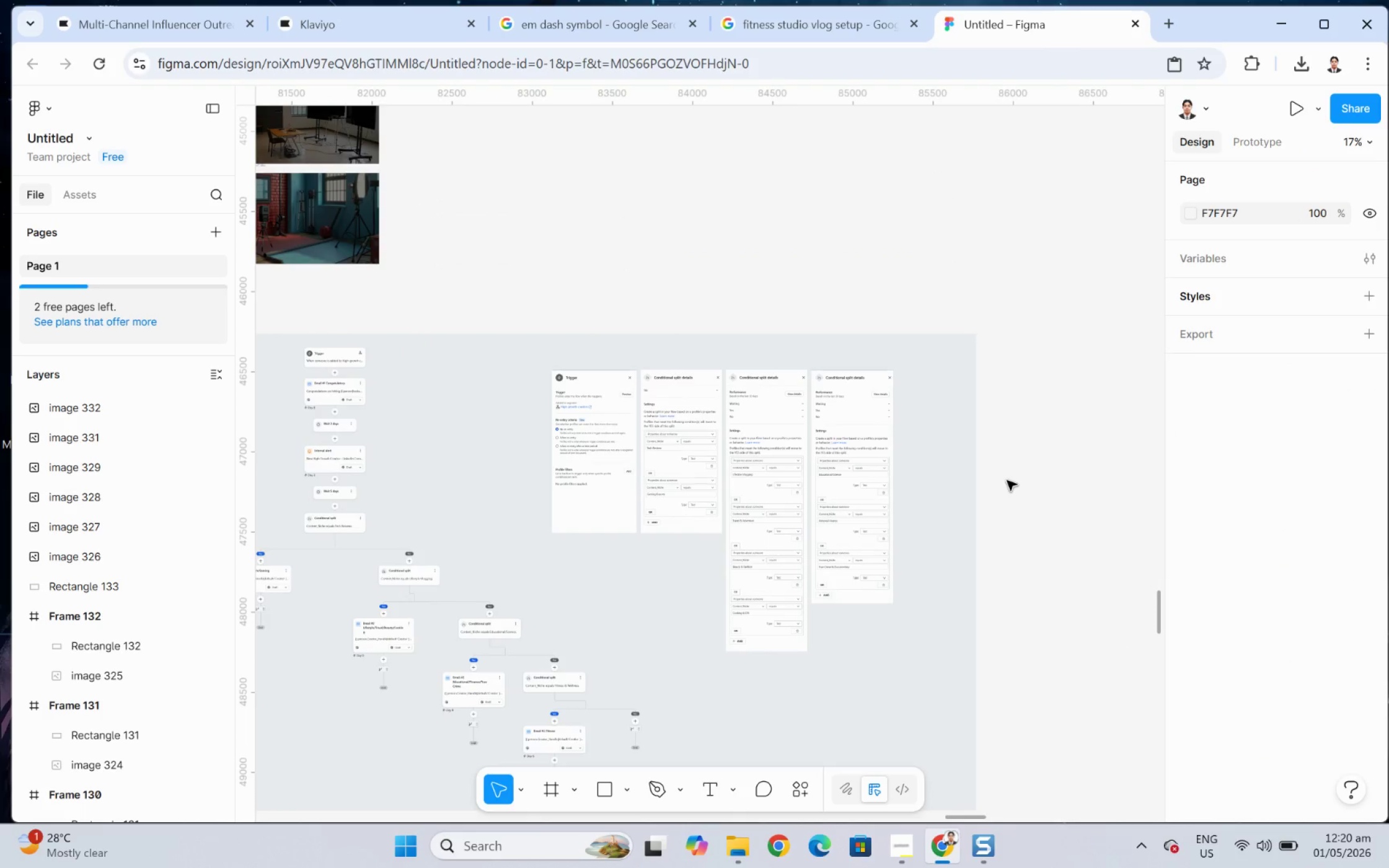 
left_click([1007, 480])
 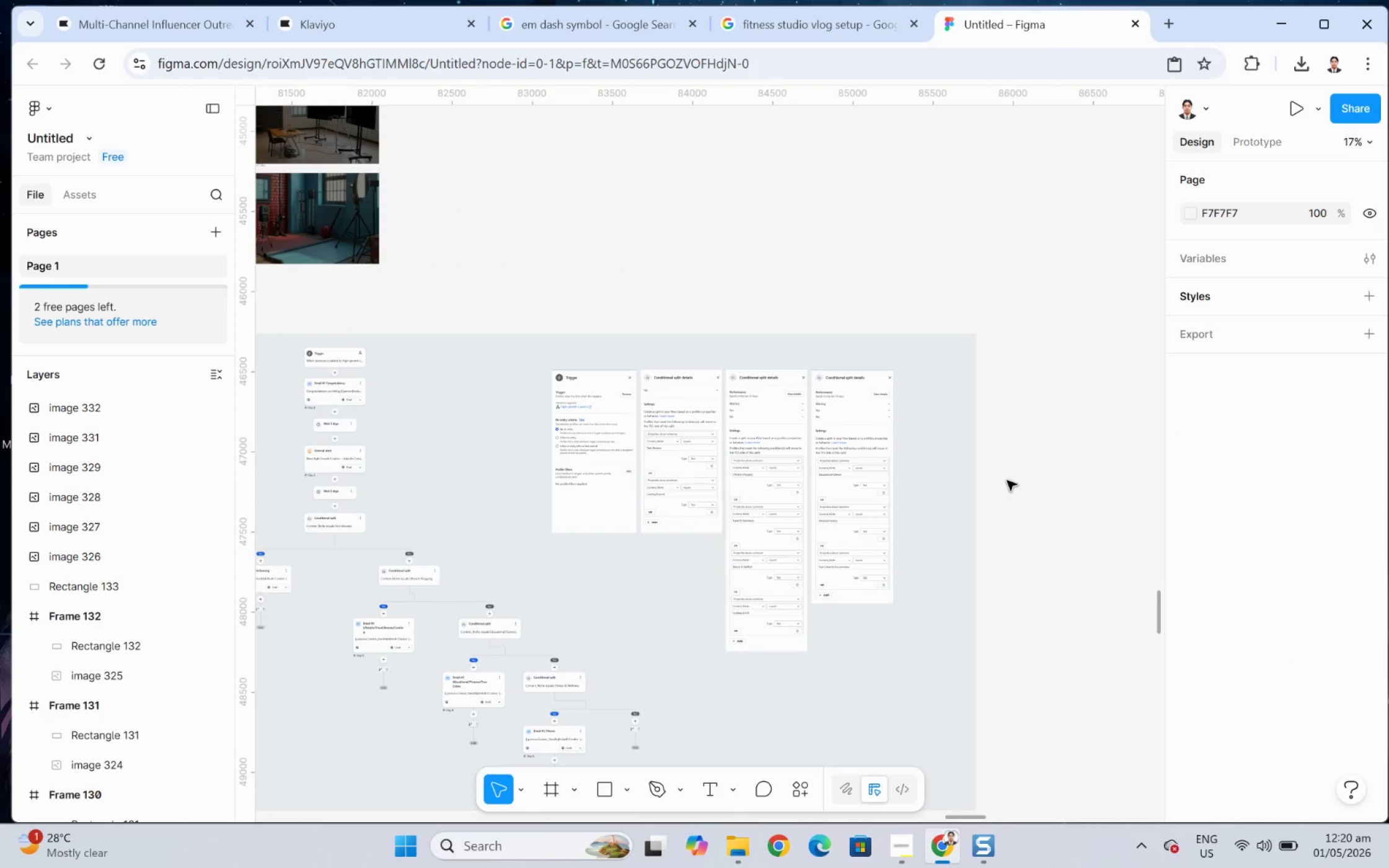 
scroll: coordinate [838, 545], scroll_direction: down, amount: 6.0
 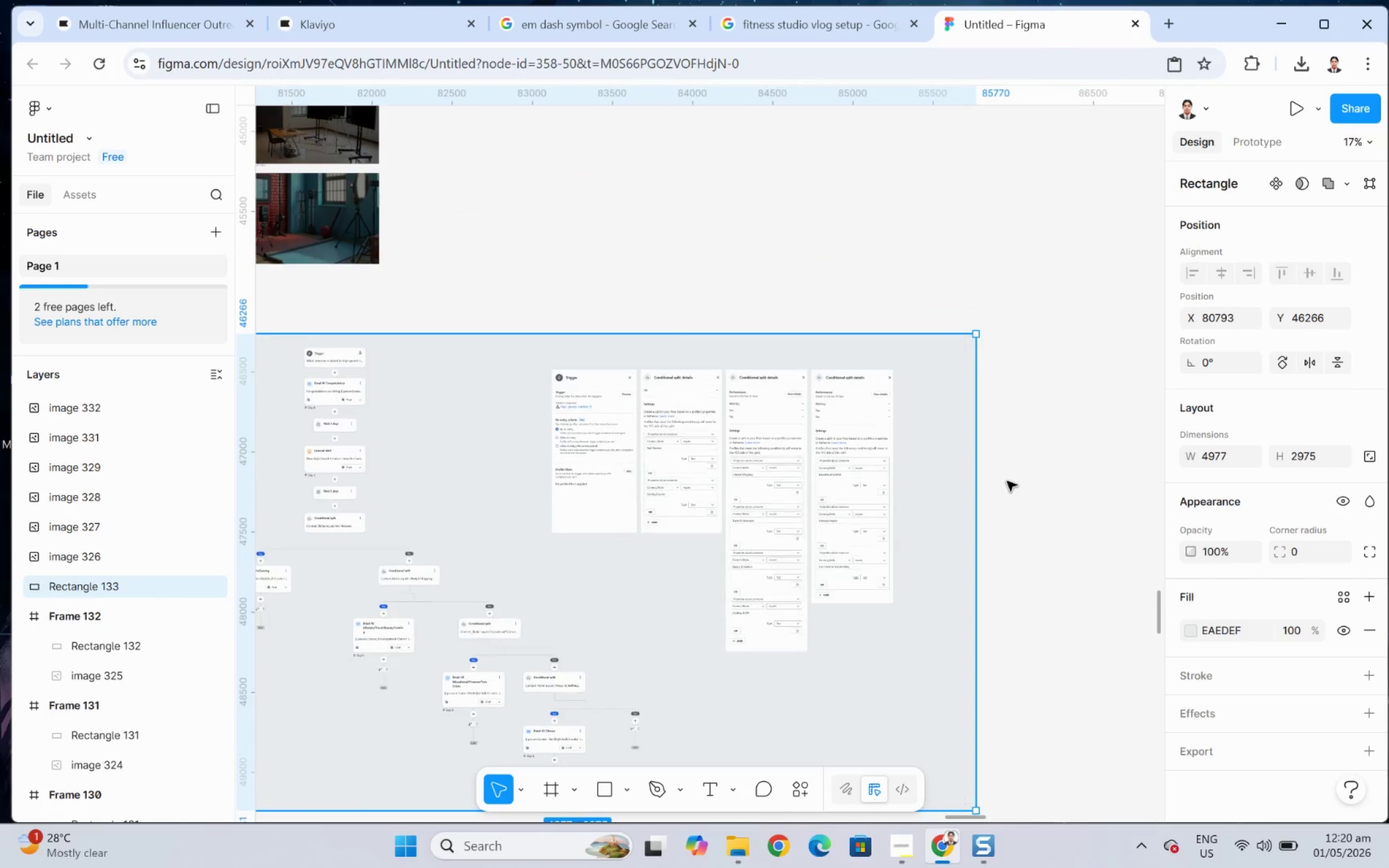 
key(Control+V)
 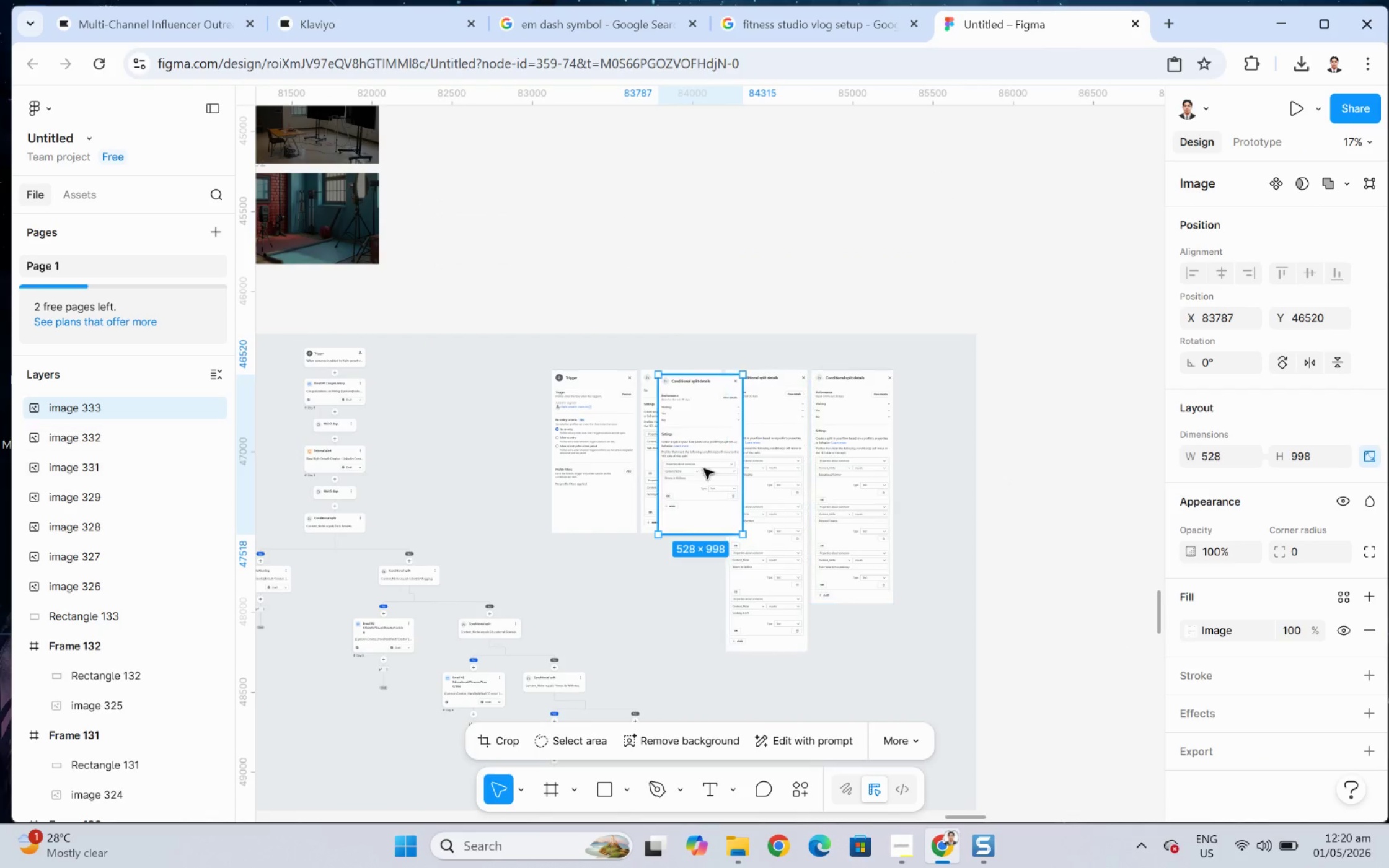 
left_click_drag(start_coordinate=[695, 452], to_coordinate=[935, 447])
 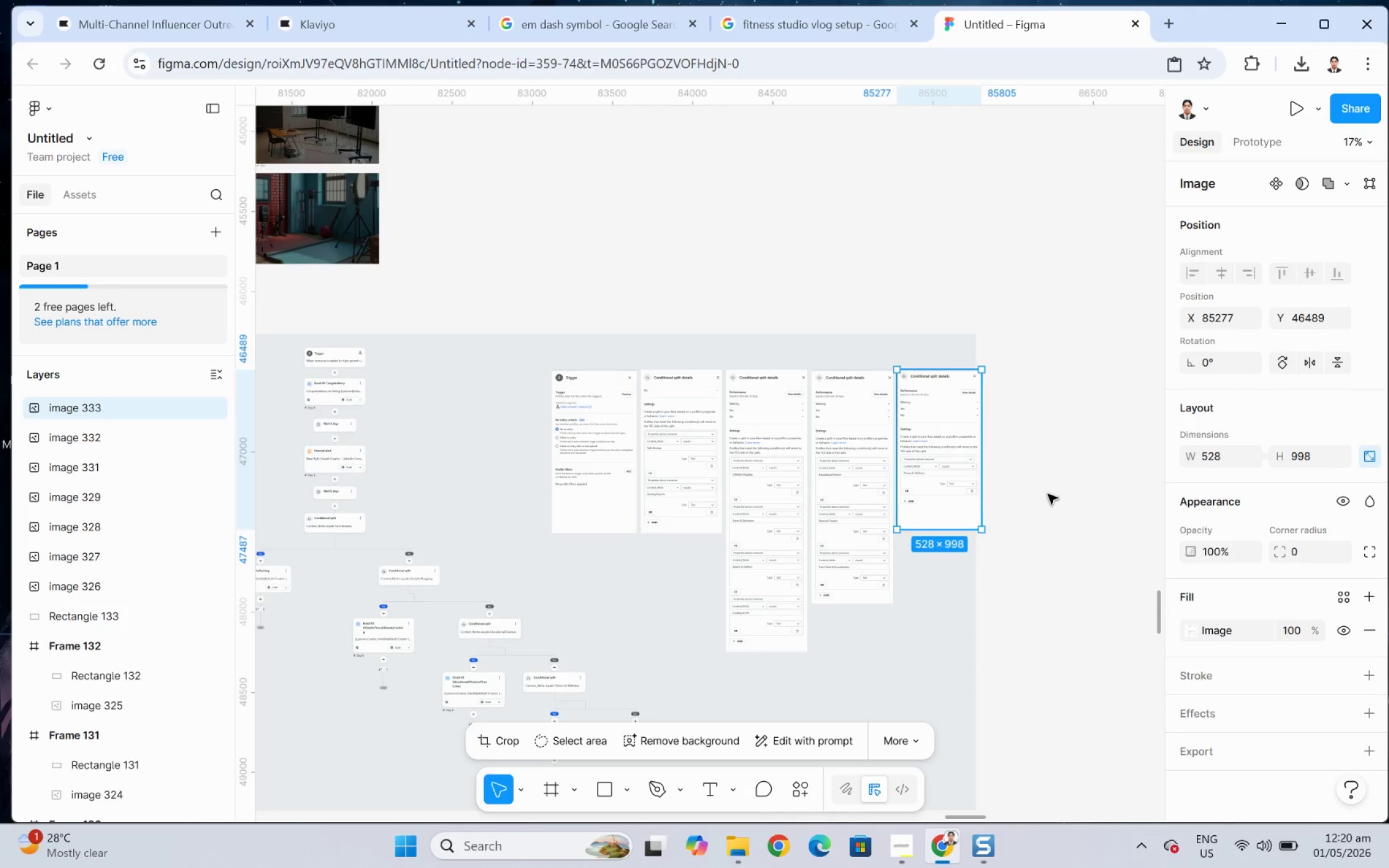 
left_click([1047, 494])
 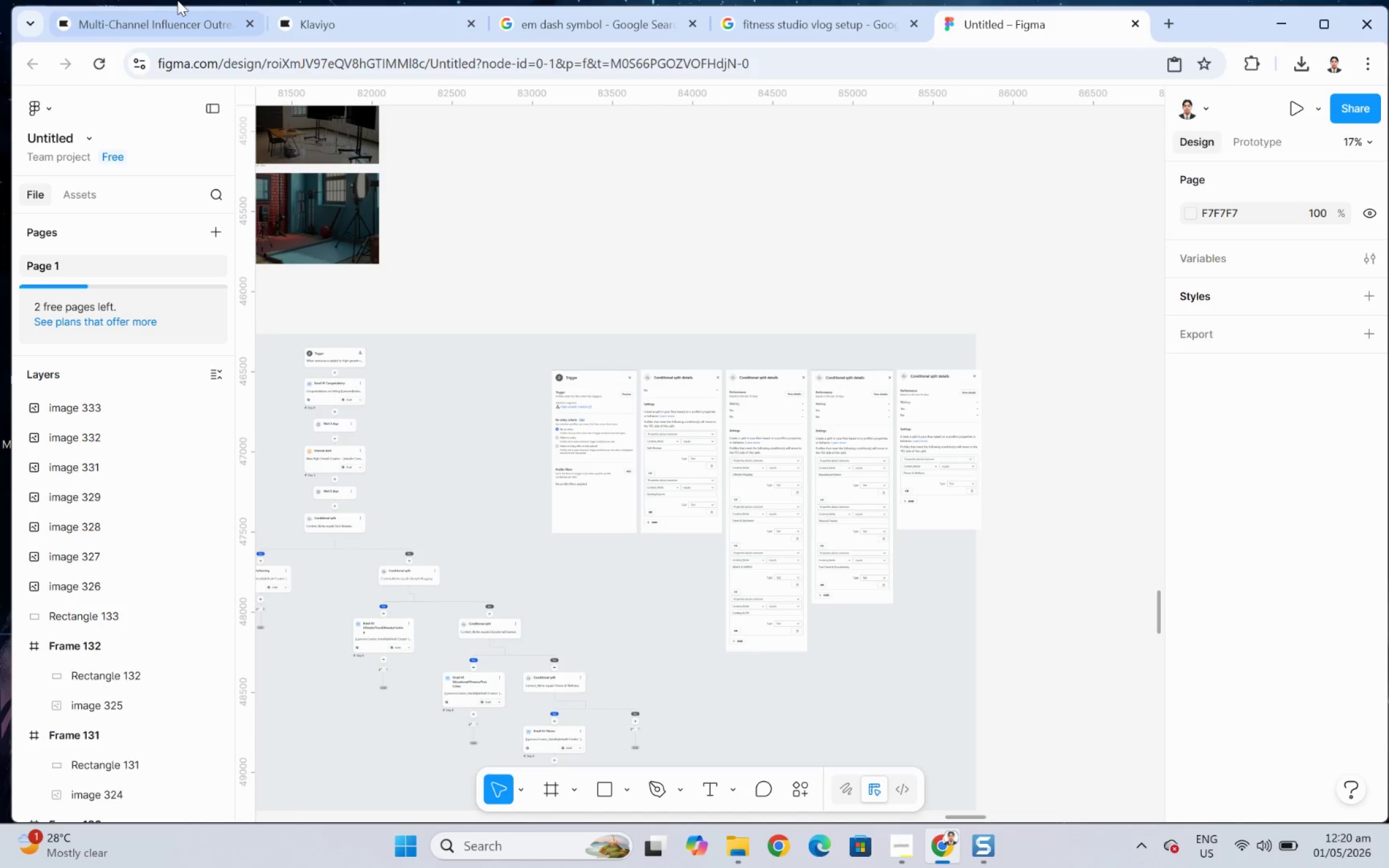 
left_click([179, 14])
 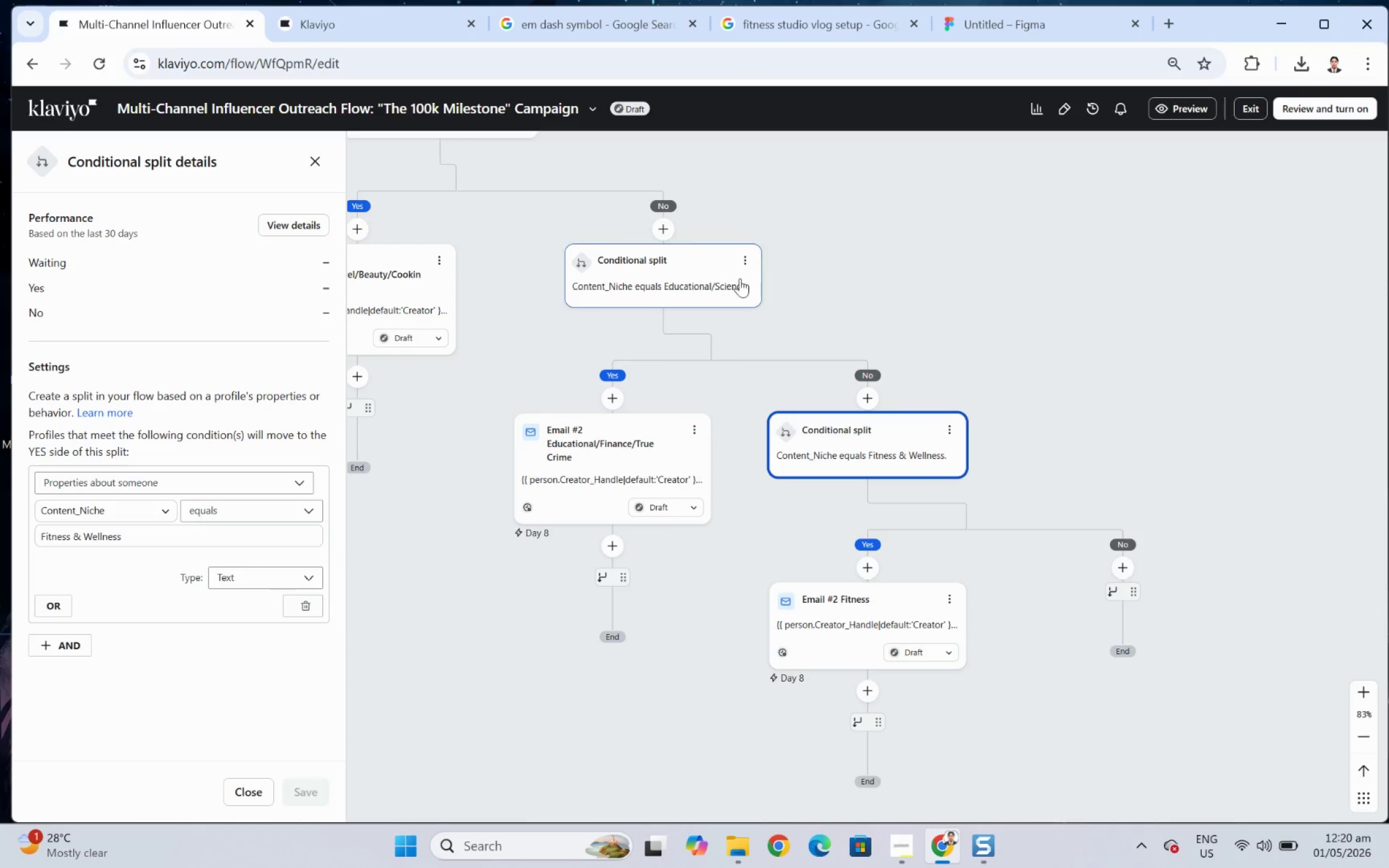 
left_click_drag(start_coordinate=[965, 316], to_coordinate=[1145, 289])
 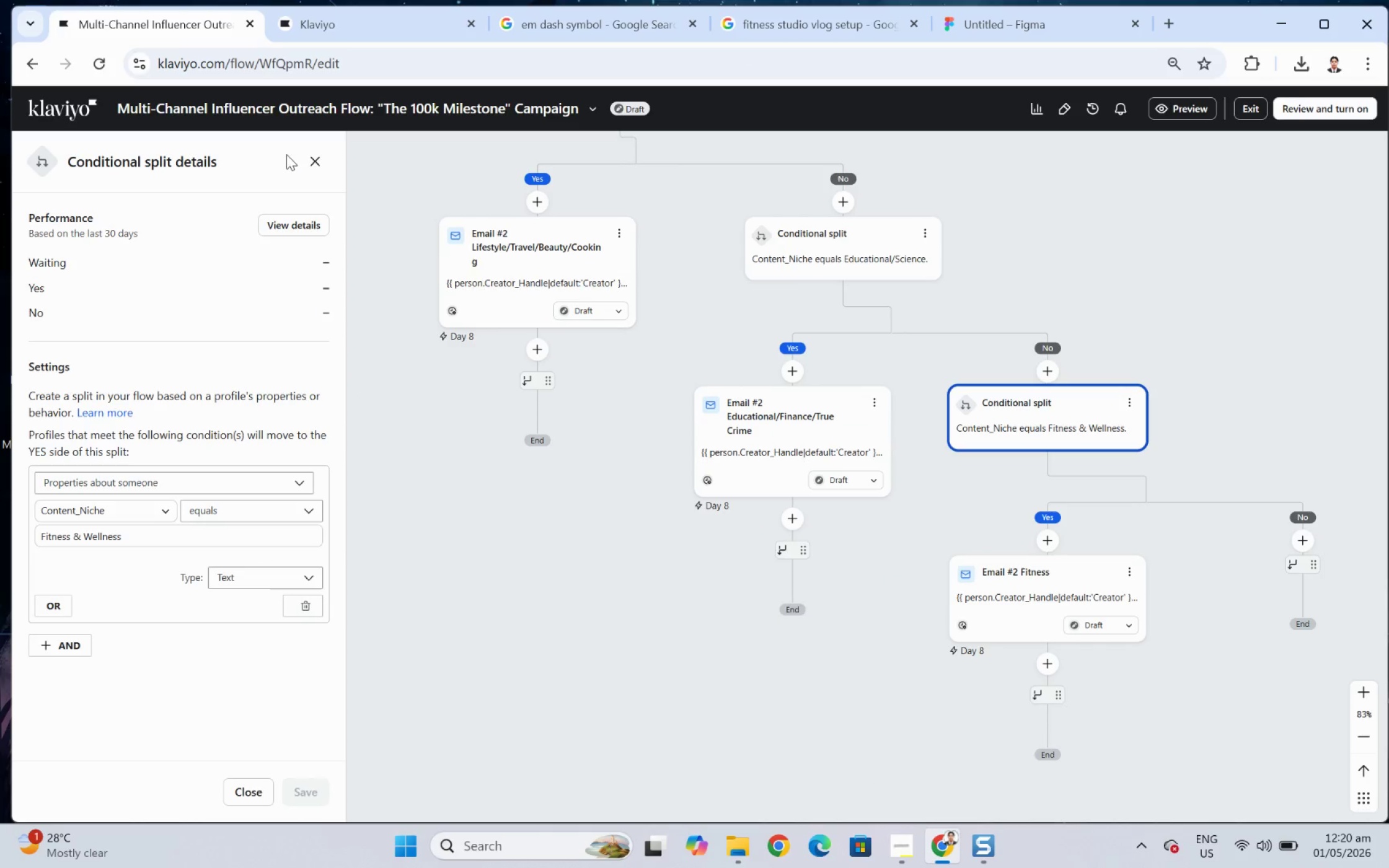 
left_click([312, 166])
 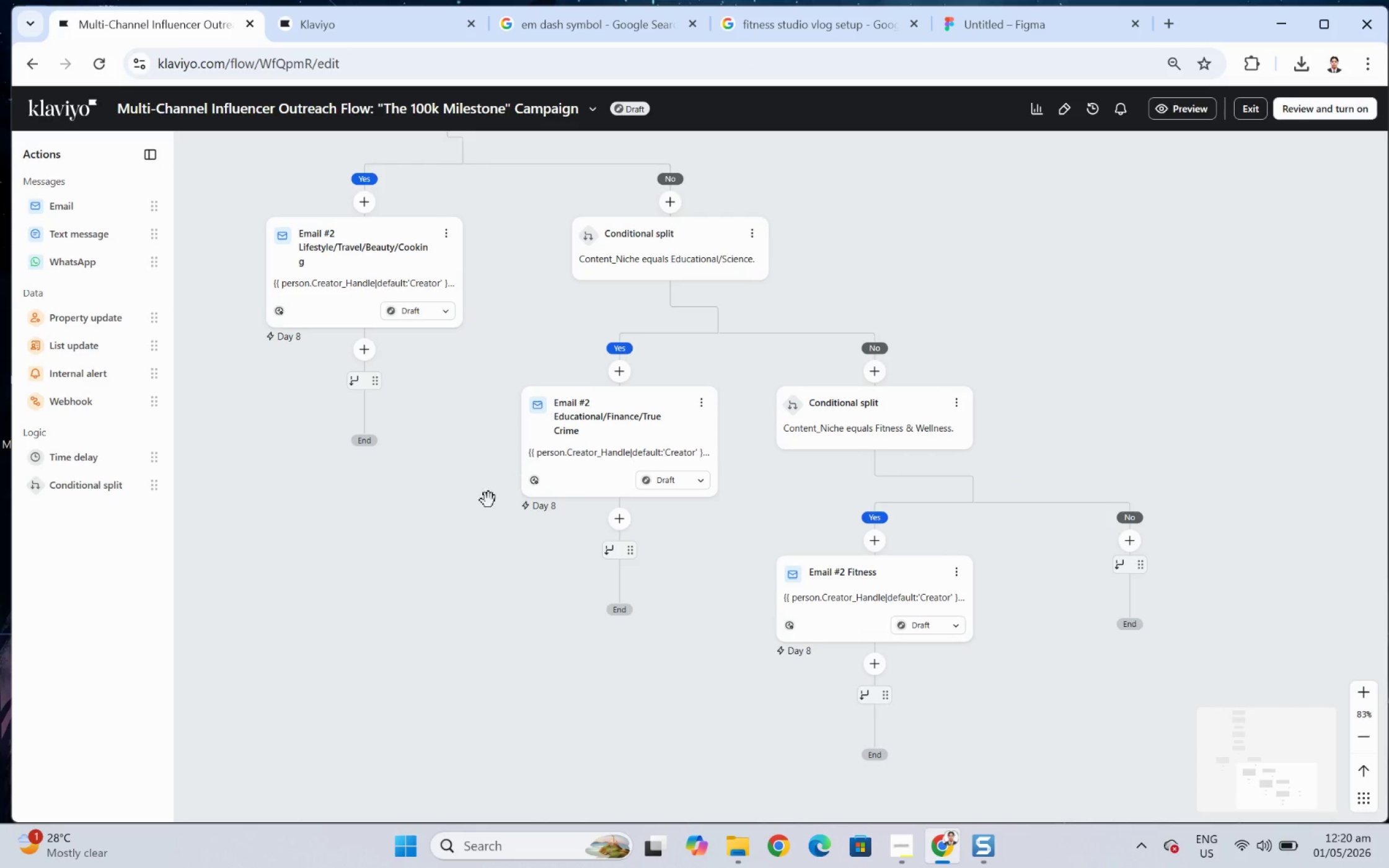 
left_click_drag(start_coordinate=[312, 580], to_coordinate=[686, 580])
 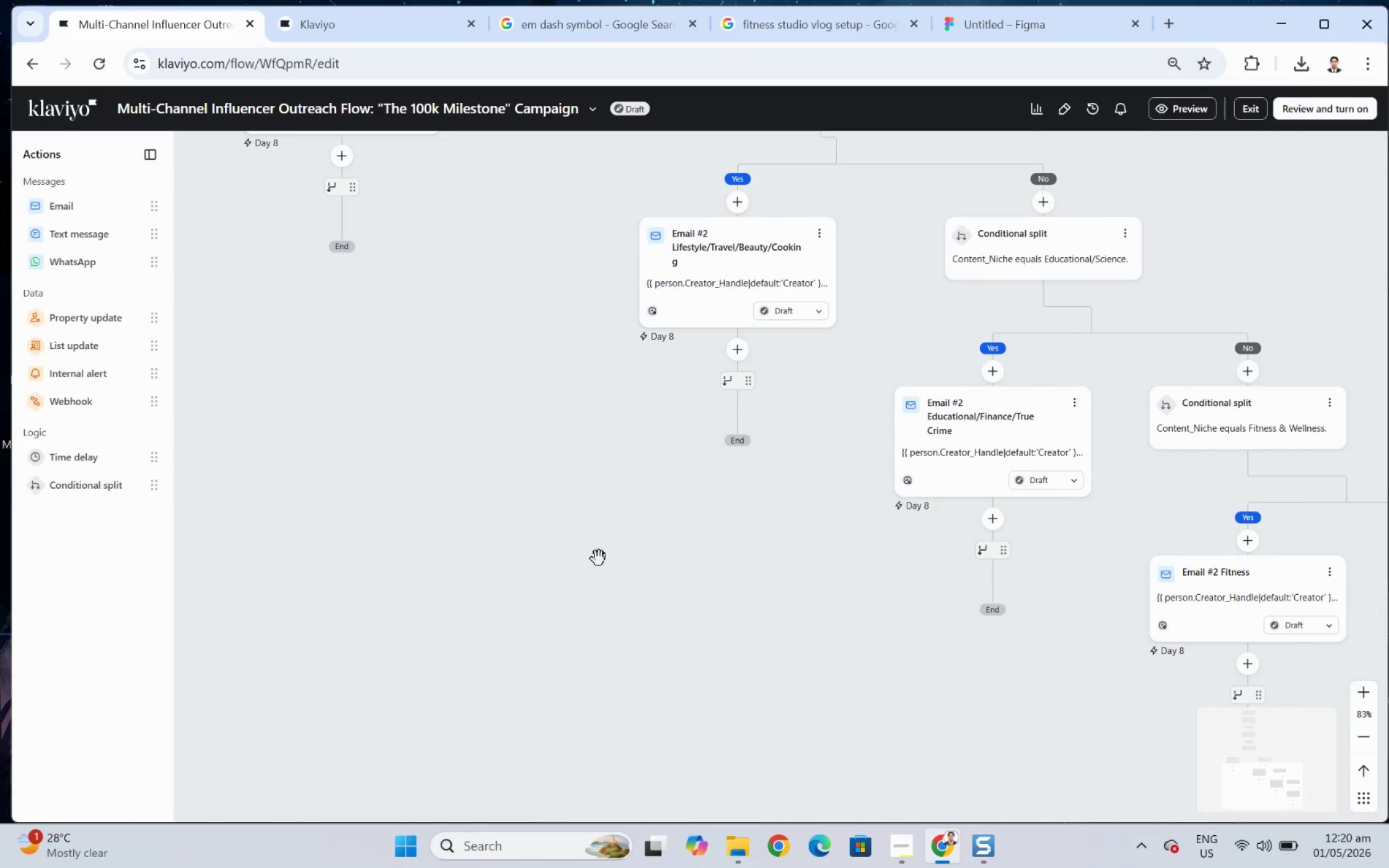 
hold_key(key=ControlLeft, duration=0.43)
 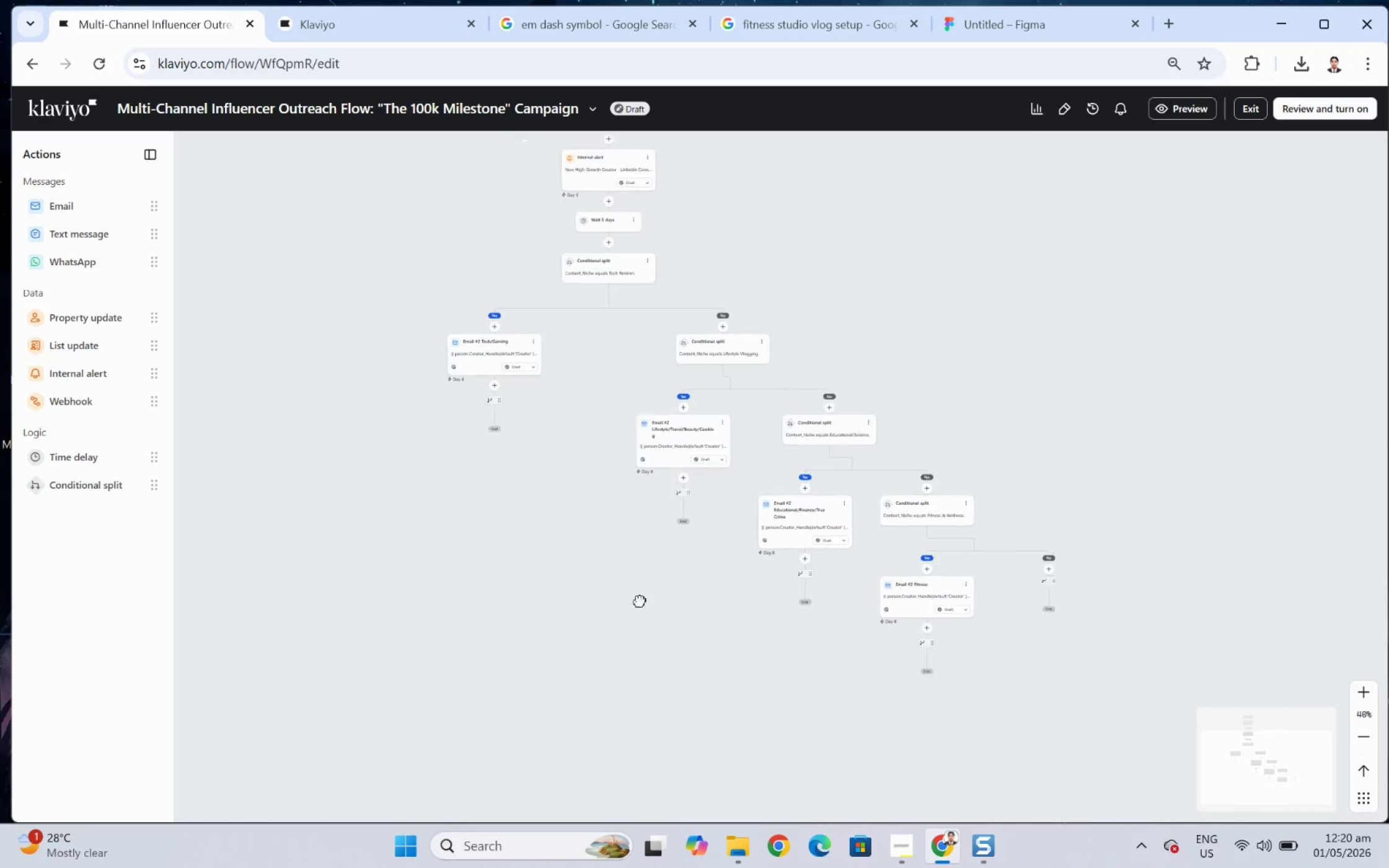 
left_click_drag(start_coordinate=[449, 543], to_coordinate=[734, 615])
 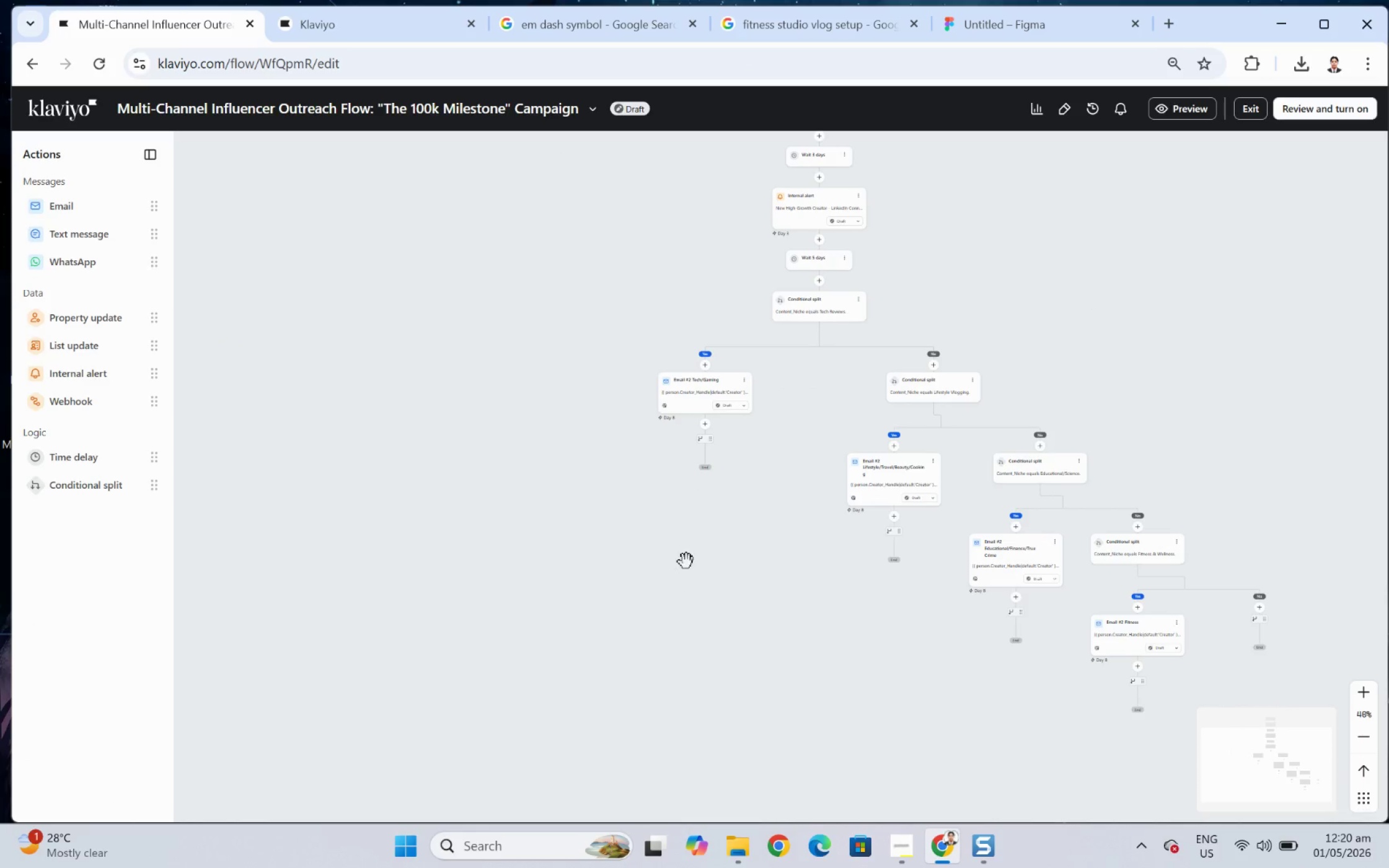 
scroll: coordinate [491, 530], scroll_direction: down, amount: 4.0
 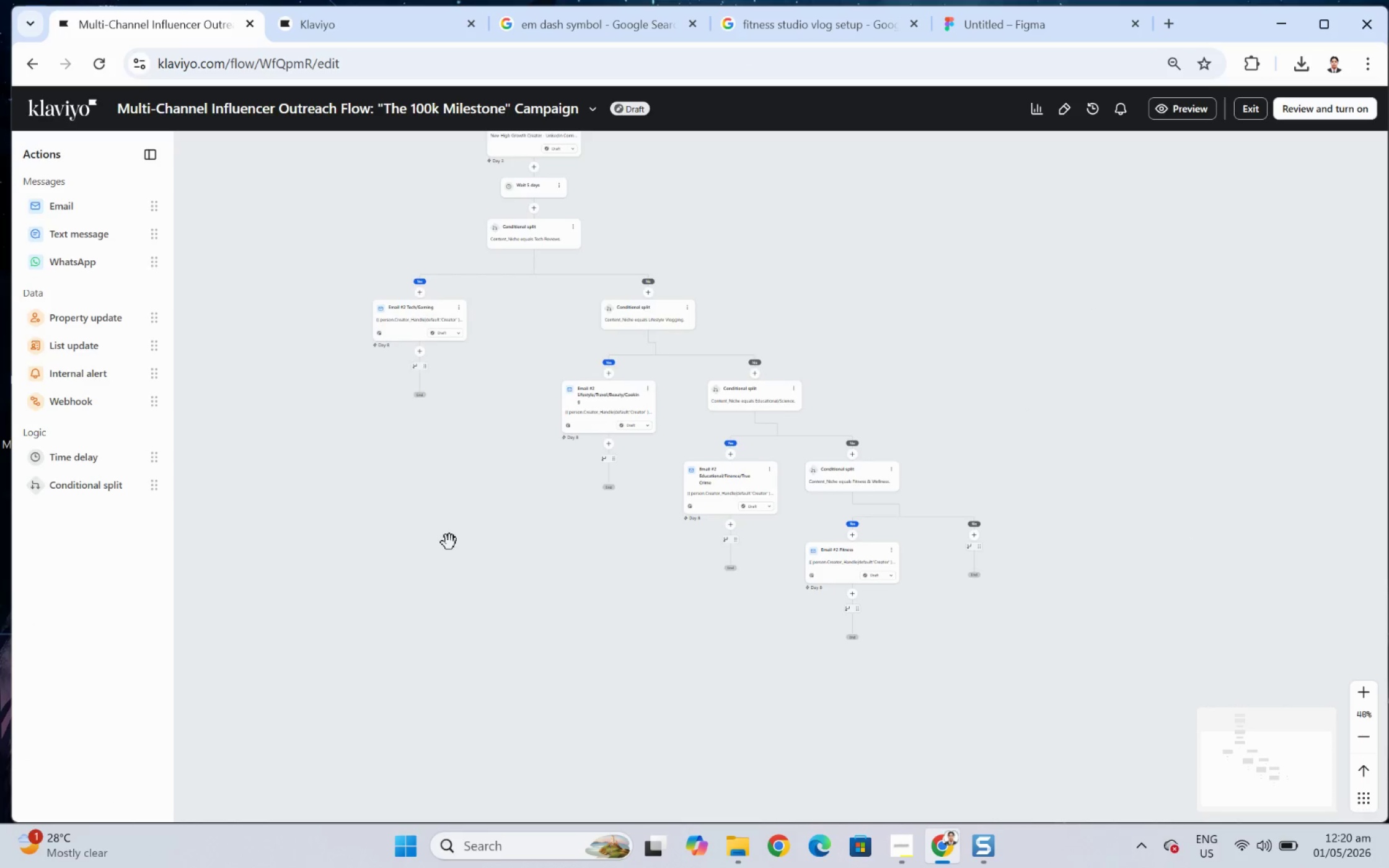 
hold_key(key=ControlLeft, duration=0.59)
scroll: coordinate [733, 465], scroll_direction: up, amount: 9.0
 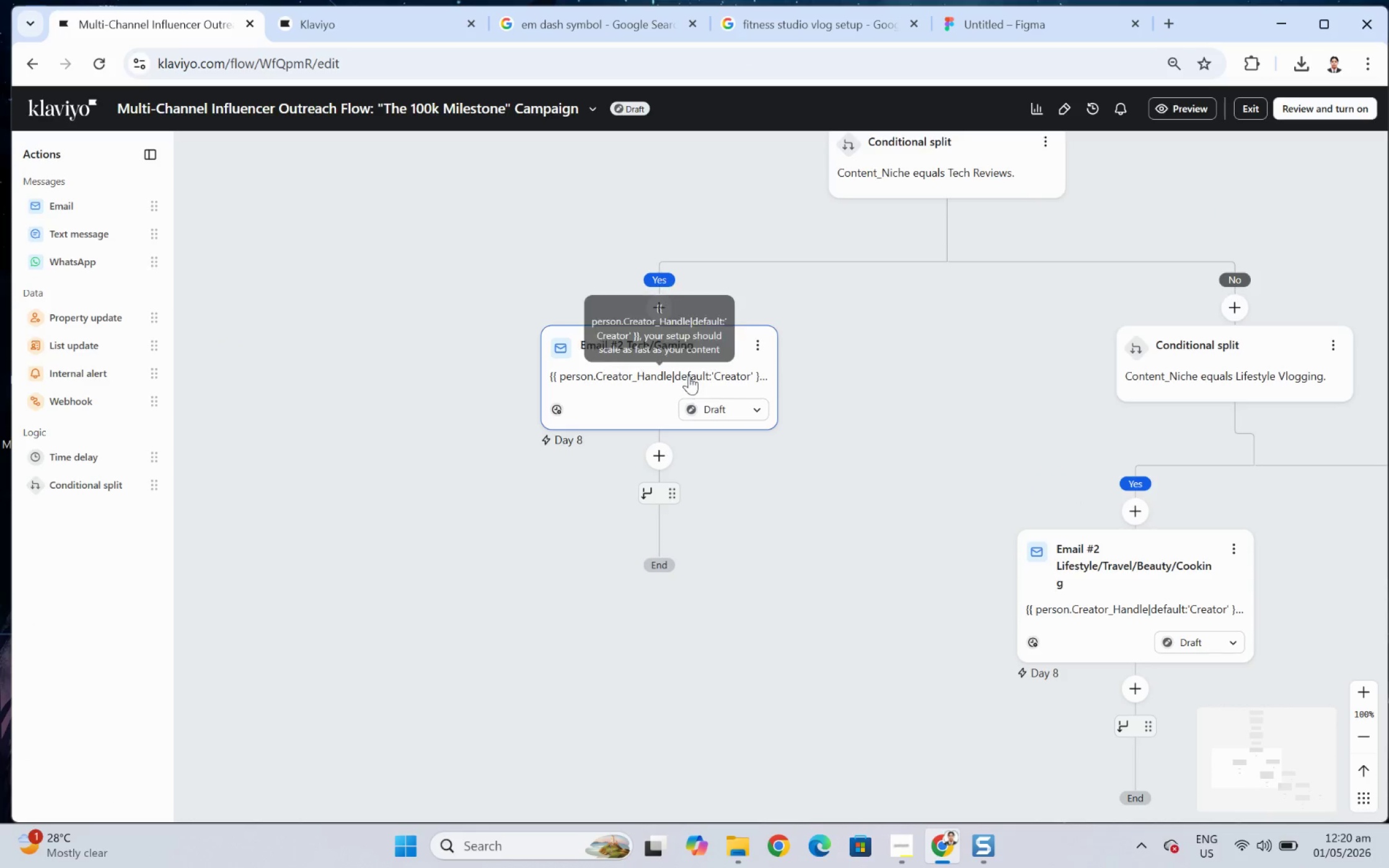 
left_click([689, 375])
 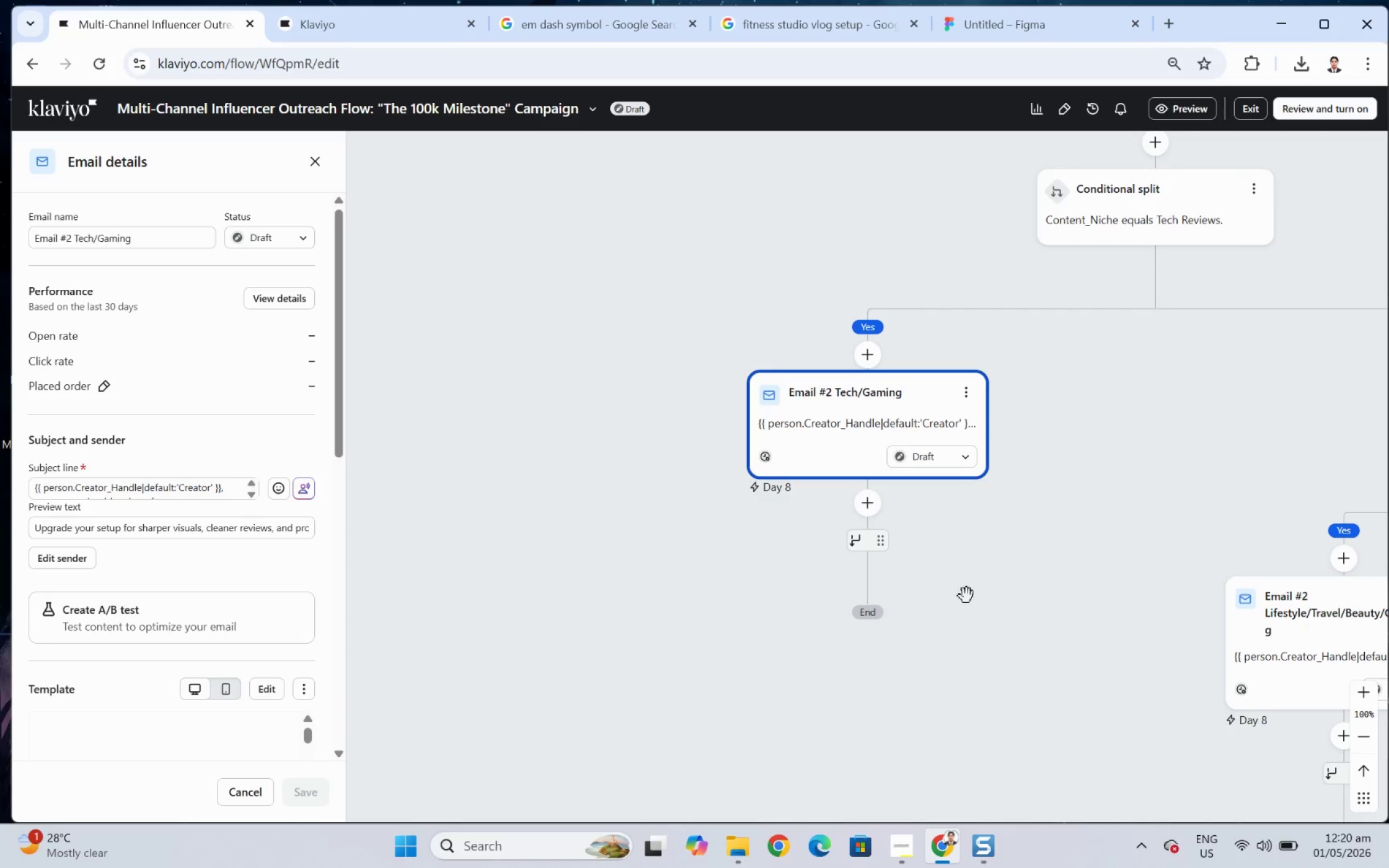 
left_click_drag(start_coordinate=[1044, 599], to_coordinate=[748, 603])
 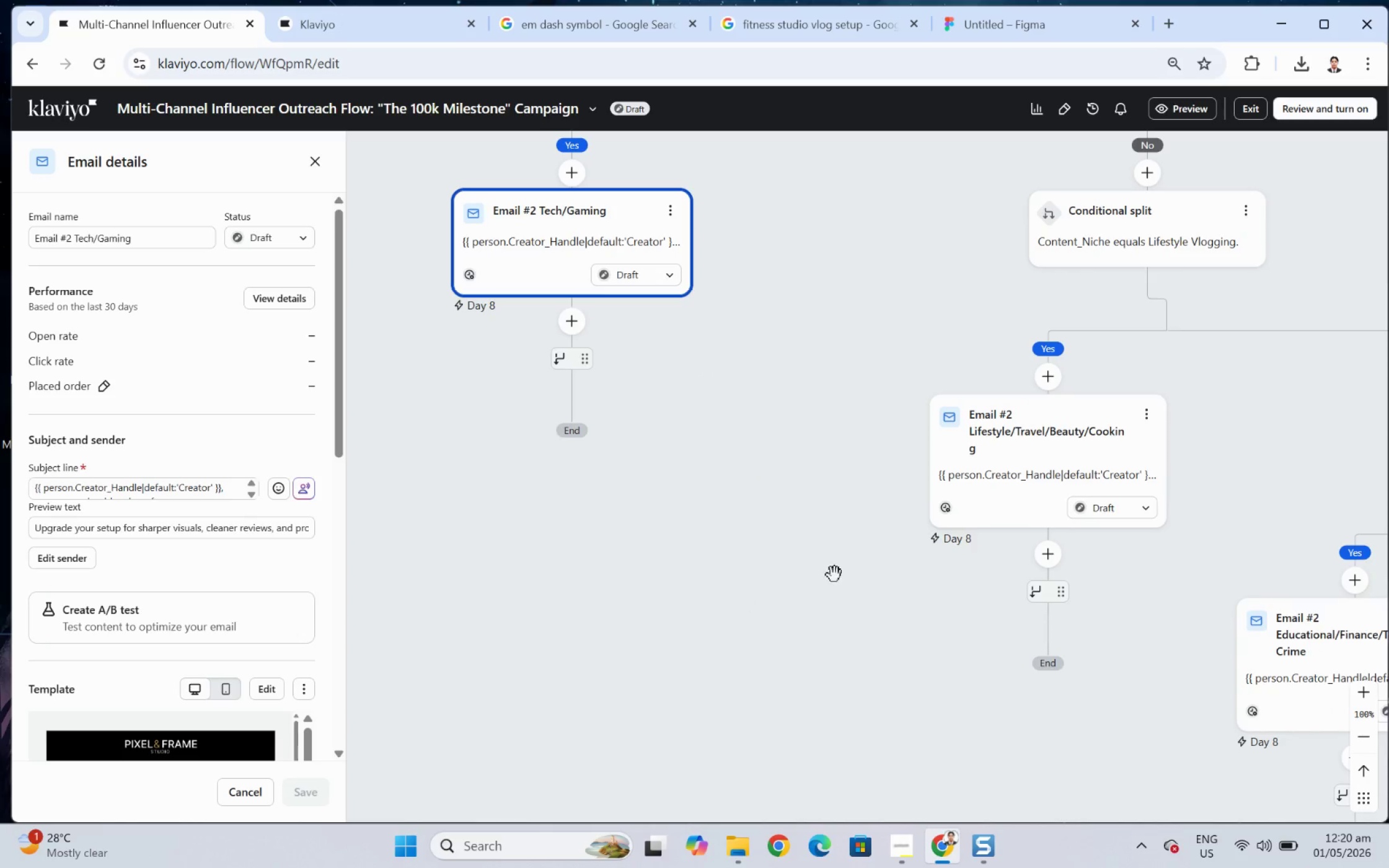 
scroll: coordinate [1001, 590], scroll_direction: down, amount: 4.0
 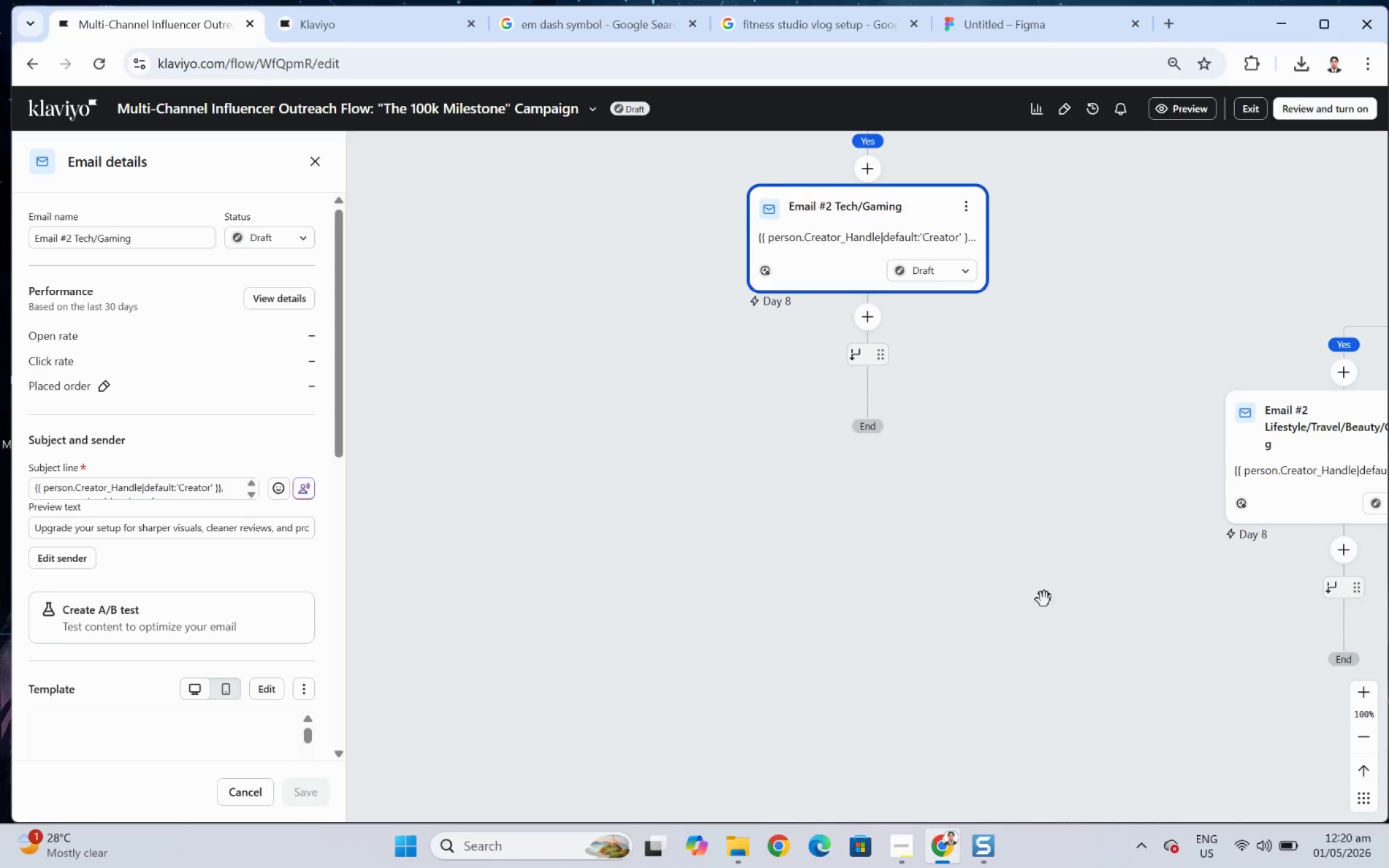 
left_click_drag(start_coordinate=[837, 628], to_coordinate=[506, 475])
 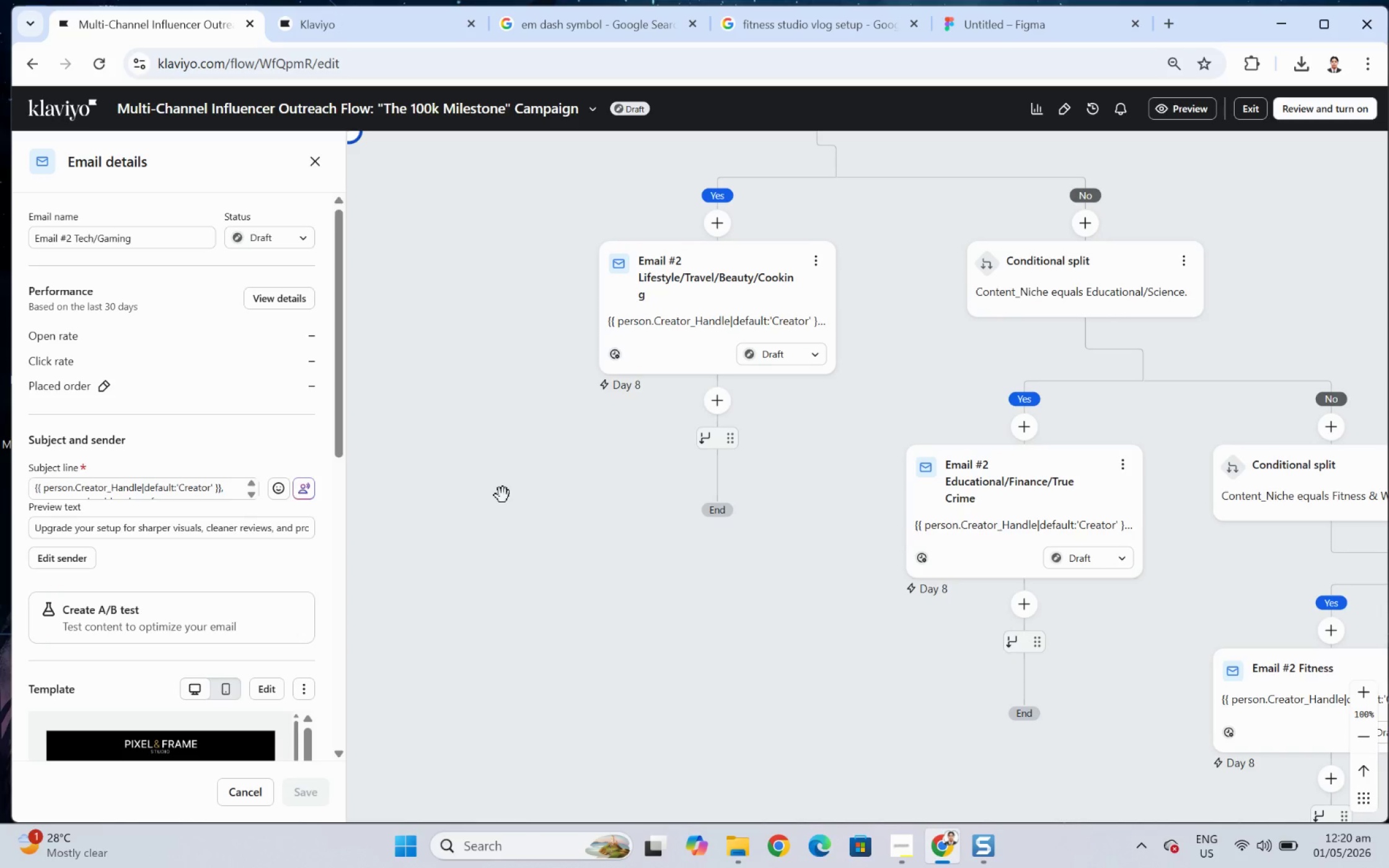 
hold_key(key=ControlLeft, duration=0.75)
scroll: coordinate [534, 493], scroll_direction: down, amount: 5.0
 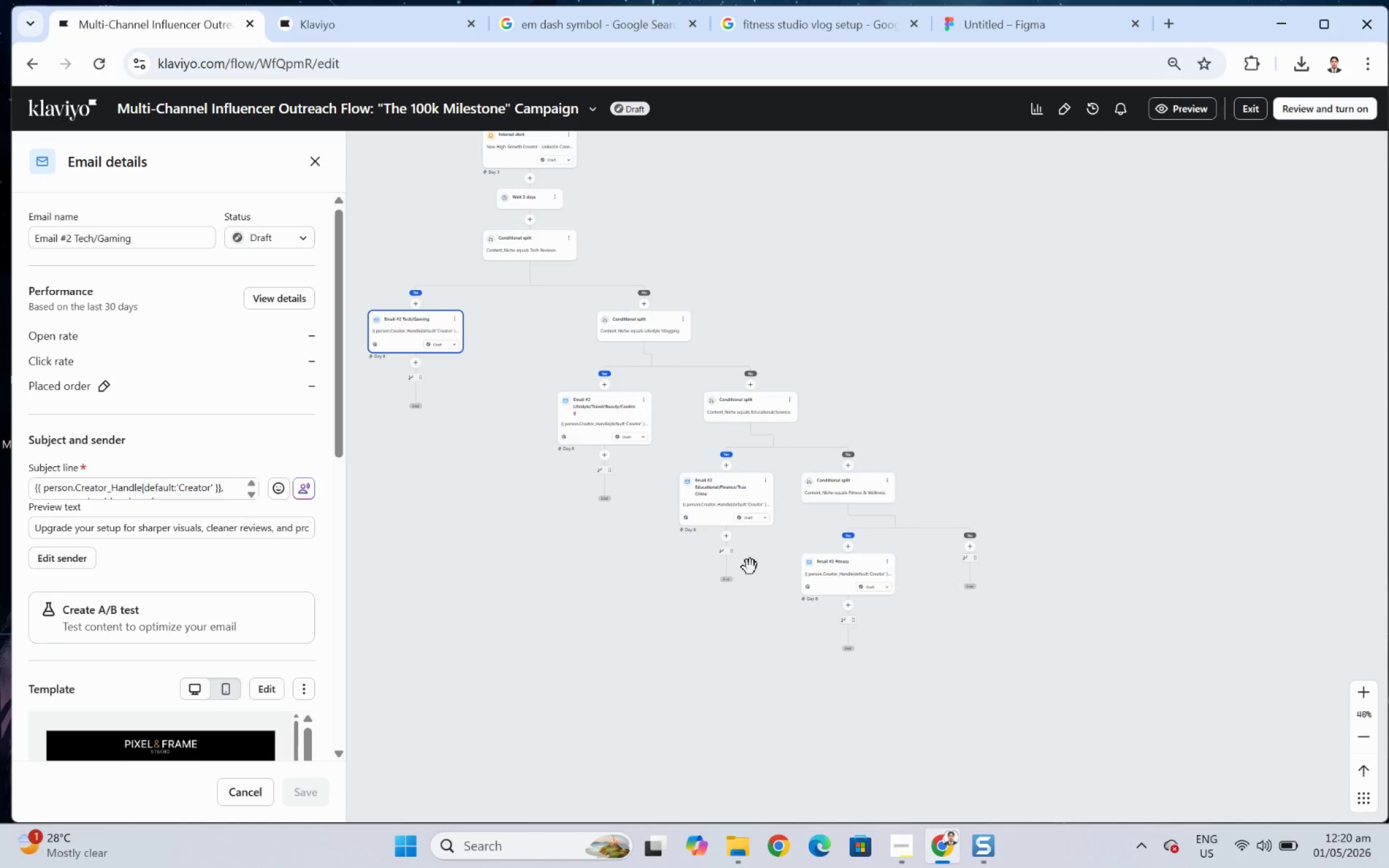 
hold_key(key=ControlLeft, duration=0.49)
scroll: coordinate [518, 533], scroll_direction: up, amount: 2.0
 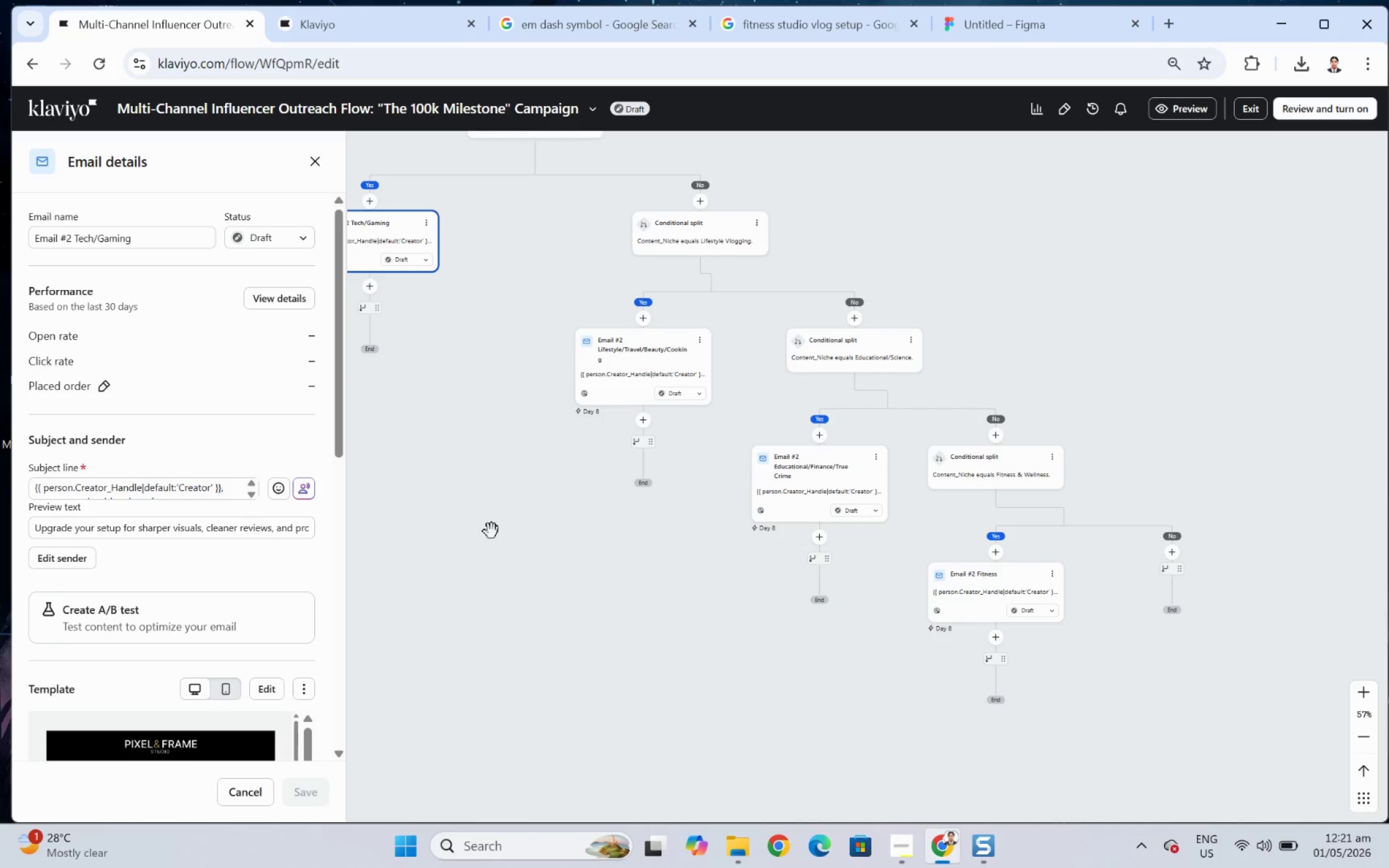 
left_click_drag(start_coordinate=[488, 535], to_coordinate=[607, 615])
 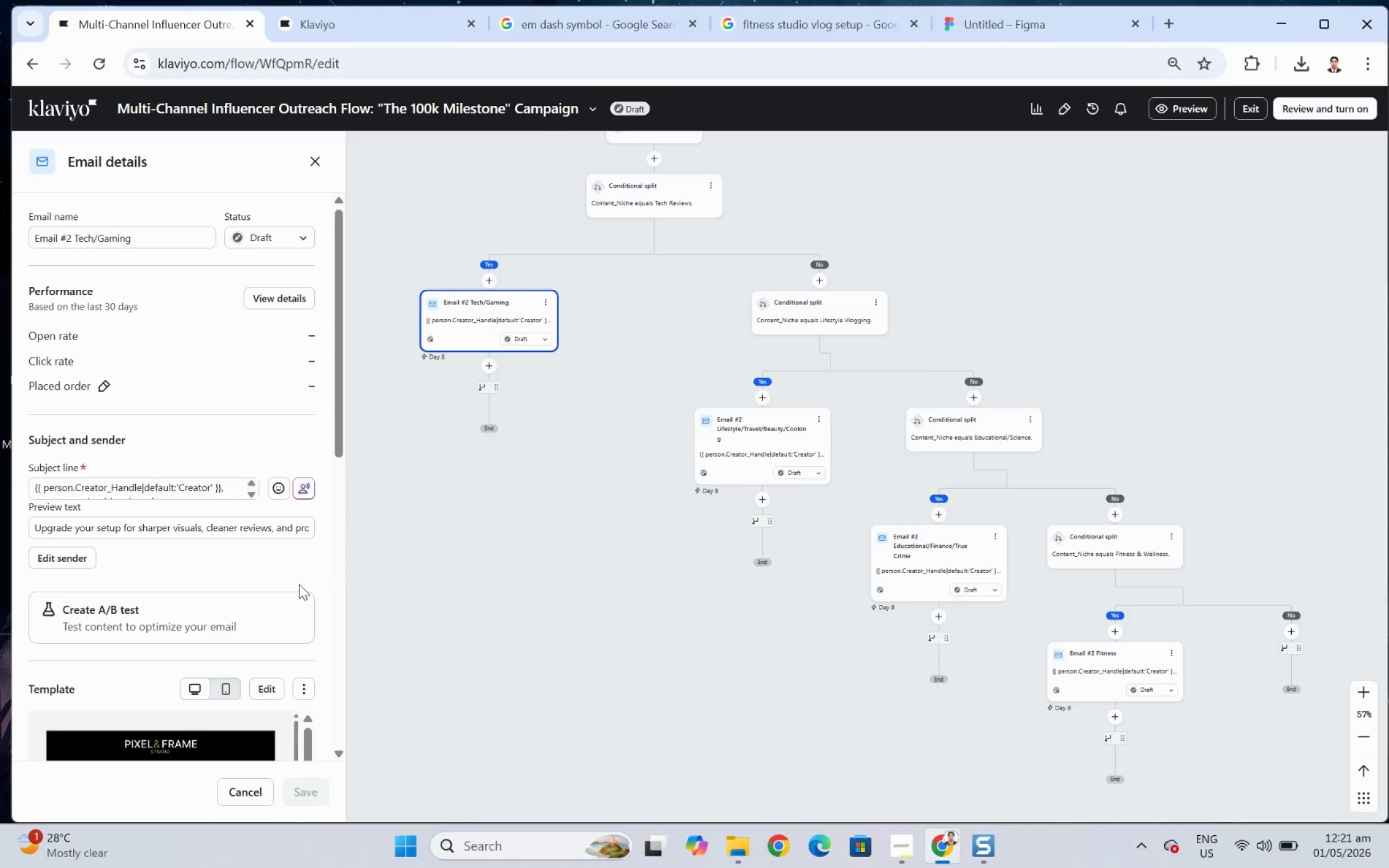 
scroll: coordinate [257, 687], scroll_direction: down, amount: 3.0
 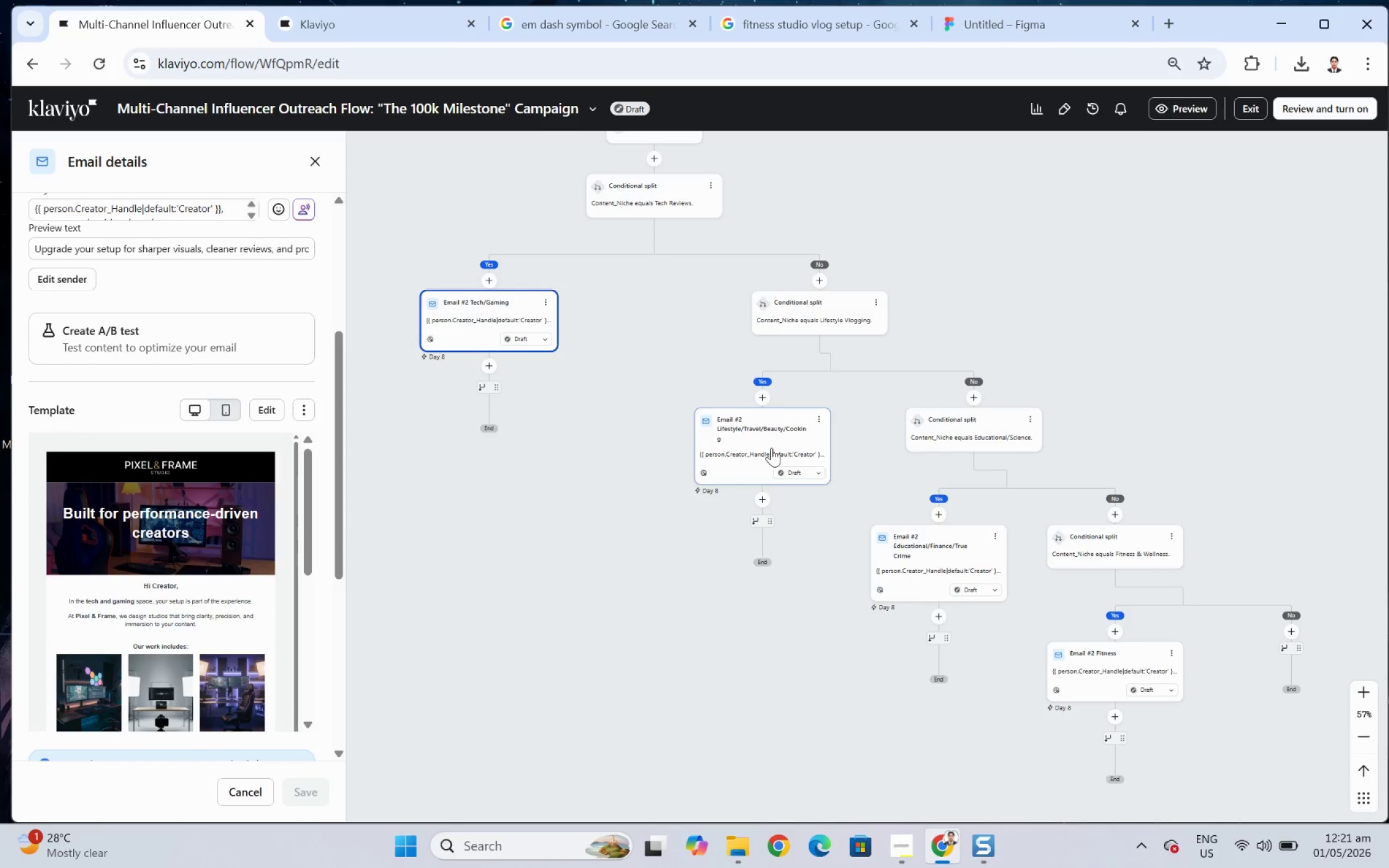 
left_click([778, 425])
 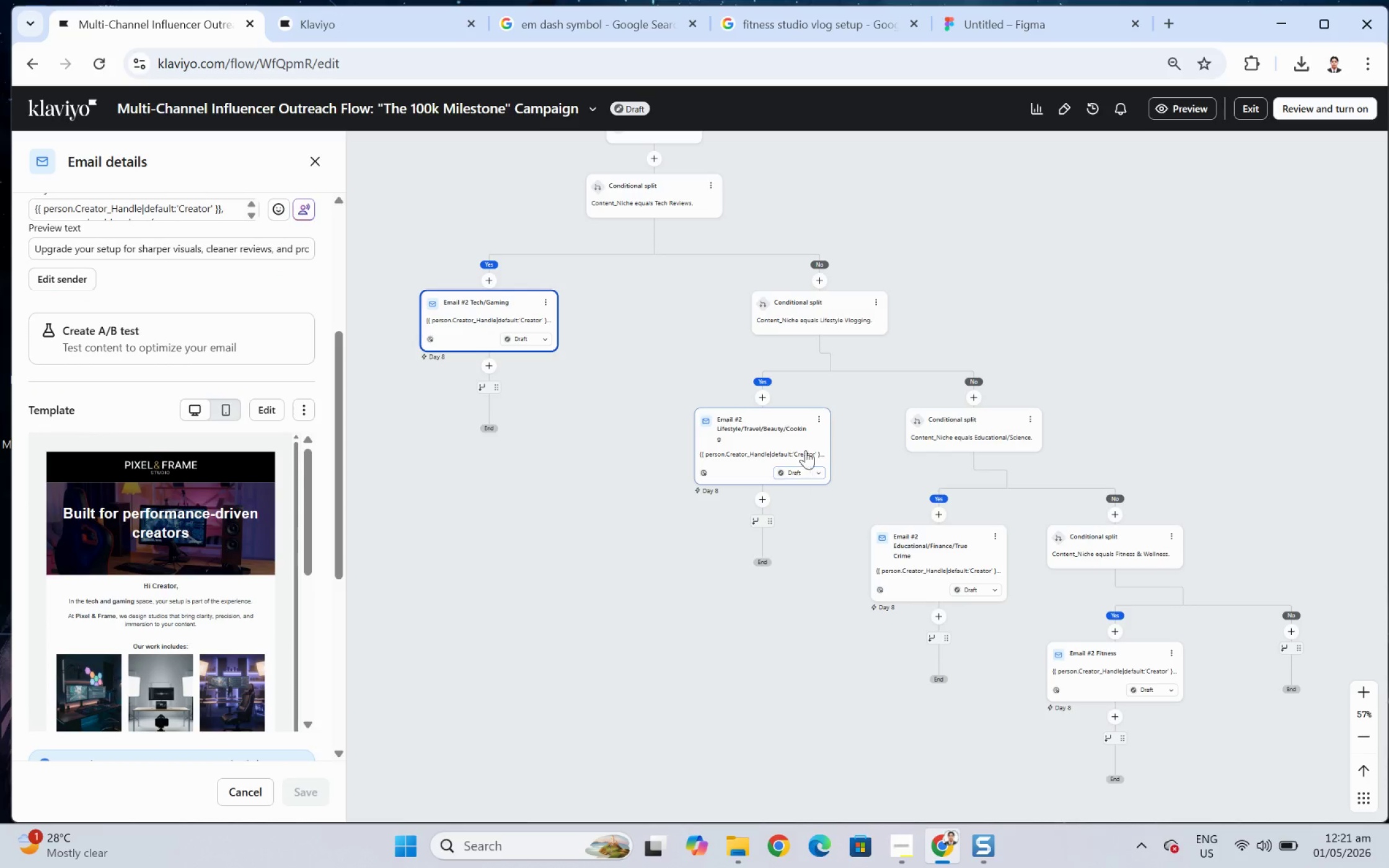 
left_click([847, 315])
 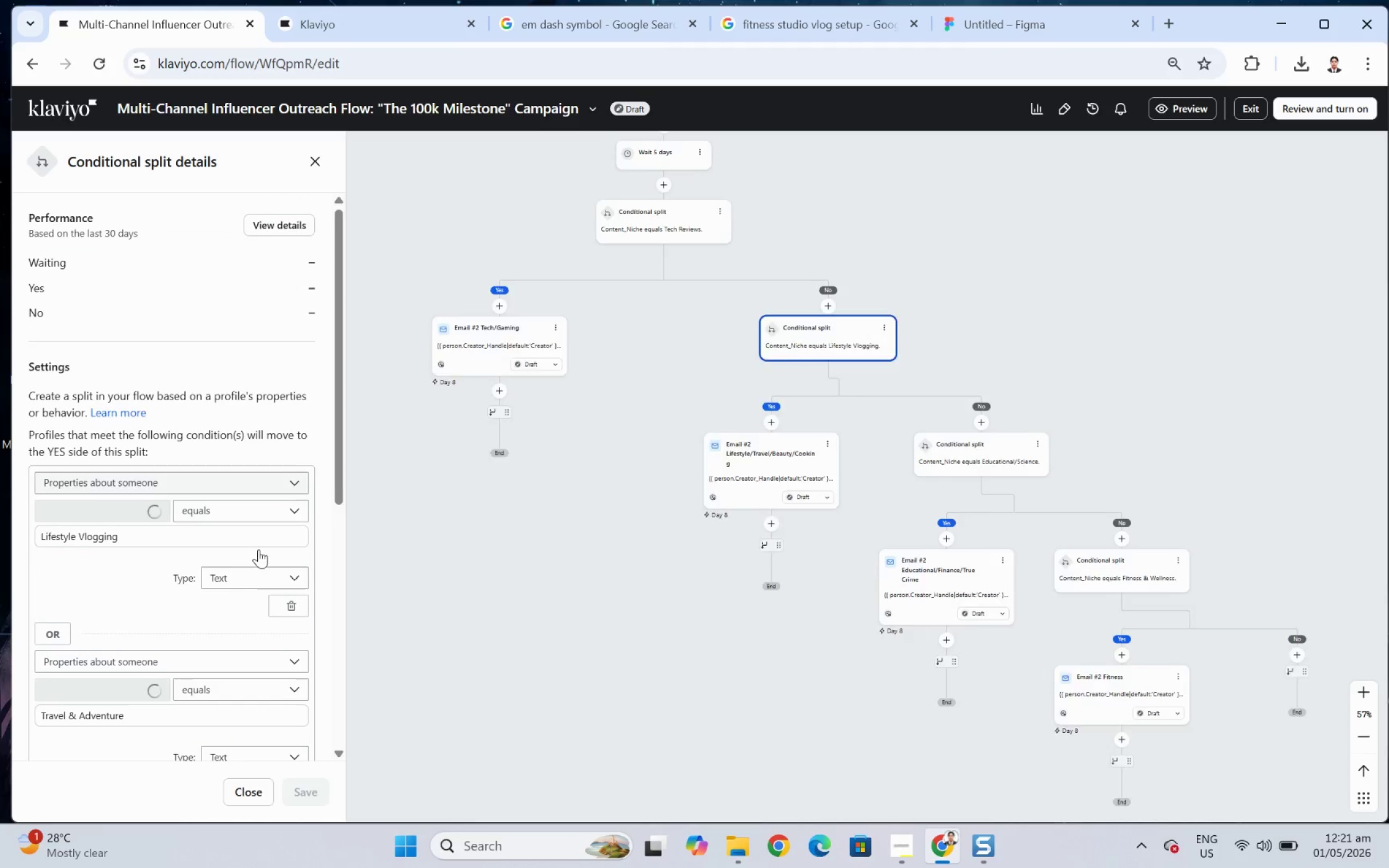 
scroll: coordinate [235, 563], scroll_direction: down, amount: 7.0
 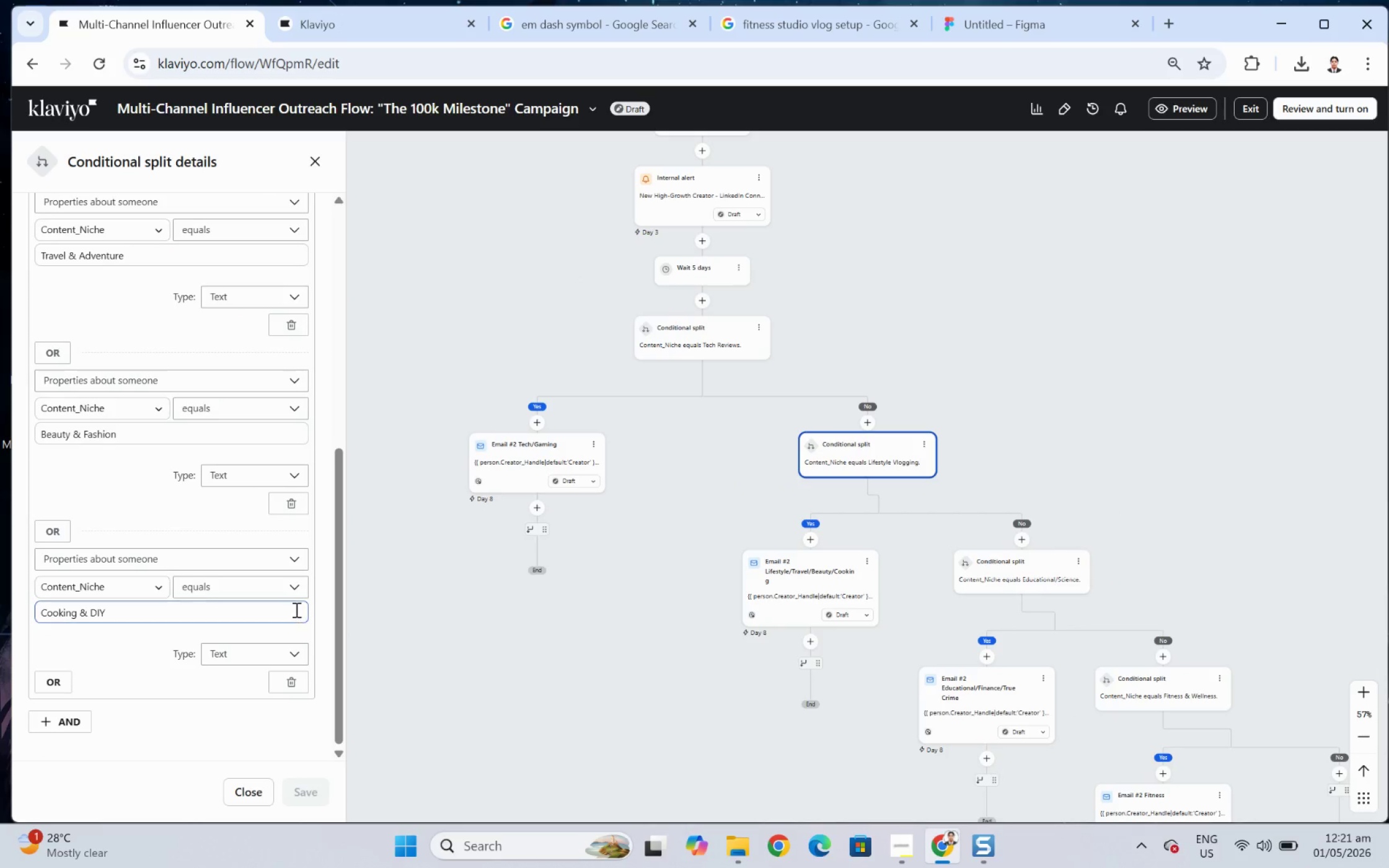 
scroll: coordinate [302, 597], scroll_direction: up, amount: 6.0
 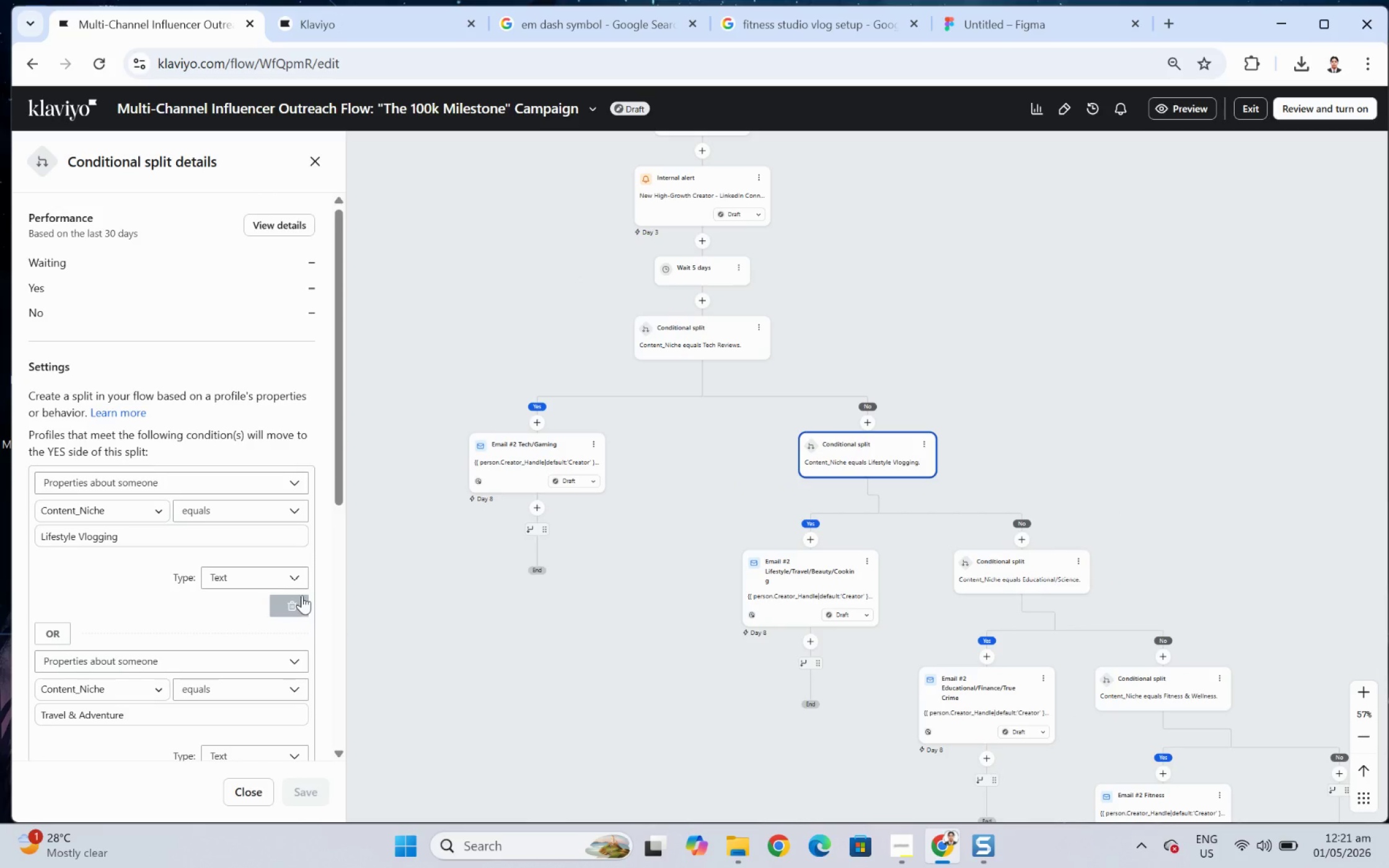 
scroll: coordinate [311, 597], scroll_direction: down, amount: 11.0
 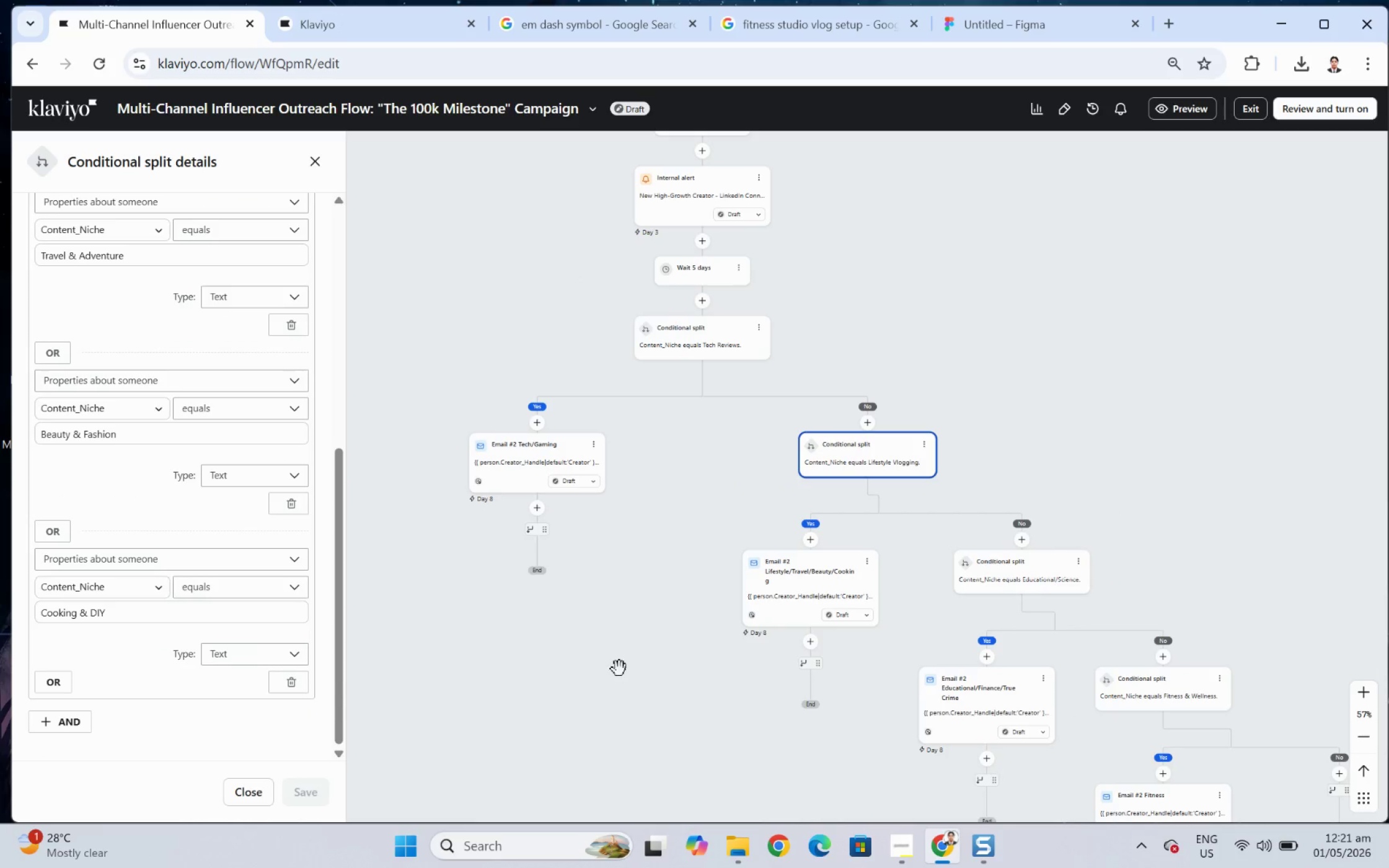 
left_click([619, 669])
 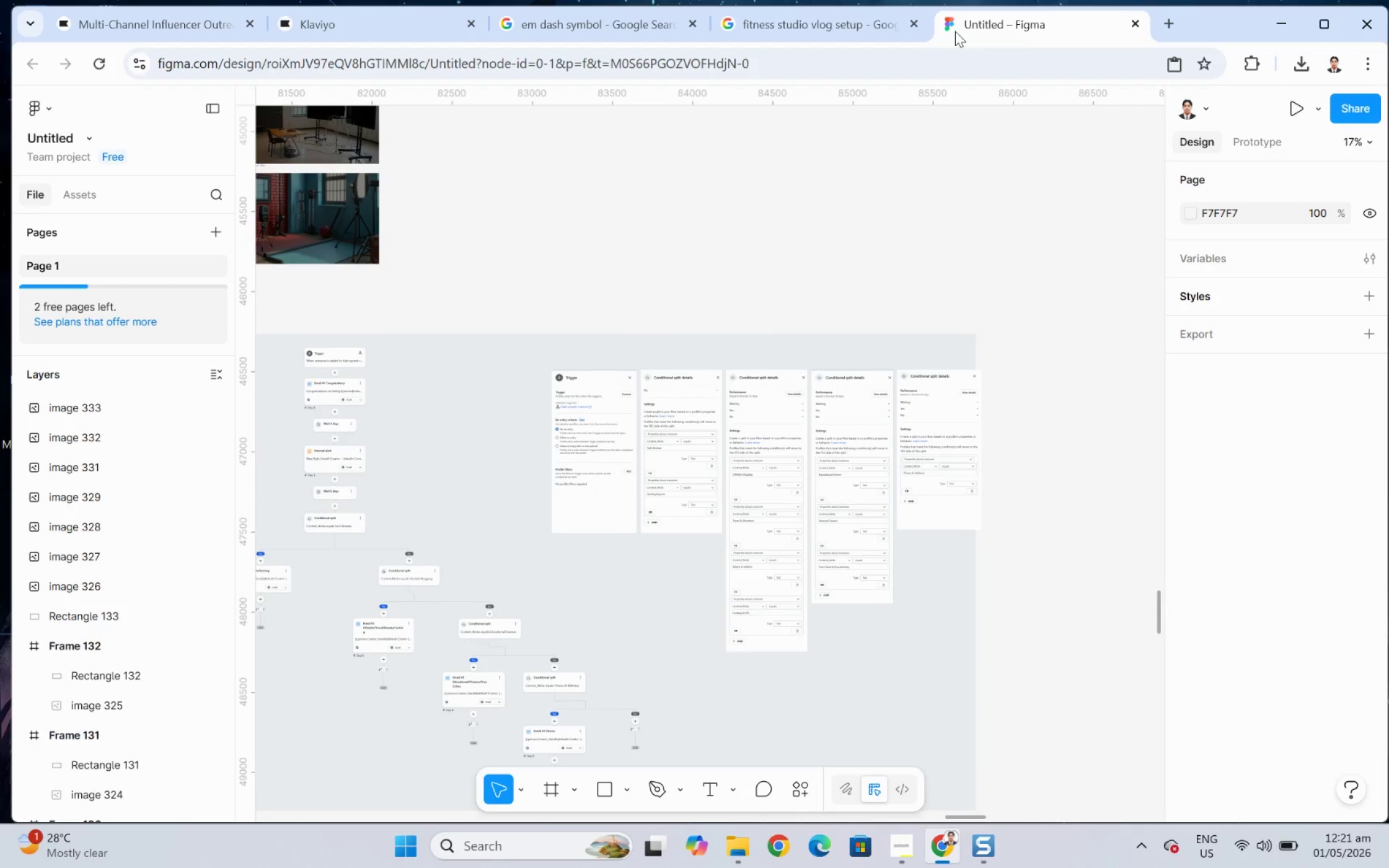 
hold_key(key=ControlLeft, duration=0.41)
hold_key(key=ControlLeft, duration=0.43)
scroll: coordinate [897, 691], scroll_direction: up, amount: 1.0
 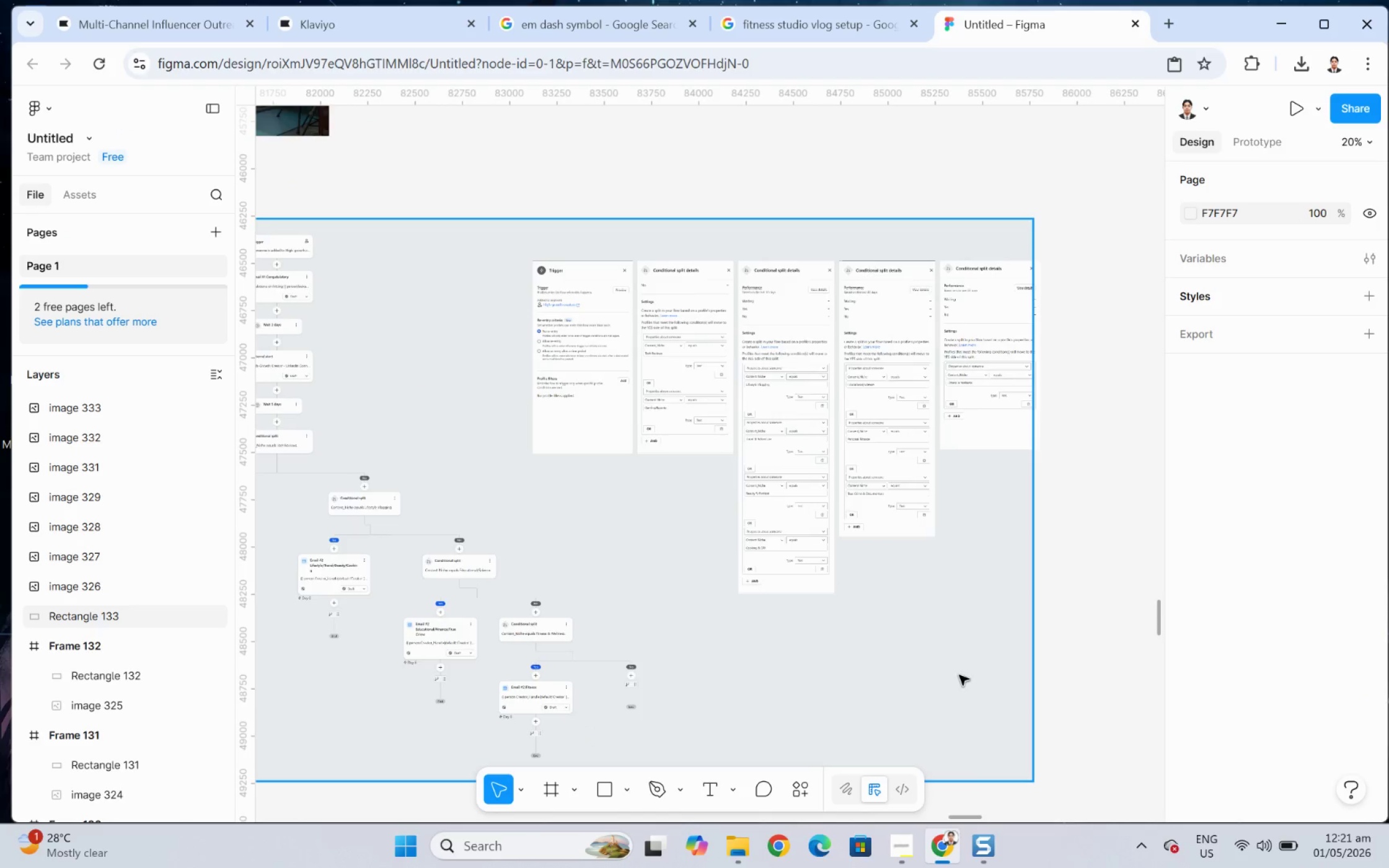 
left_click([959, 674])
 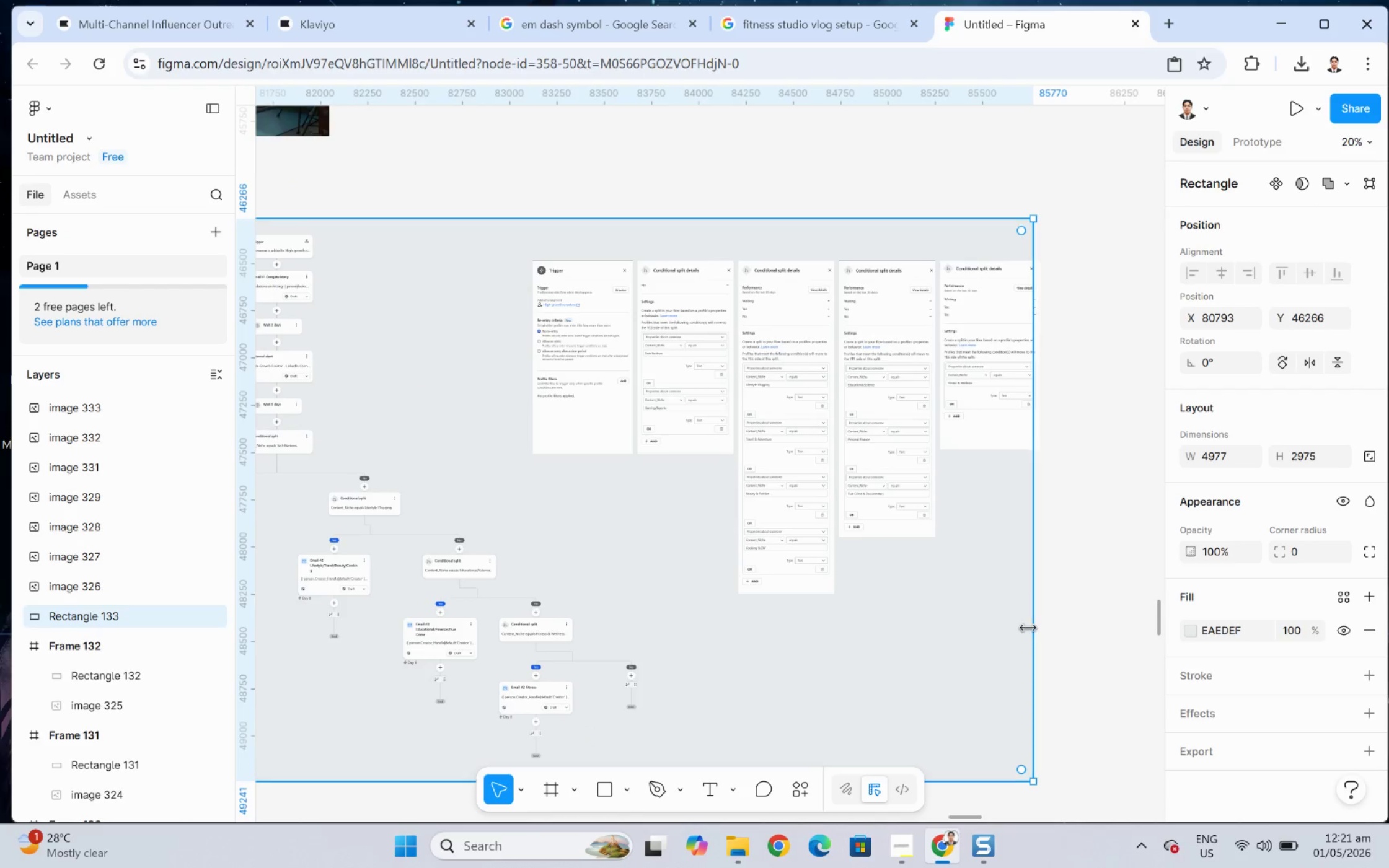 
left_click_drag(start_coordinate=[1031, 628], to_coordinate=[1072, 630])
 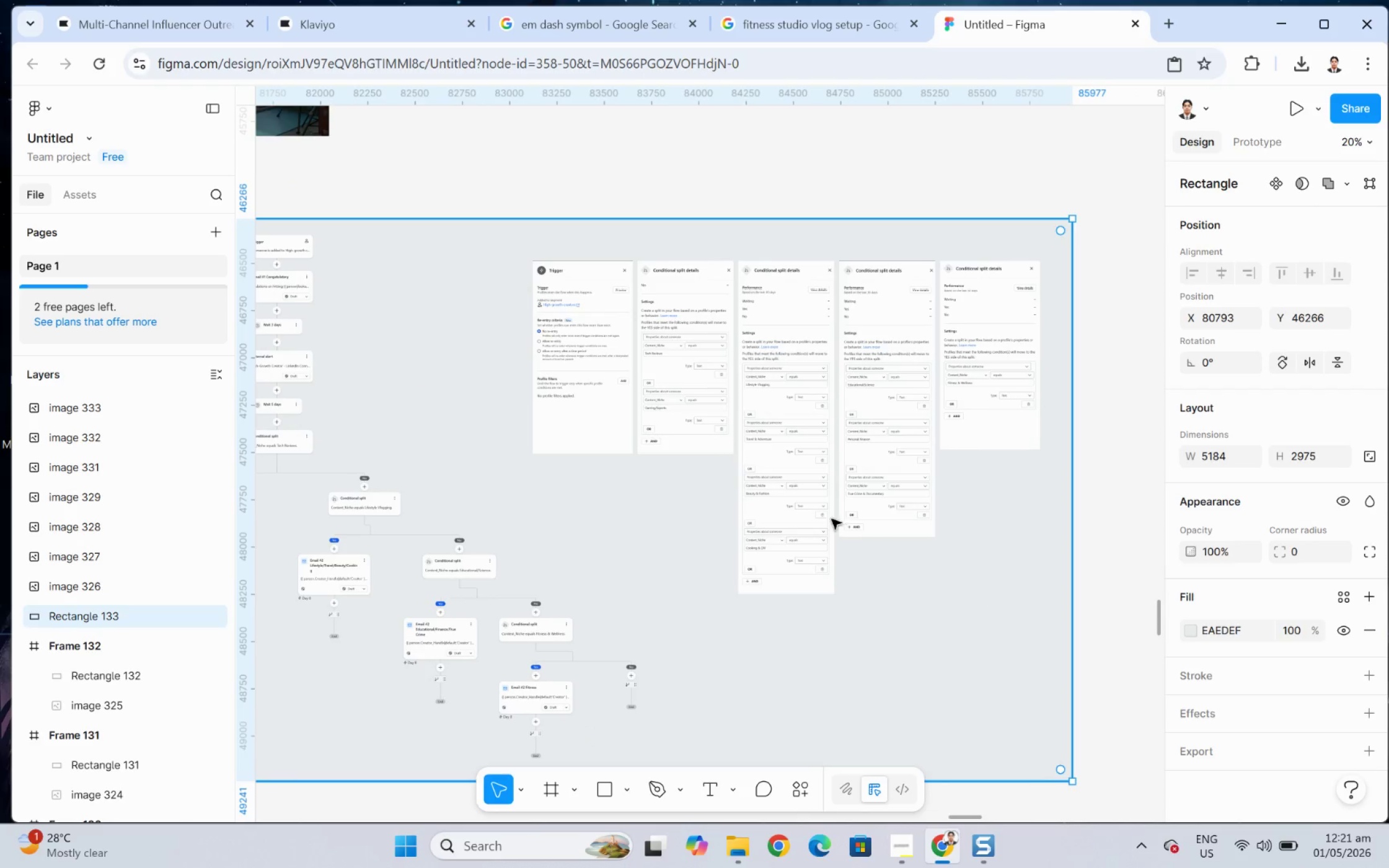 
hold_key(key=ControlLeft, duration=0.55)
scroll: coordinate [861, 421], scroll_direction: up, amount: 4.0
 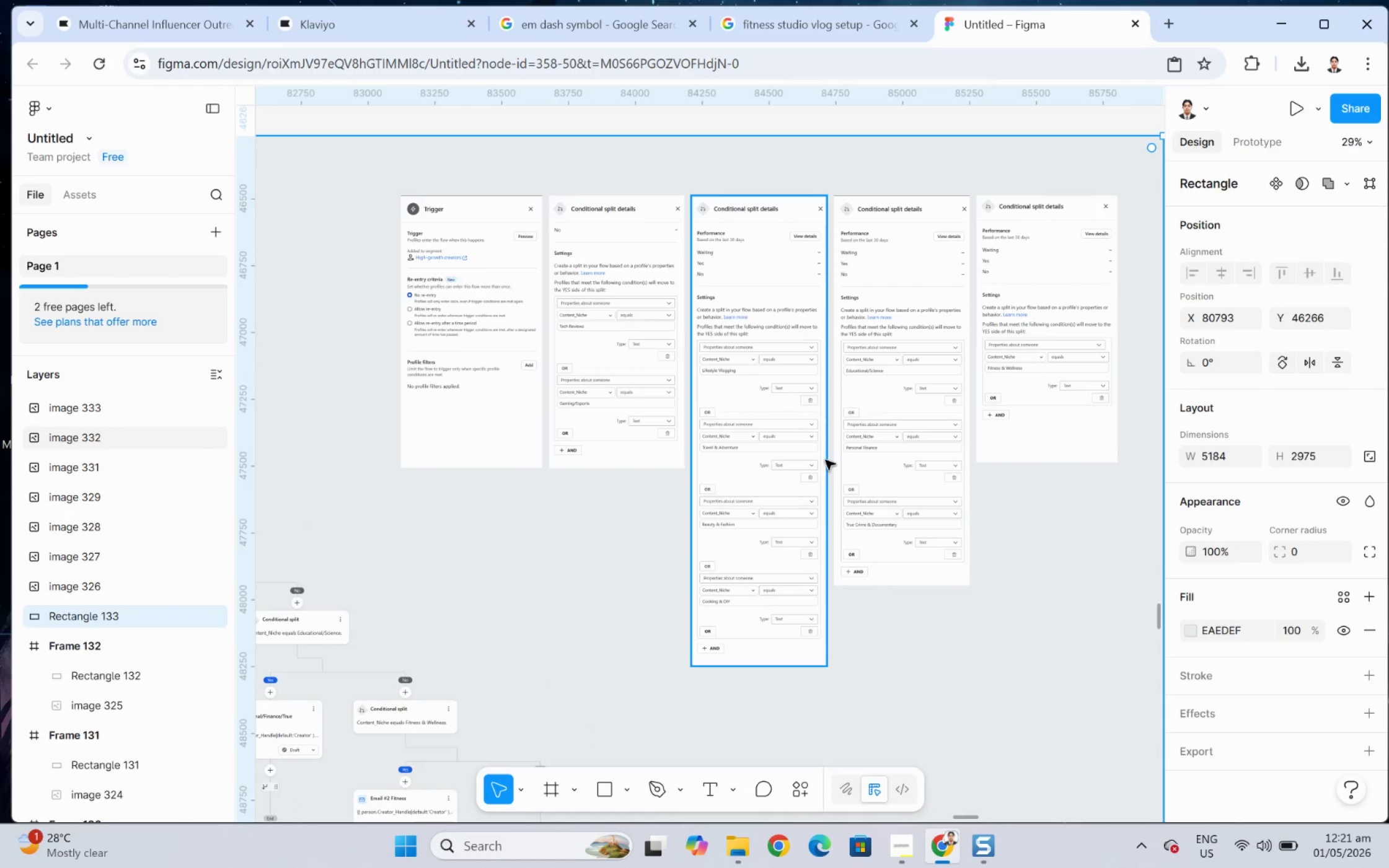 
hold_key(key=ControlLeft, duration=2.42)
scroll: coordinate [1094, 302], scroll_direction: up, amount: 7.0
 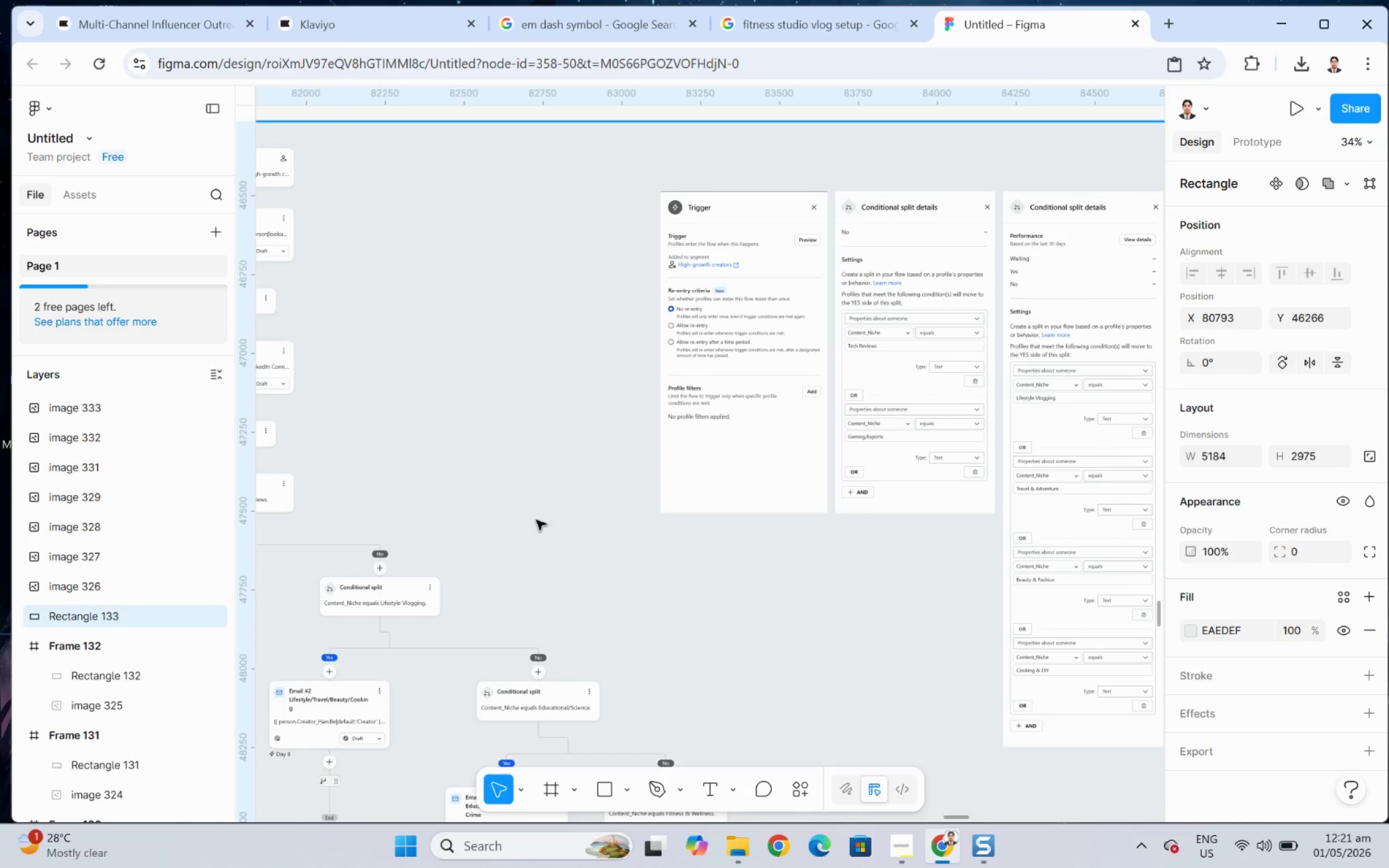 
hold_key(key=ControlLeft, duration=4.72)
scroll: coordinate [540, 517], scroll_direction: down, amount: 3.0
 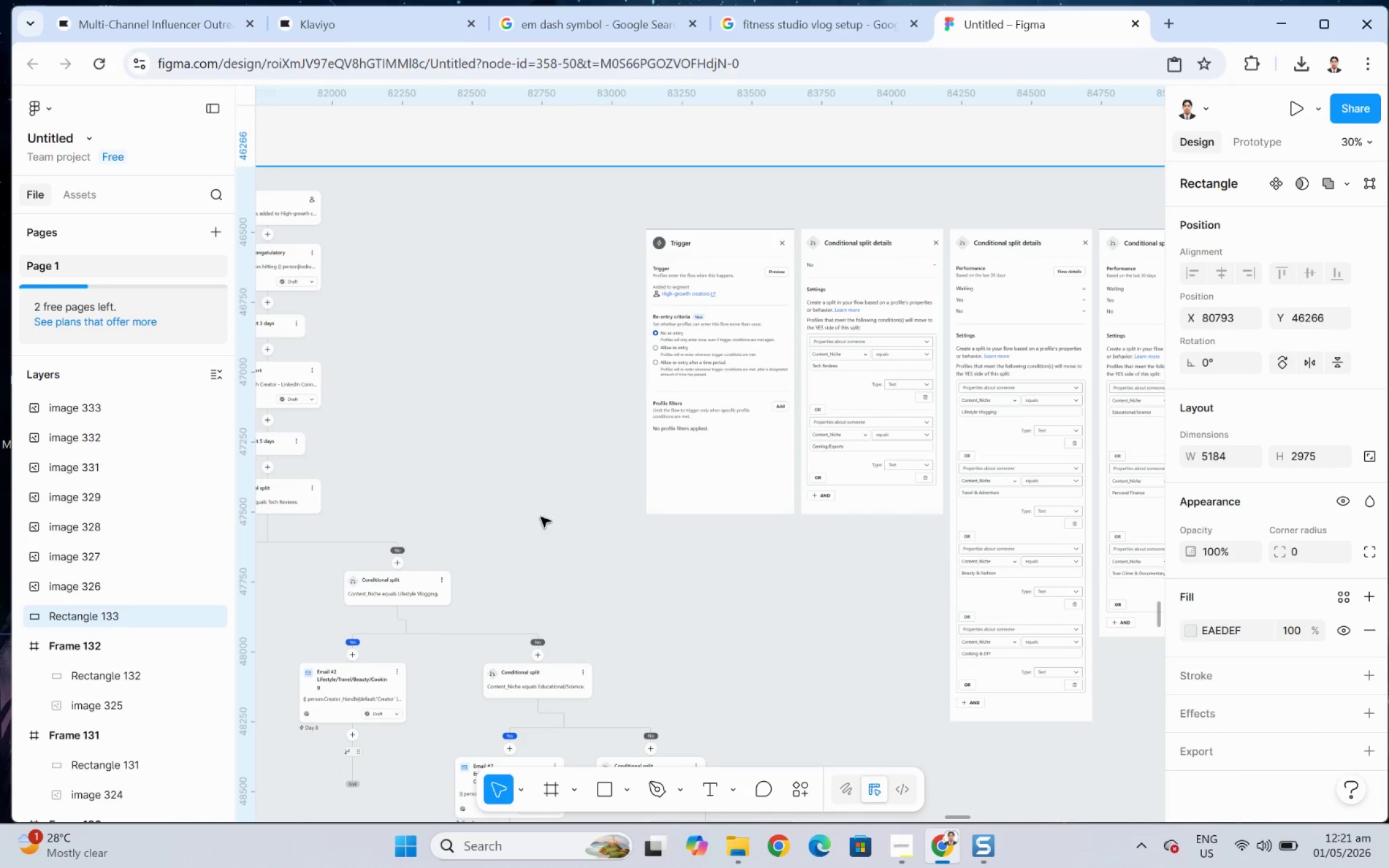 
scroll: coordinate [425, 492], scroll_direction: up, amount: 2.0
 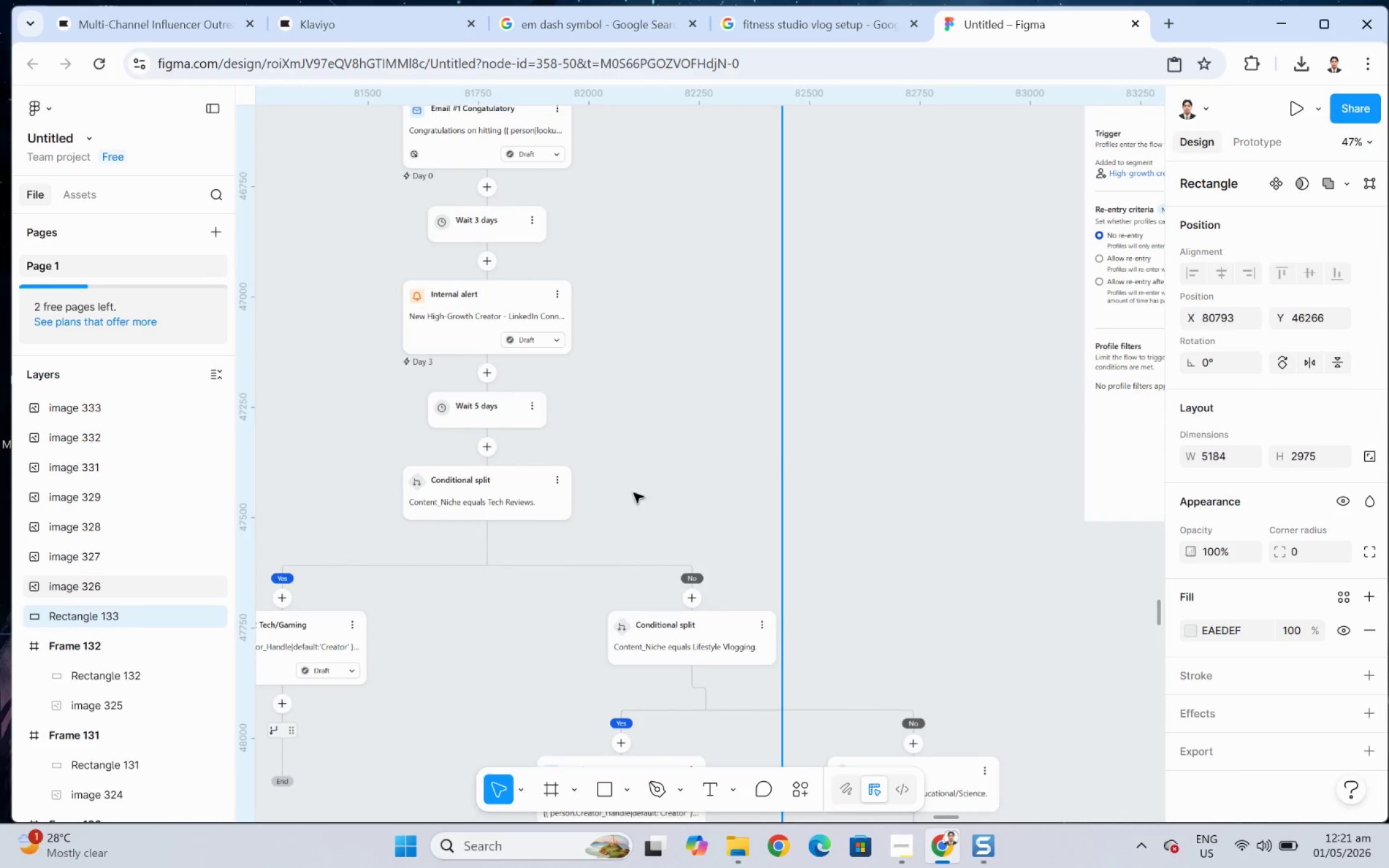 
hold_key(key=ControlLeft, duration=3.62)
scroll: coordinate [803, 444], scroll_direction: down, amount: 5.0
 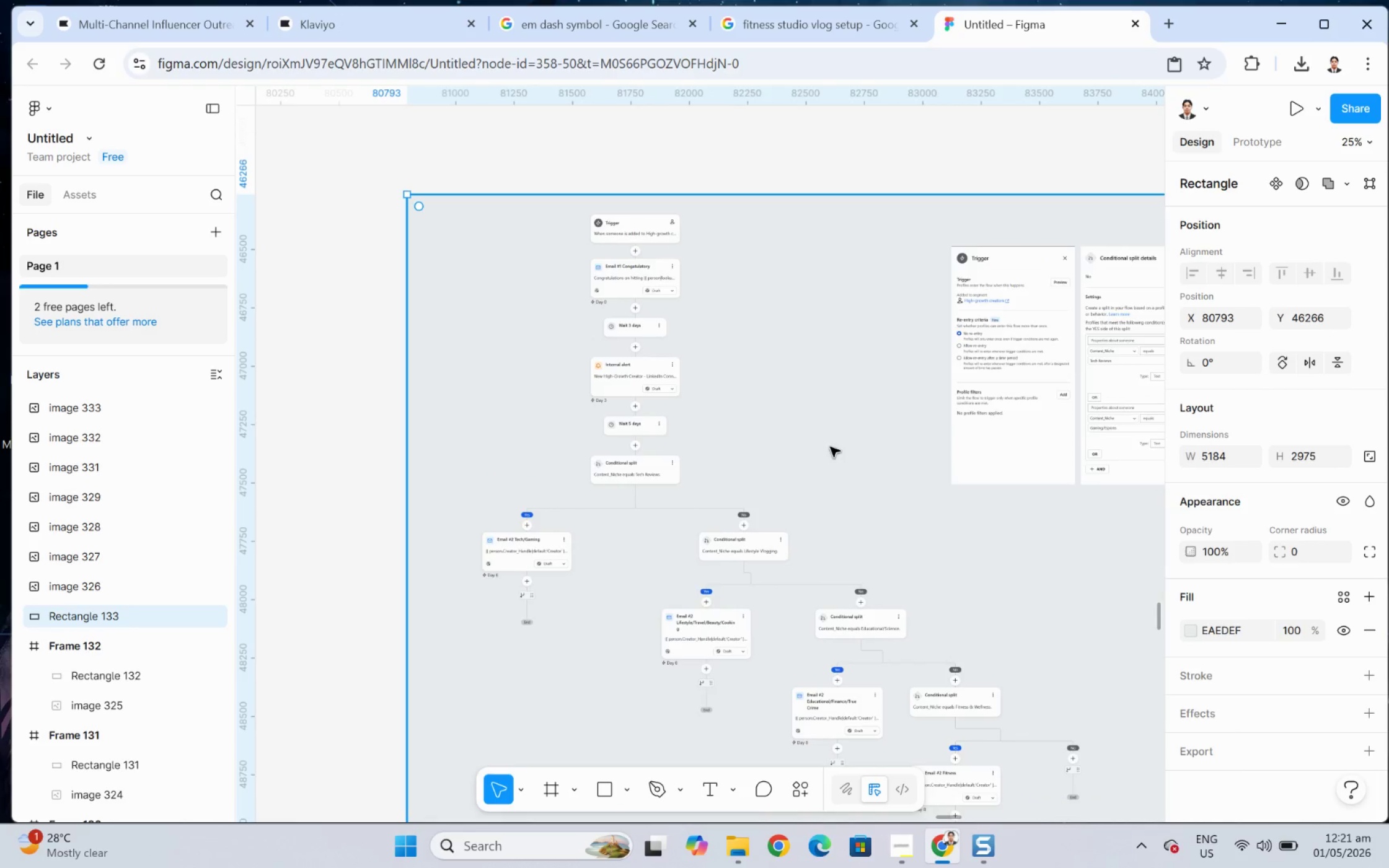 
scroll: coordinate [972, 454], scroll_direction: up, amount: 2.0
 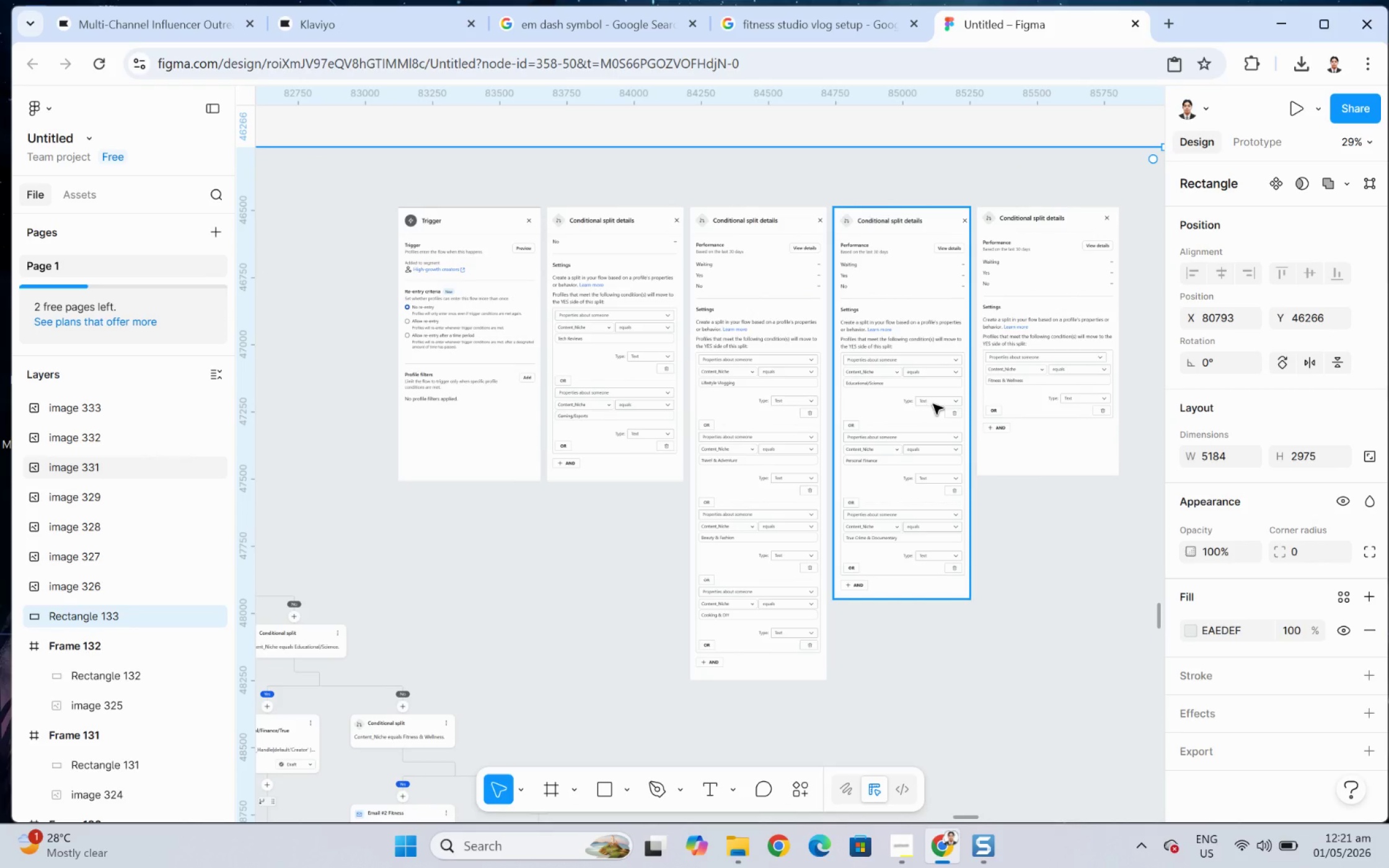 
hold_key(key=ControlLeft, duration=0.75)
scroll: coordinate [495, 388], scroll_direction: up, amount: 3.0
 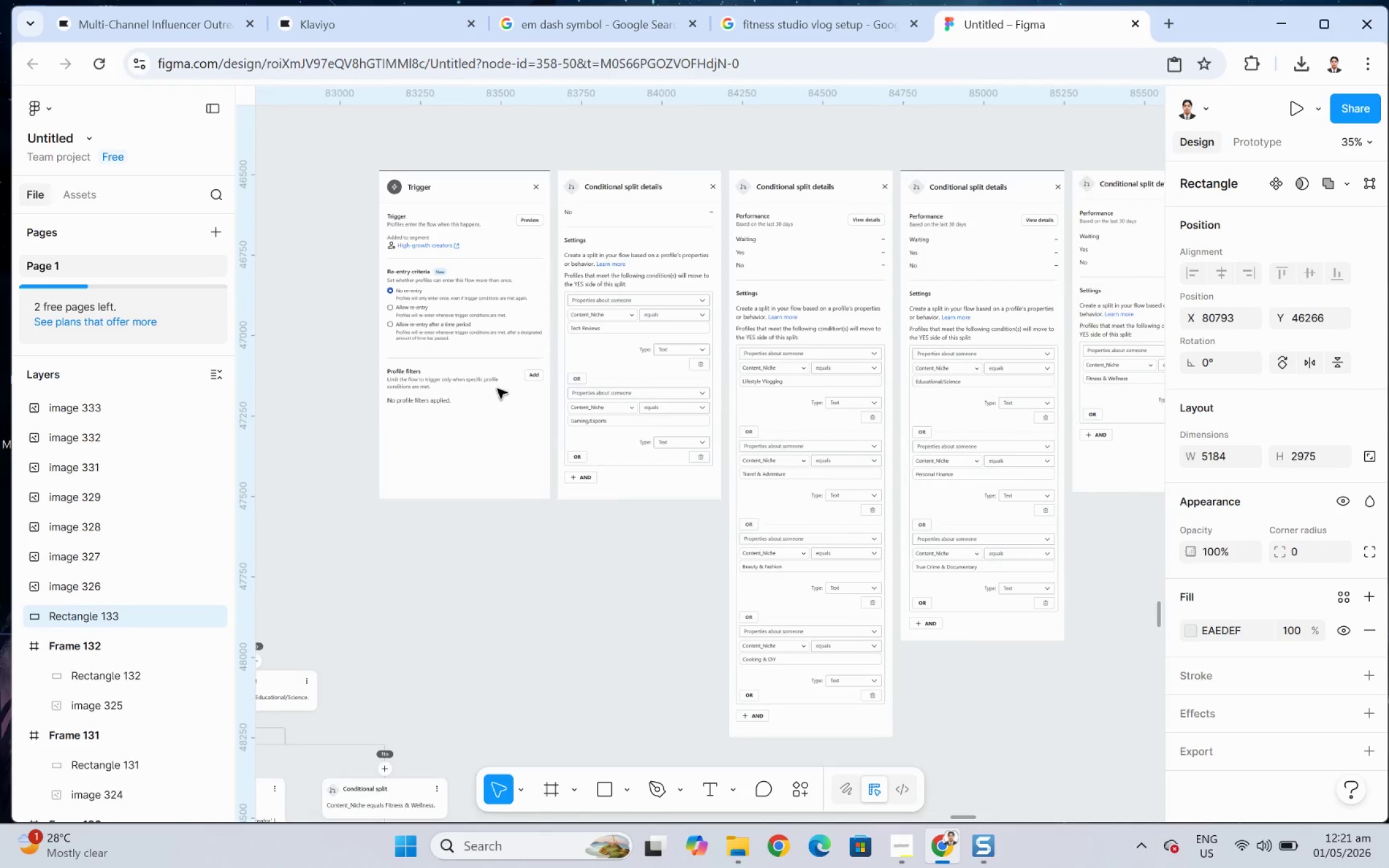 
hold_key(key=ControlLeft, duration=0.43)
 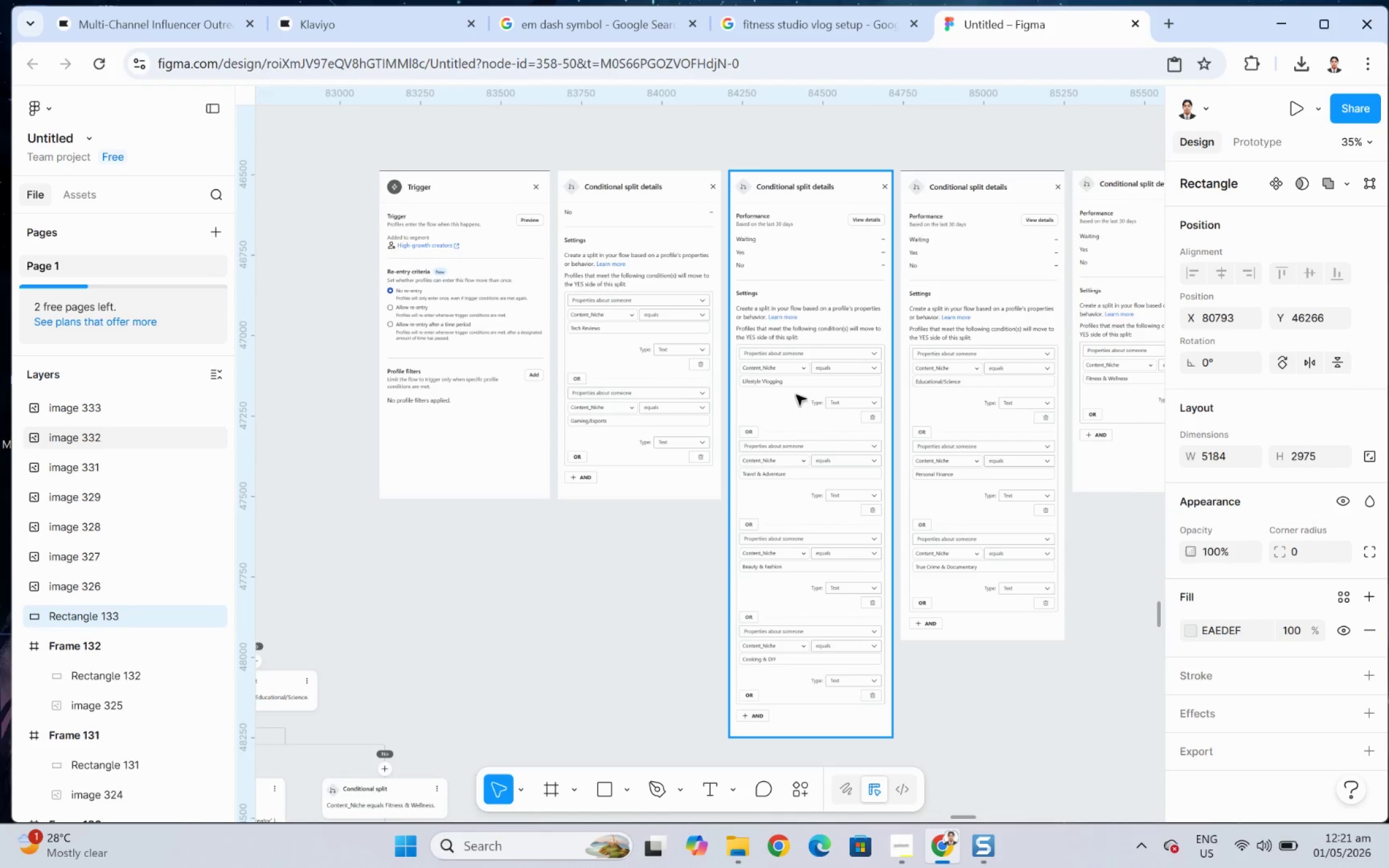 
hold_key(key=ControlLeft, duration=0.74)
scroll: coordinate [675, 395], scroll_direction: up, amount: 3.0
 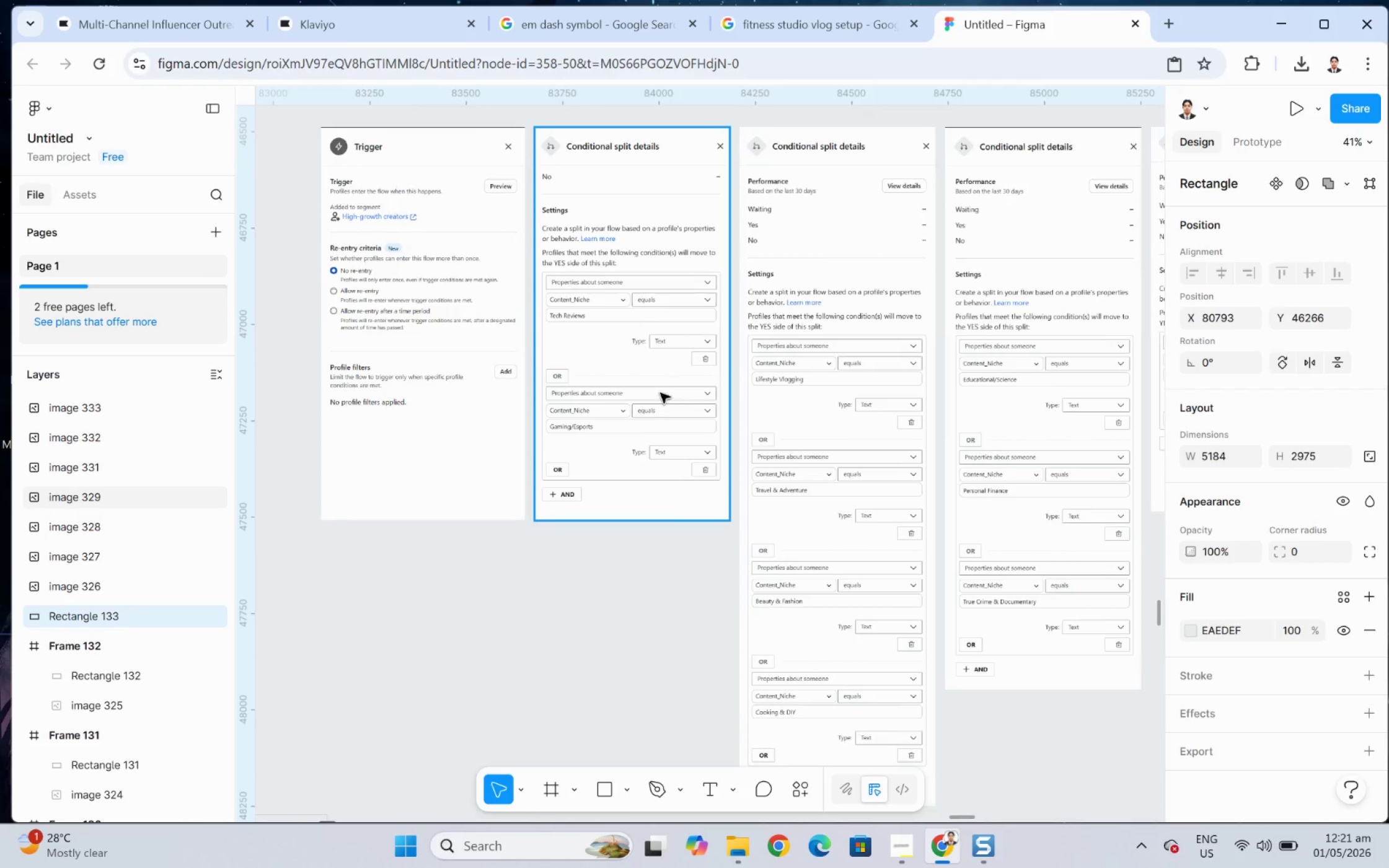 
hold_key(key=ControlLeft, duration=1.71)
scroll: coordinate [491, 396], scroll_direction: down, amount: 4.0
 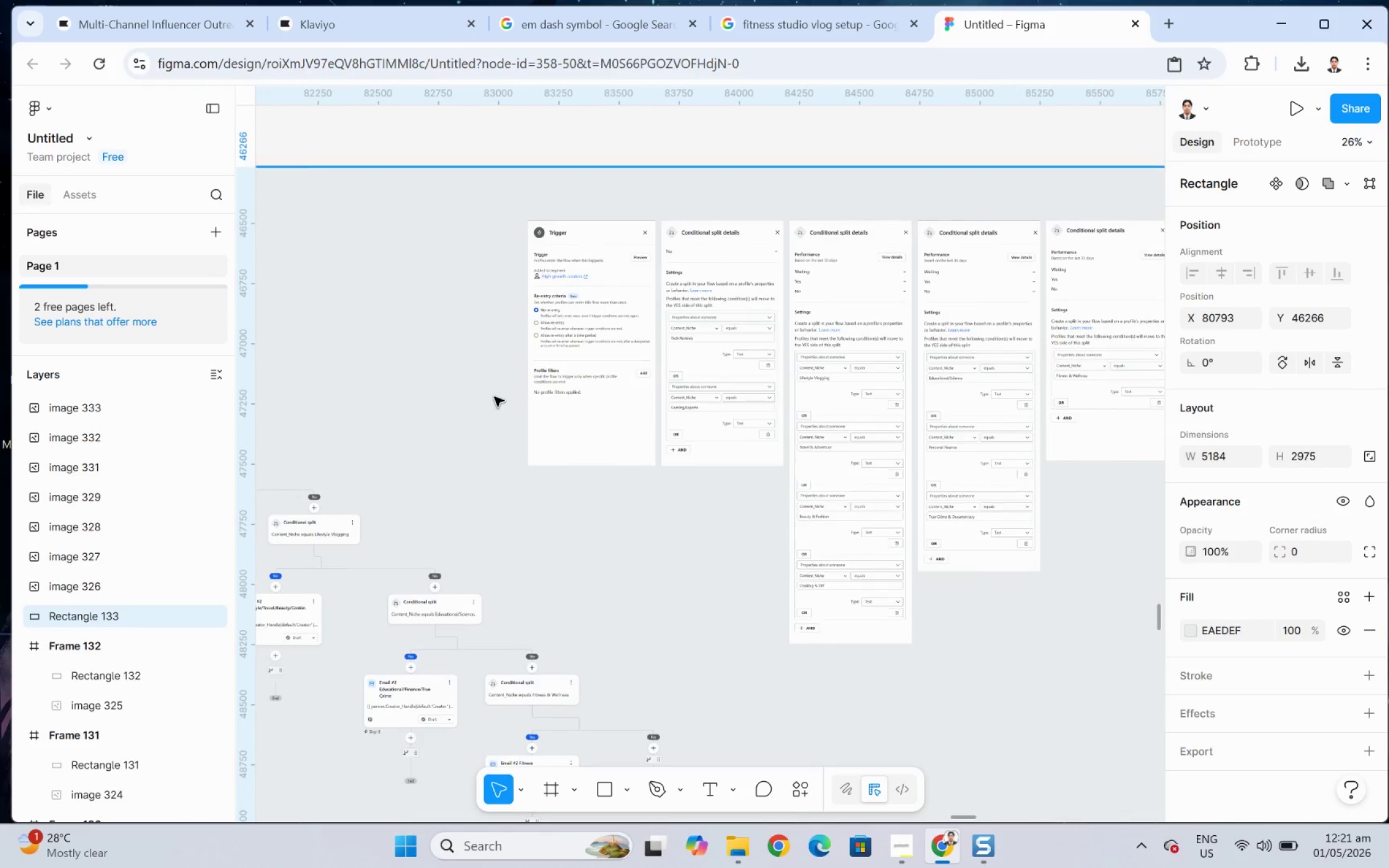 
hold_key(key=ControlLeft, duration=1.45)
scroll: coordinate [535, 397], scroll_direction: down, amount: 4.0
 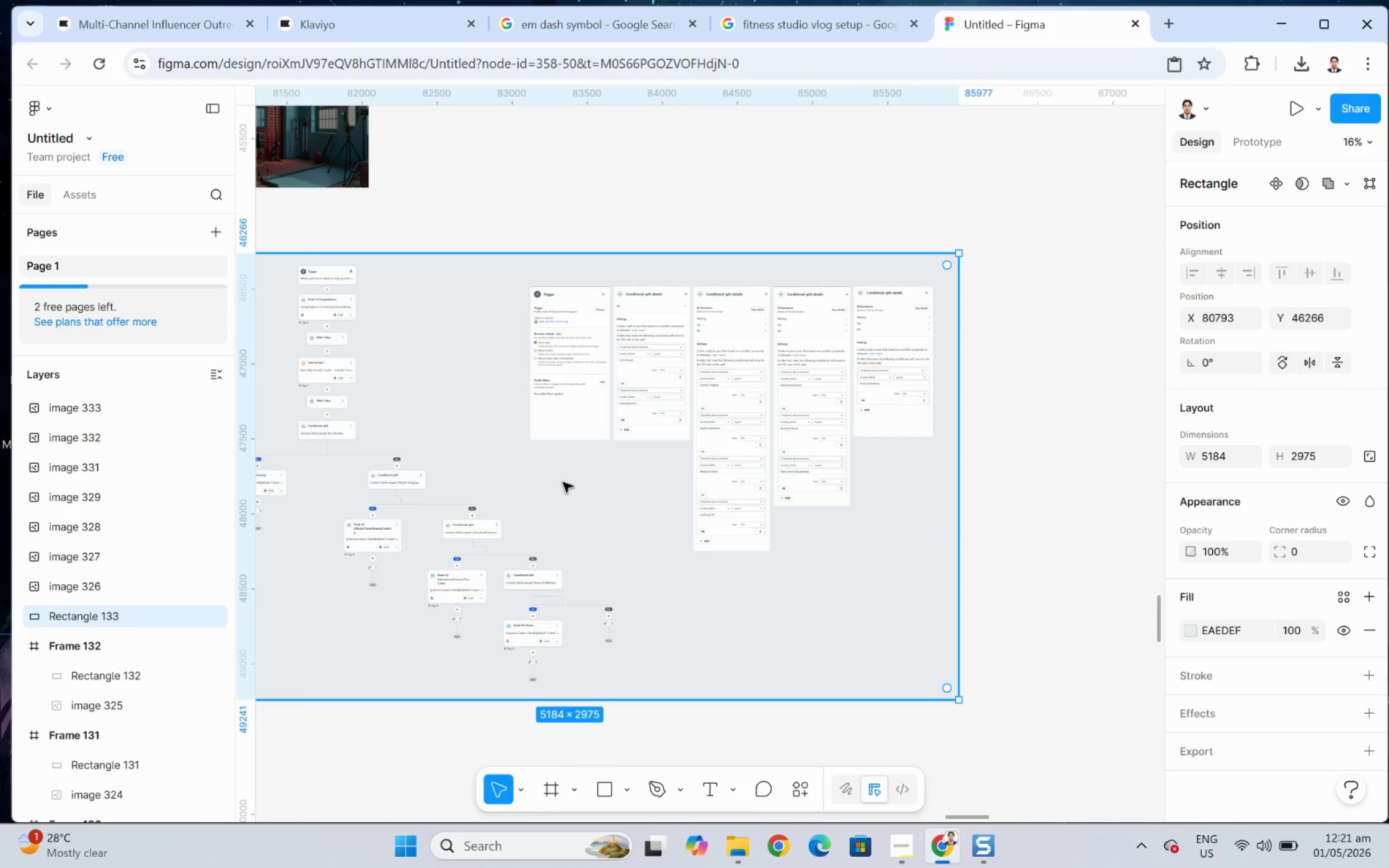 
scroll: coordinate [571, 483], scroll_direction: up, amount: 4.0
 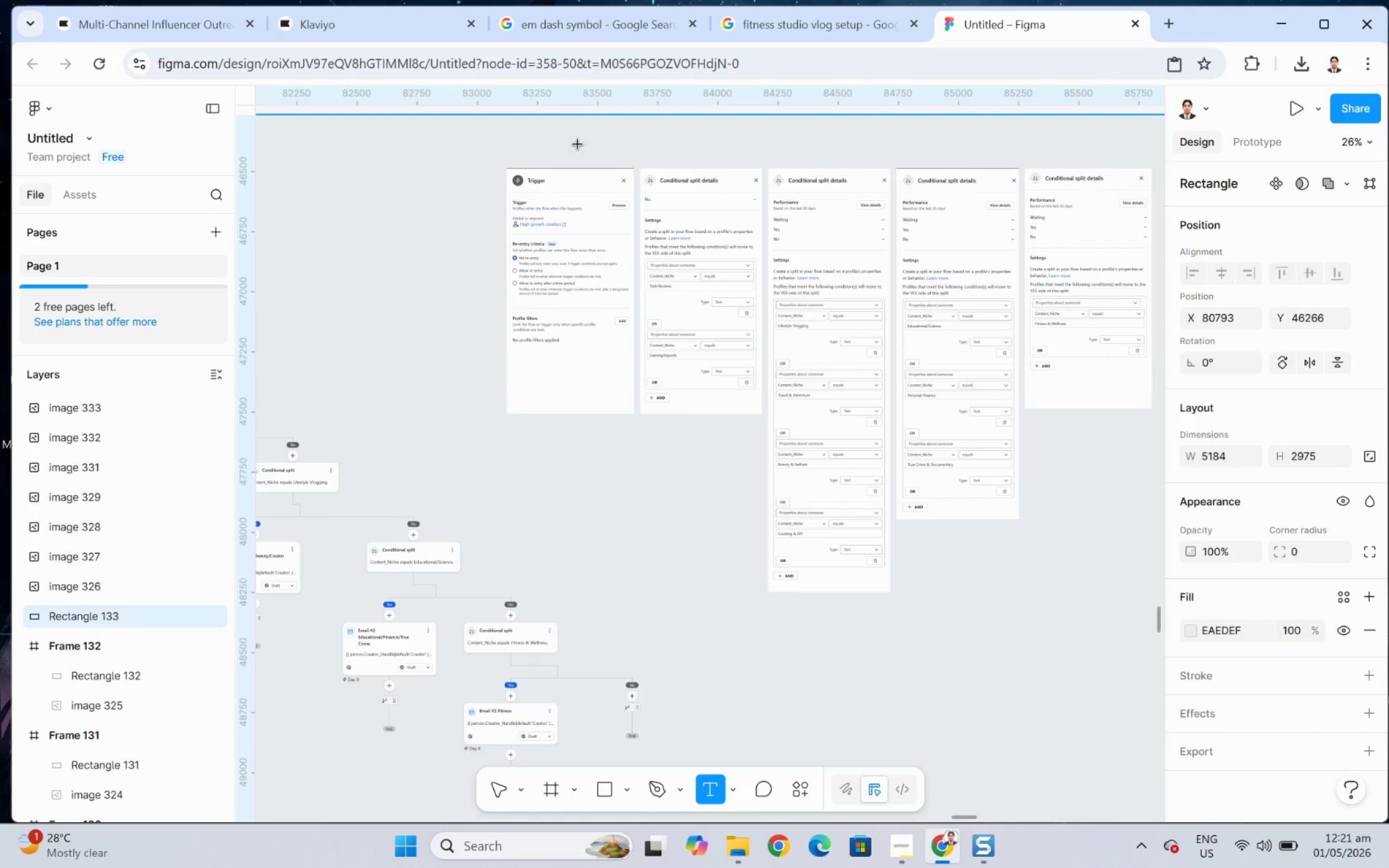 
left_click([560, 136])
 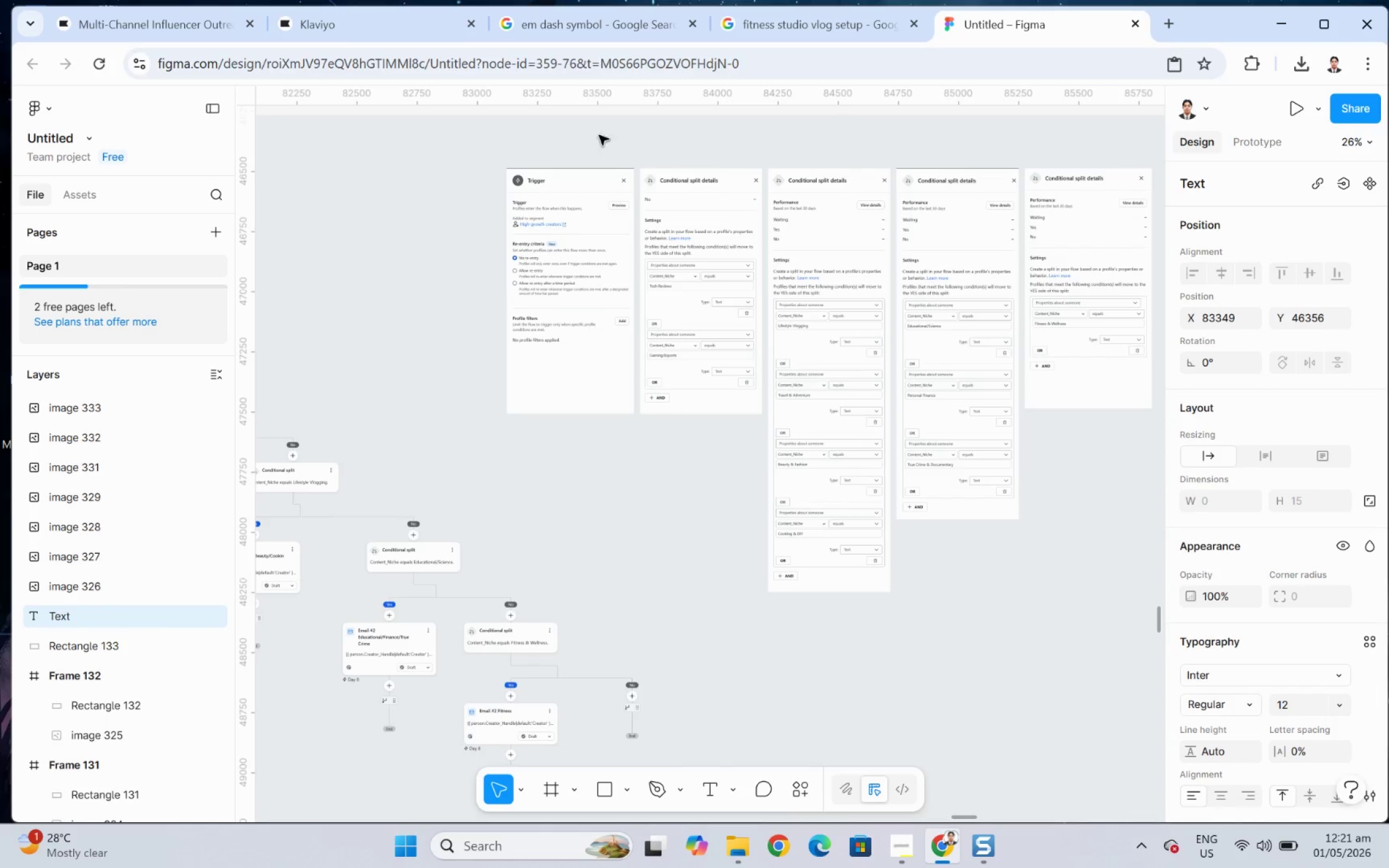 
hold_key(key=ControlLeft, duration=0.73)
scroll: coordinate [689, 230], scroll_direction: up, amount: 15.0
 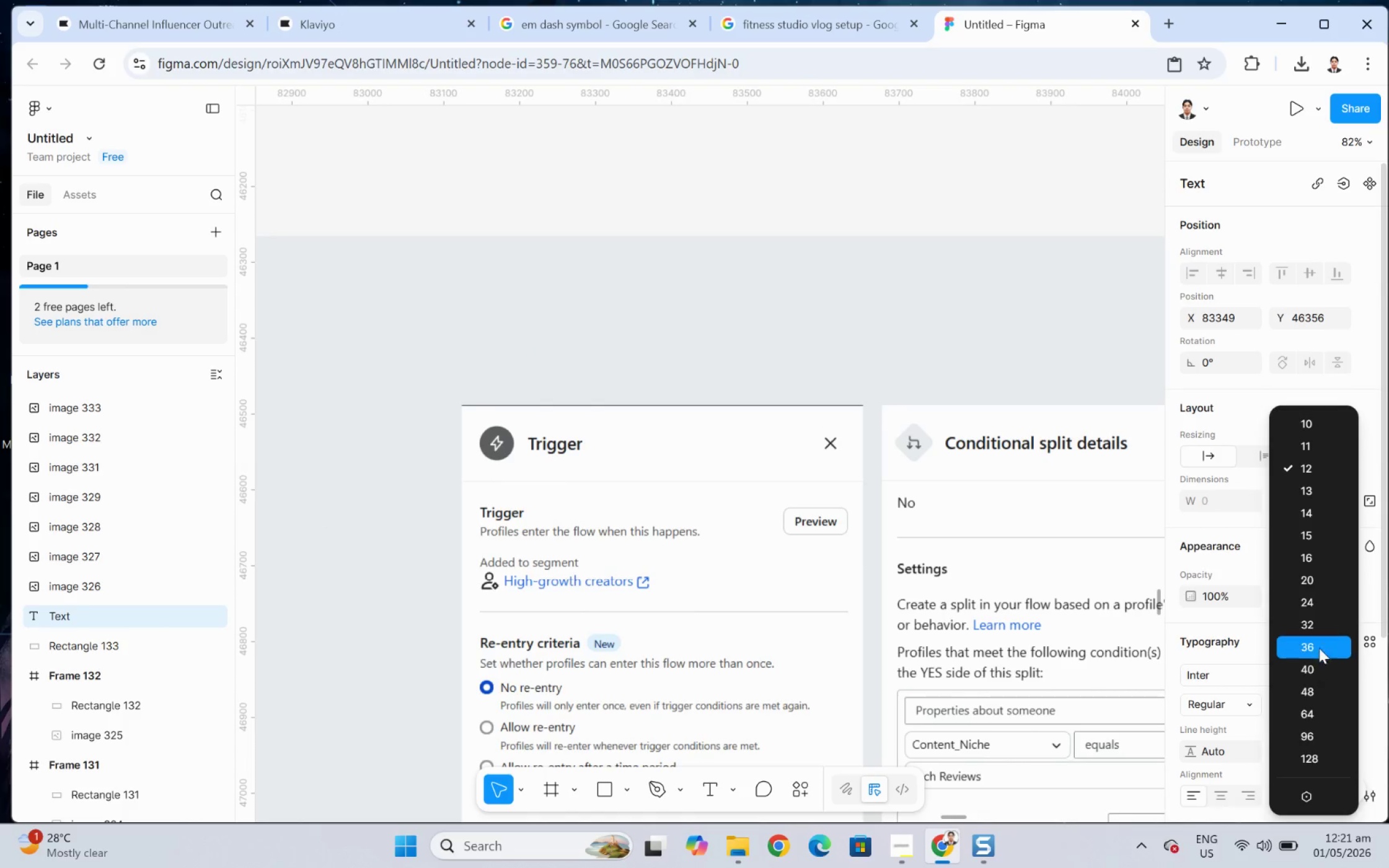 
left_click([1318, 603])
 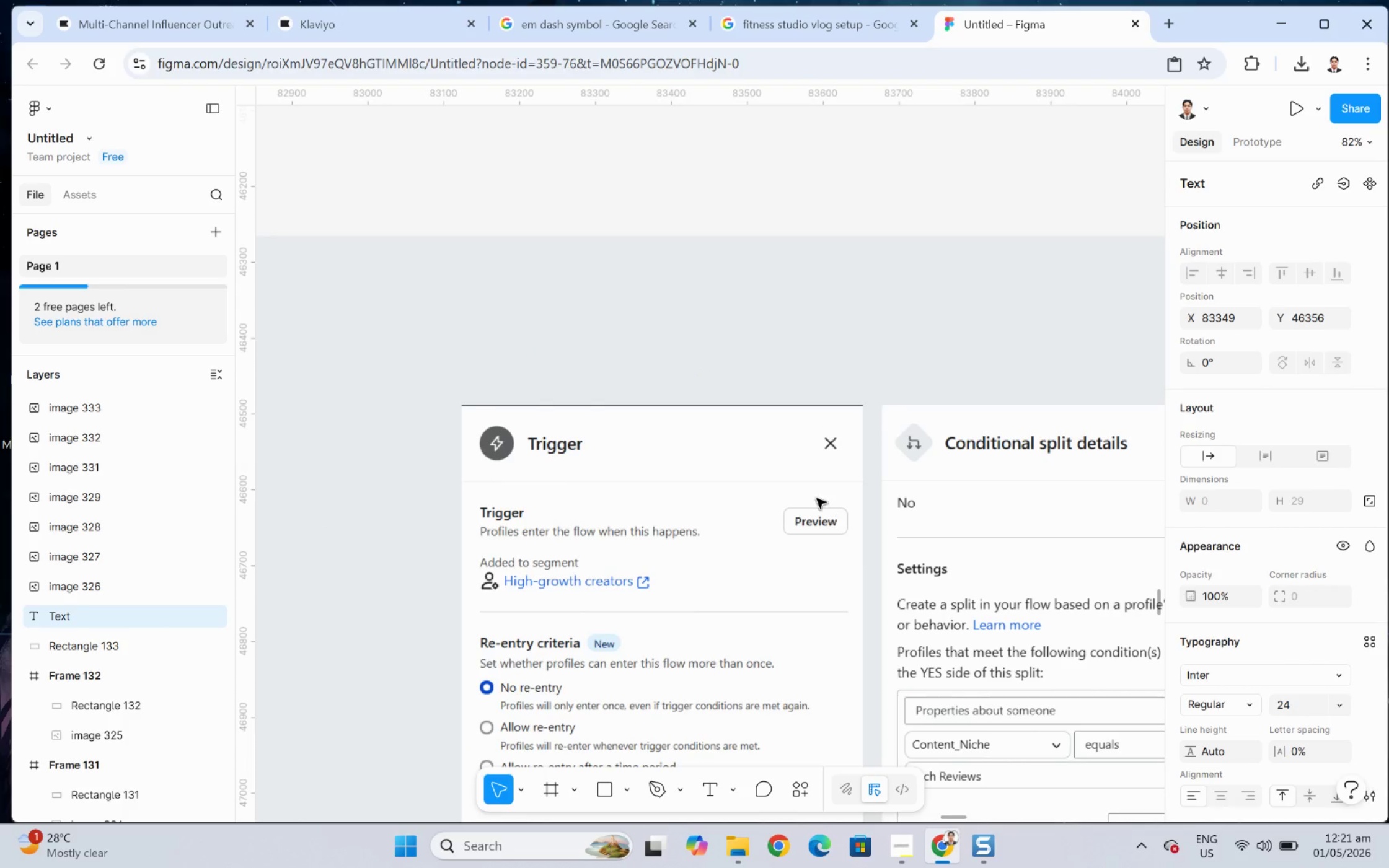 
type(TRIGGER)
 